 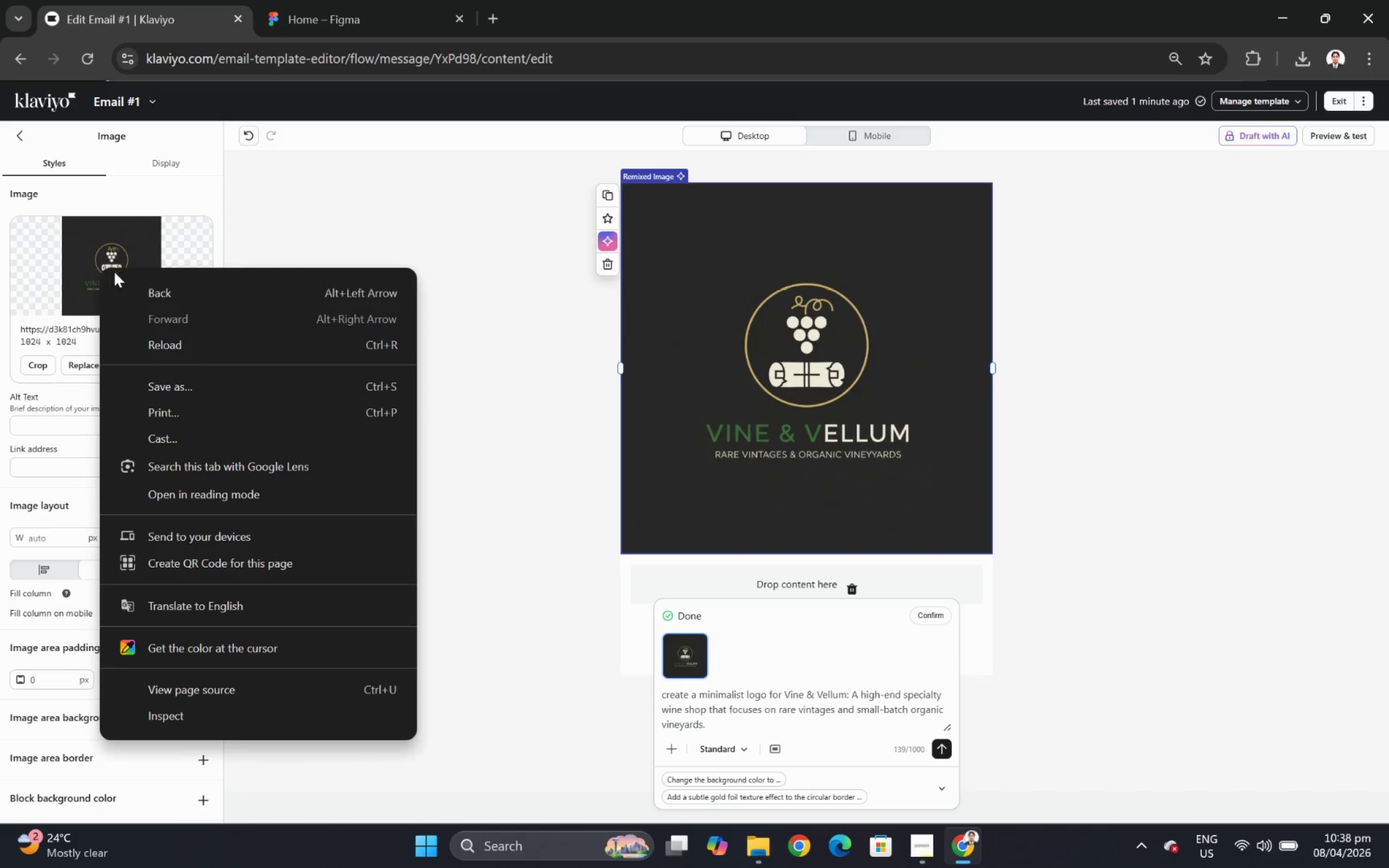 
right_click([122, 269])
 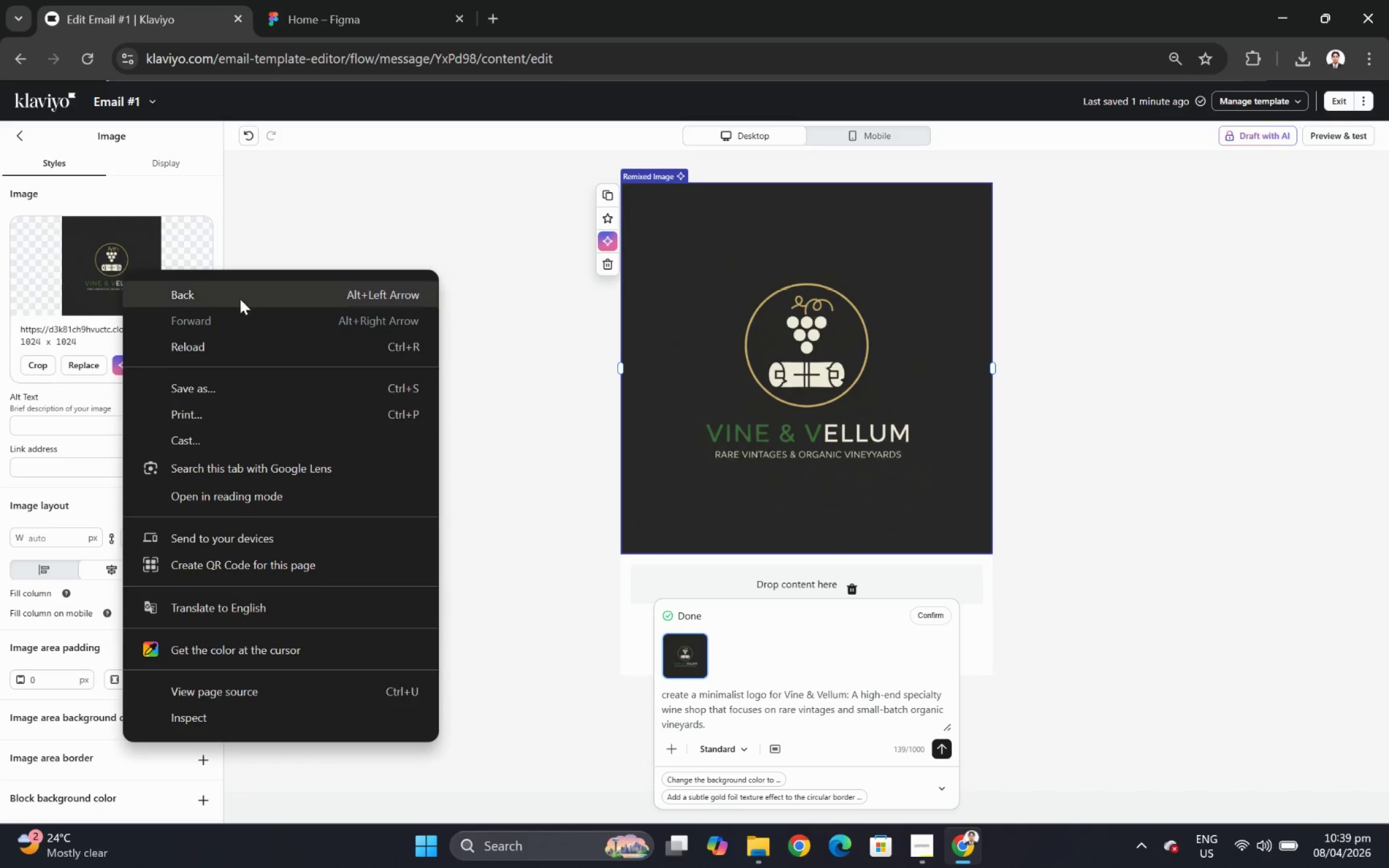 
right_click([774, 307])
 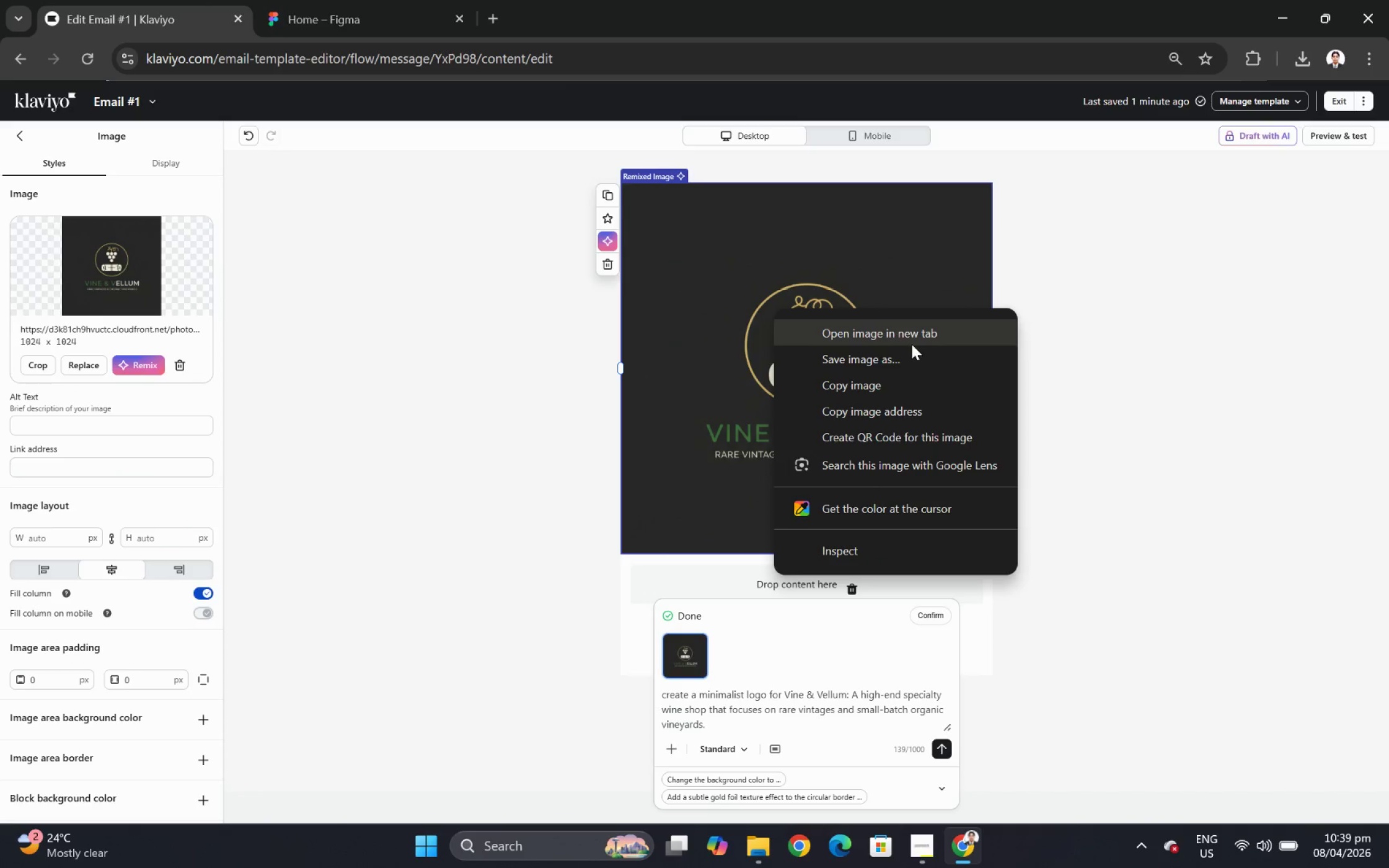 
left_click([911, 344])
 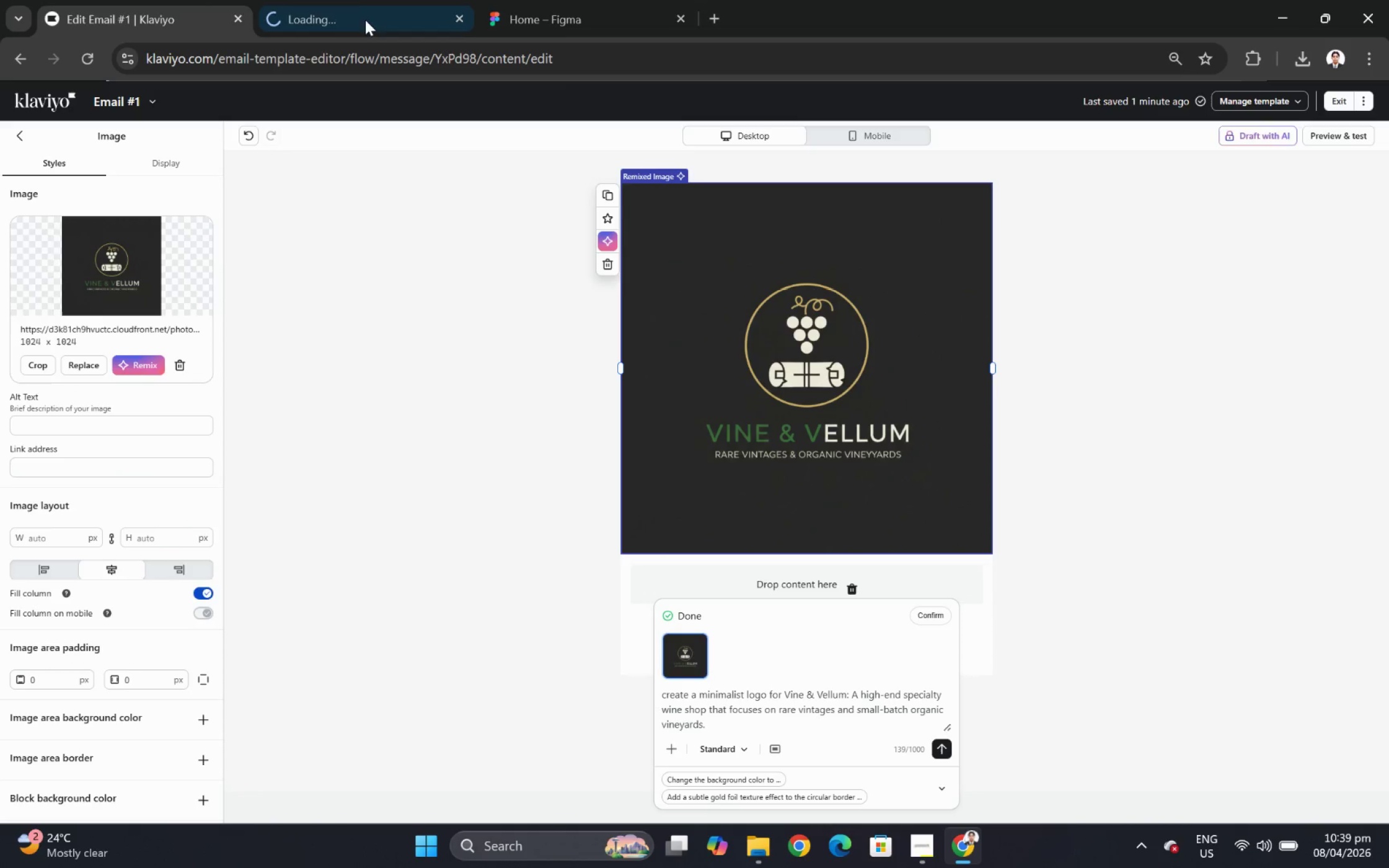 
left_click([356, 6])
 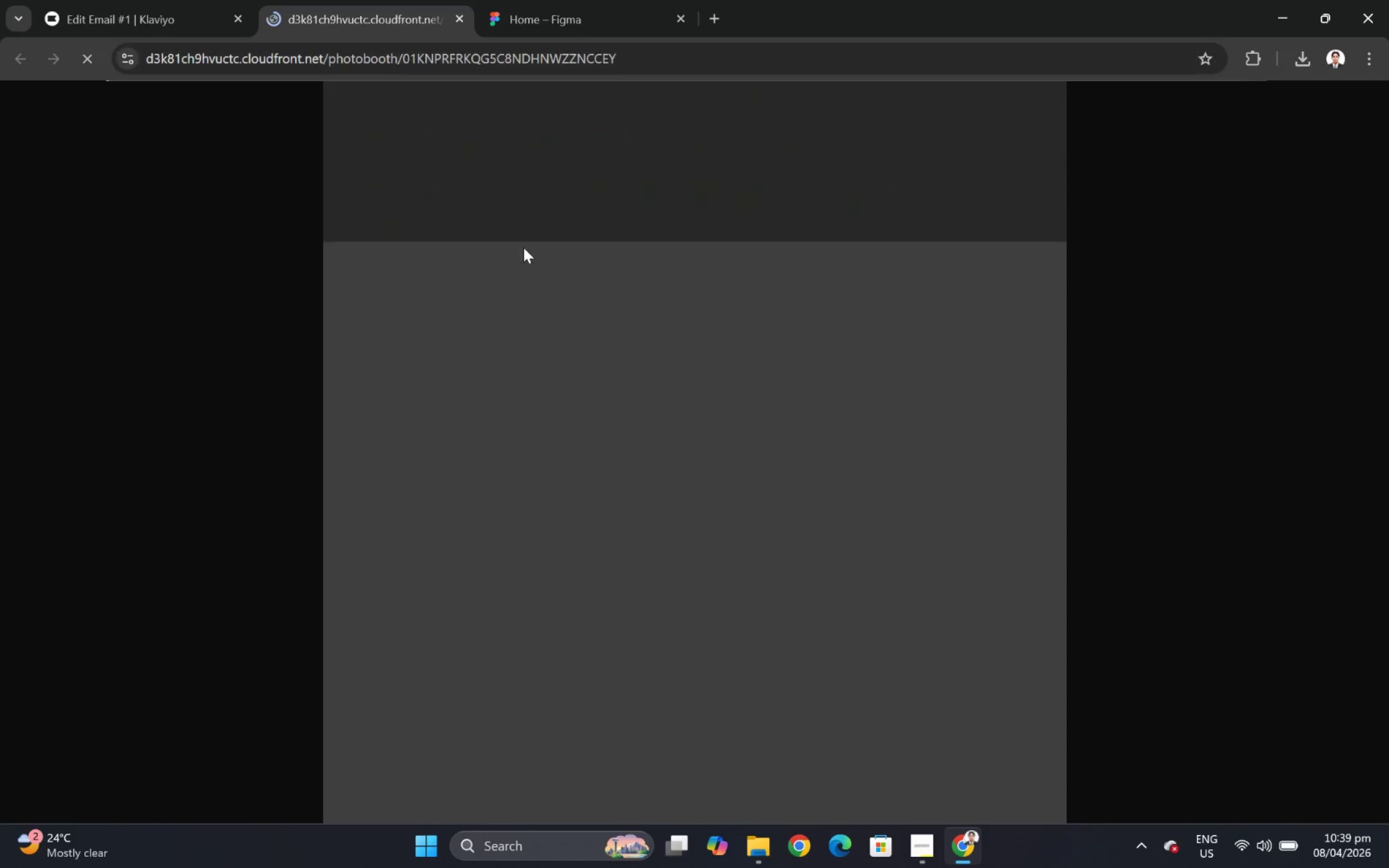 
right_click([540, 230])
 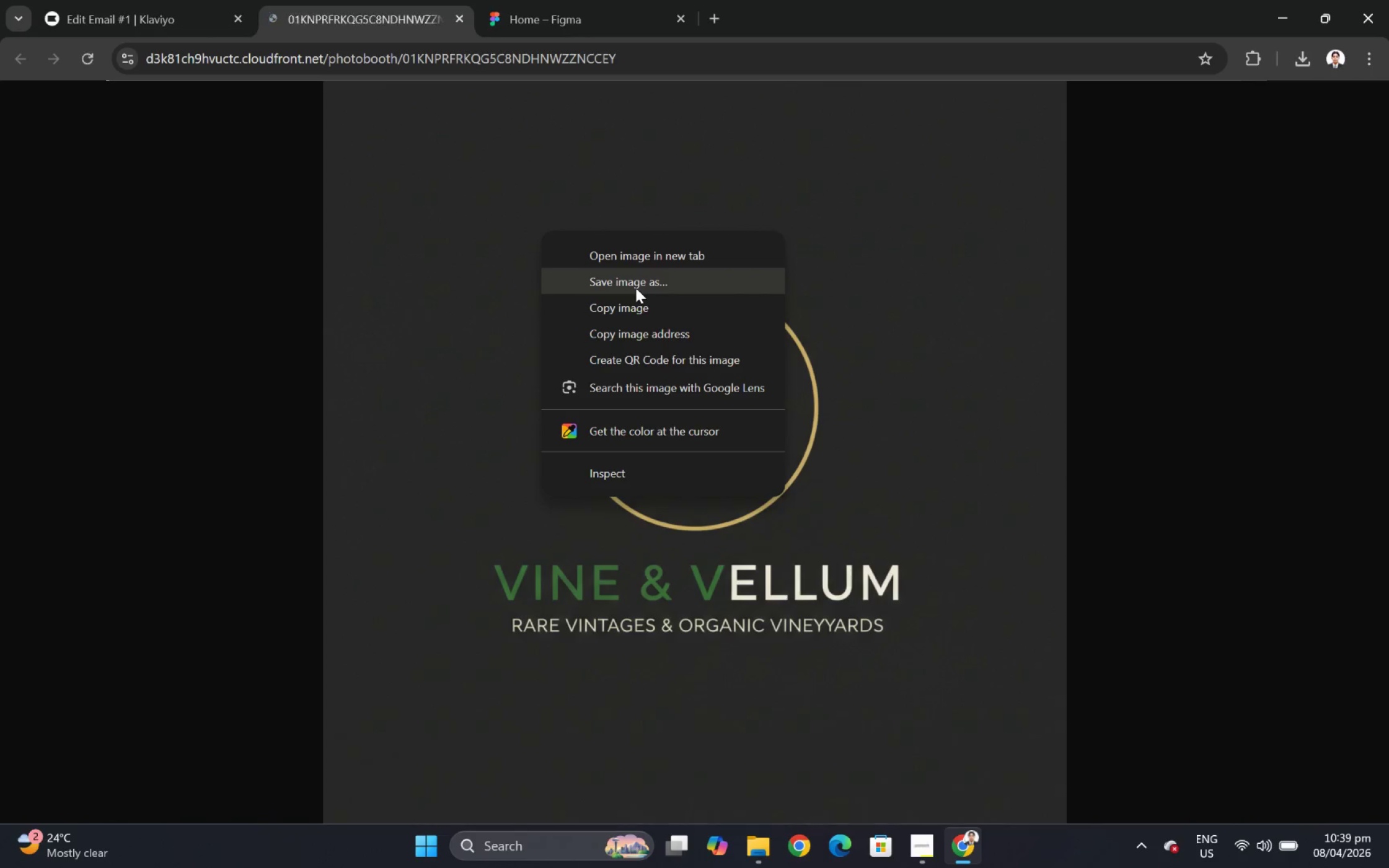 
left_click([635, 287])
 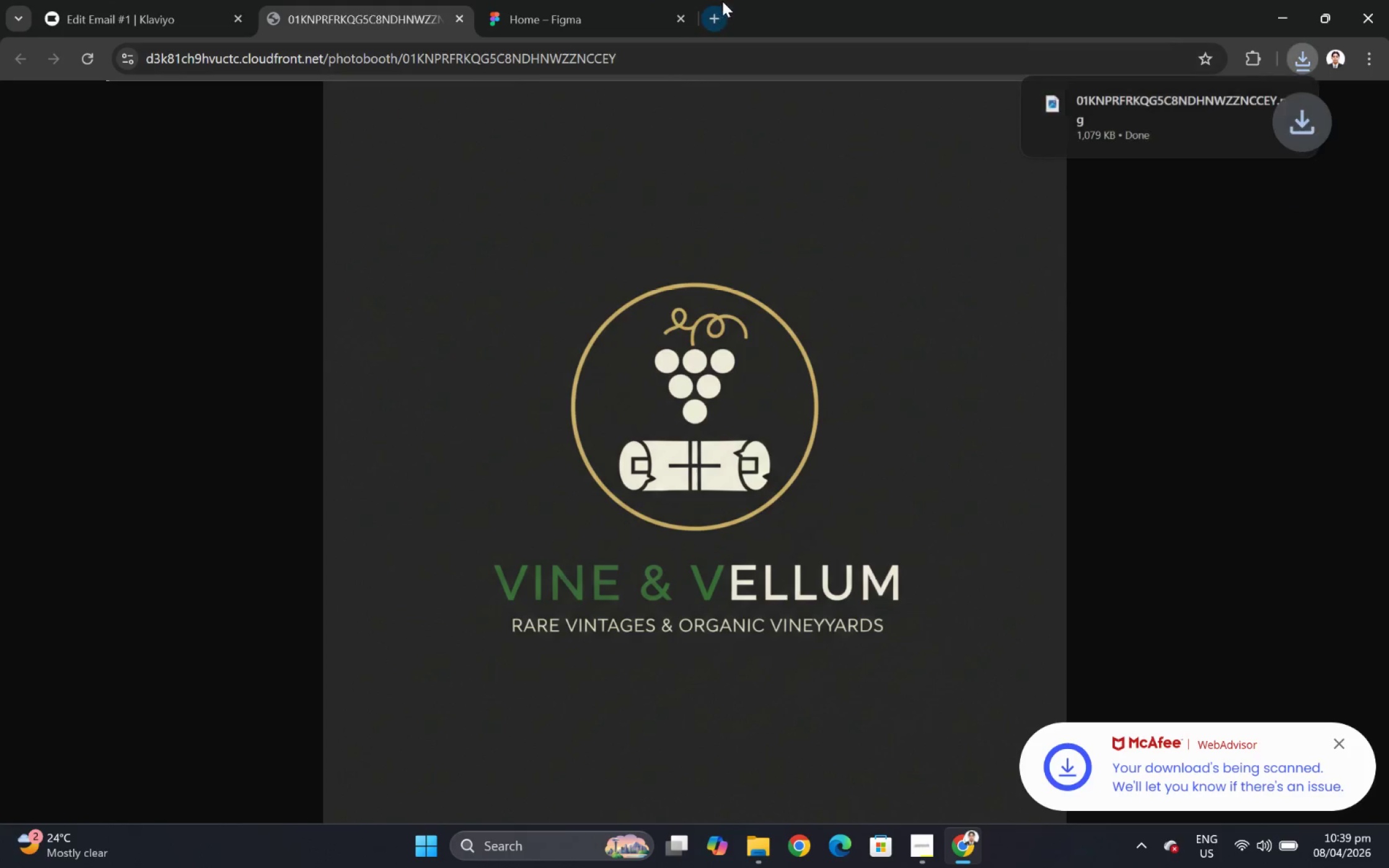 
hold_key(key=R, duration=0.31)
 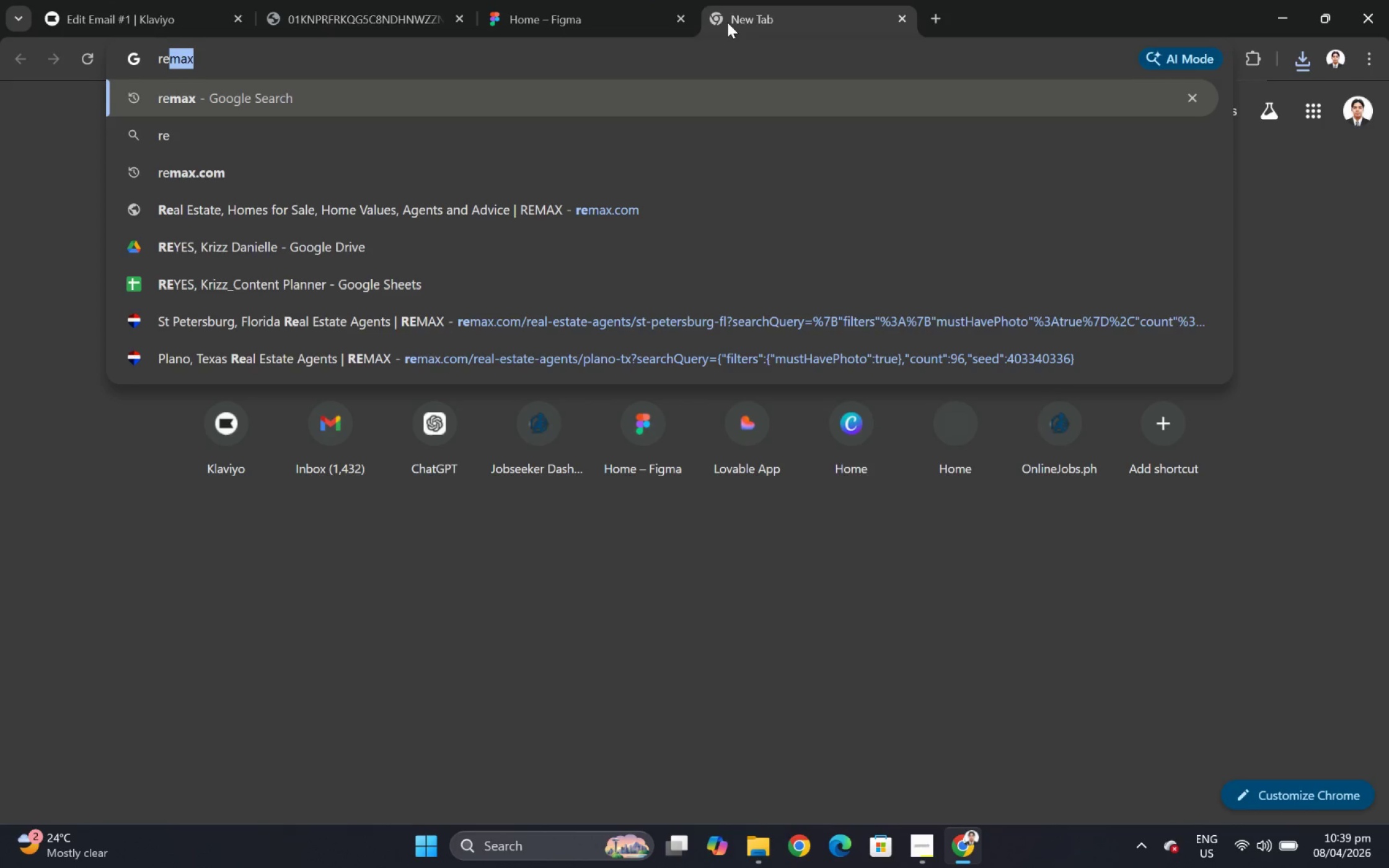 
type(emovebg)
 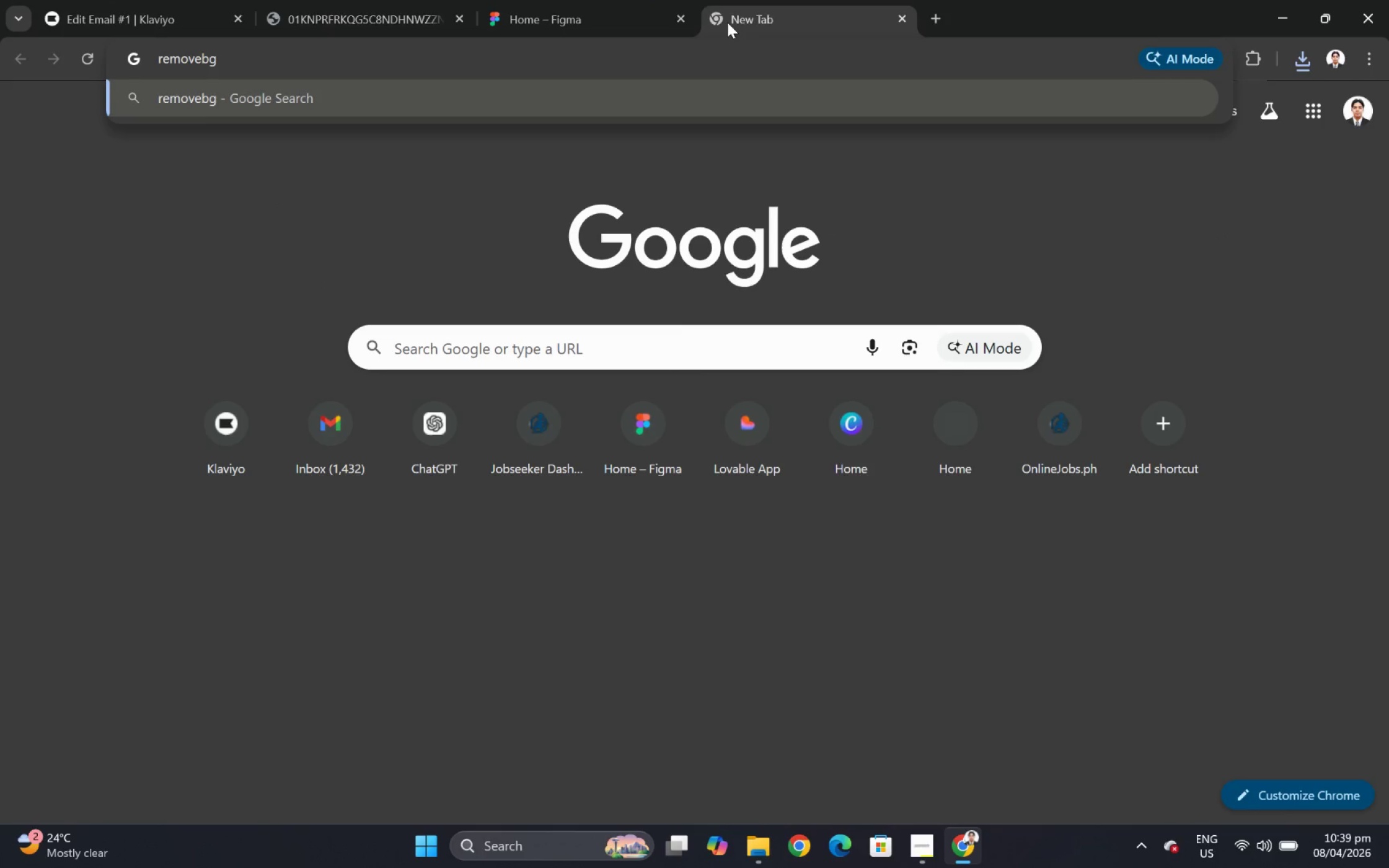 
key(Enter)
 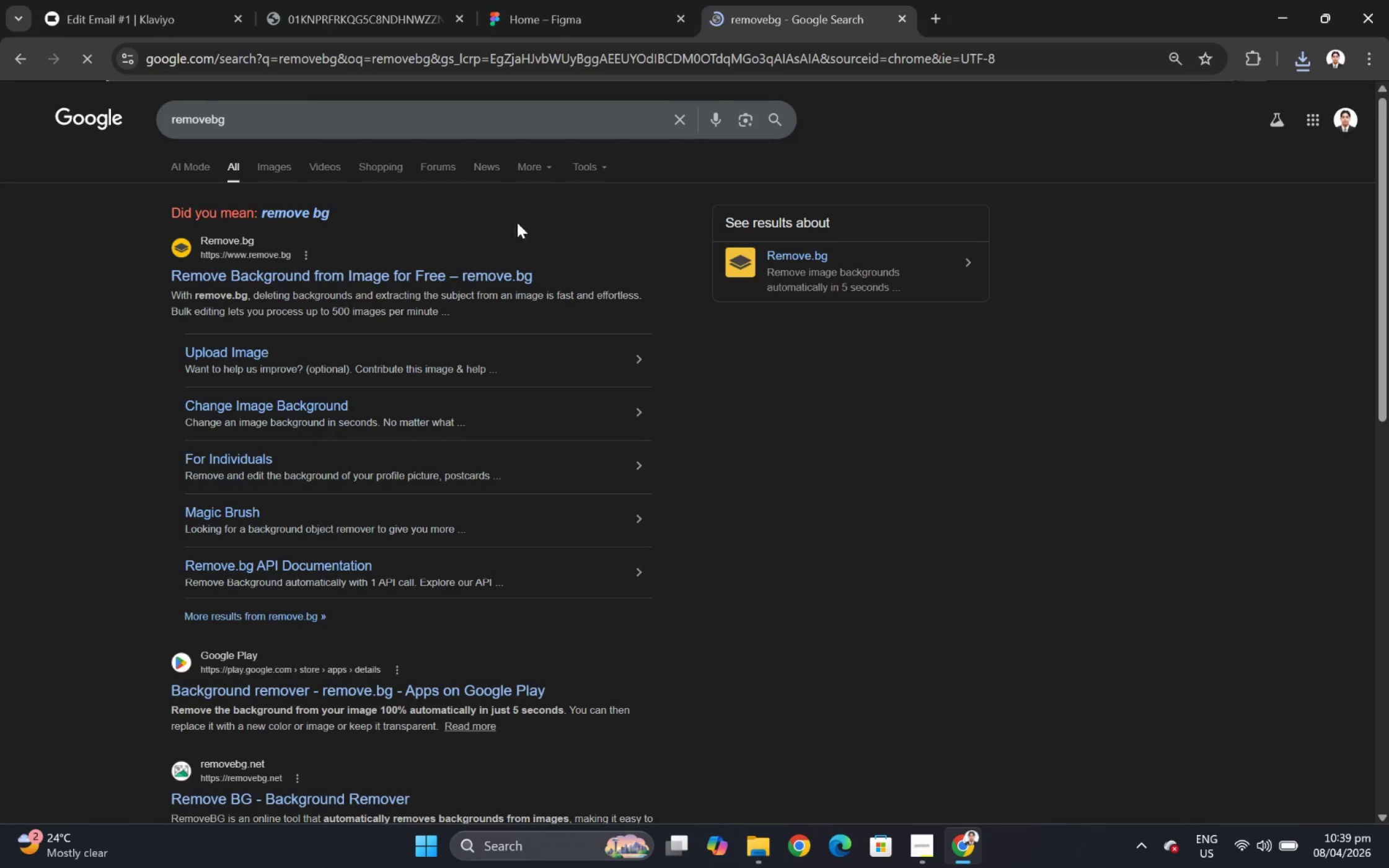 
left_click([491, 272])
 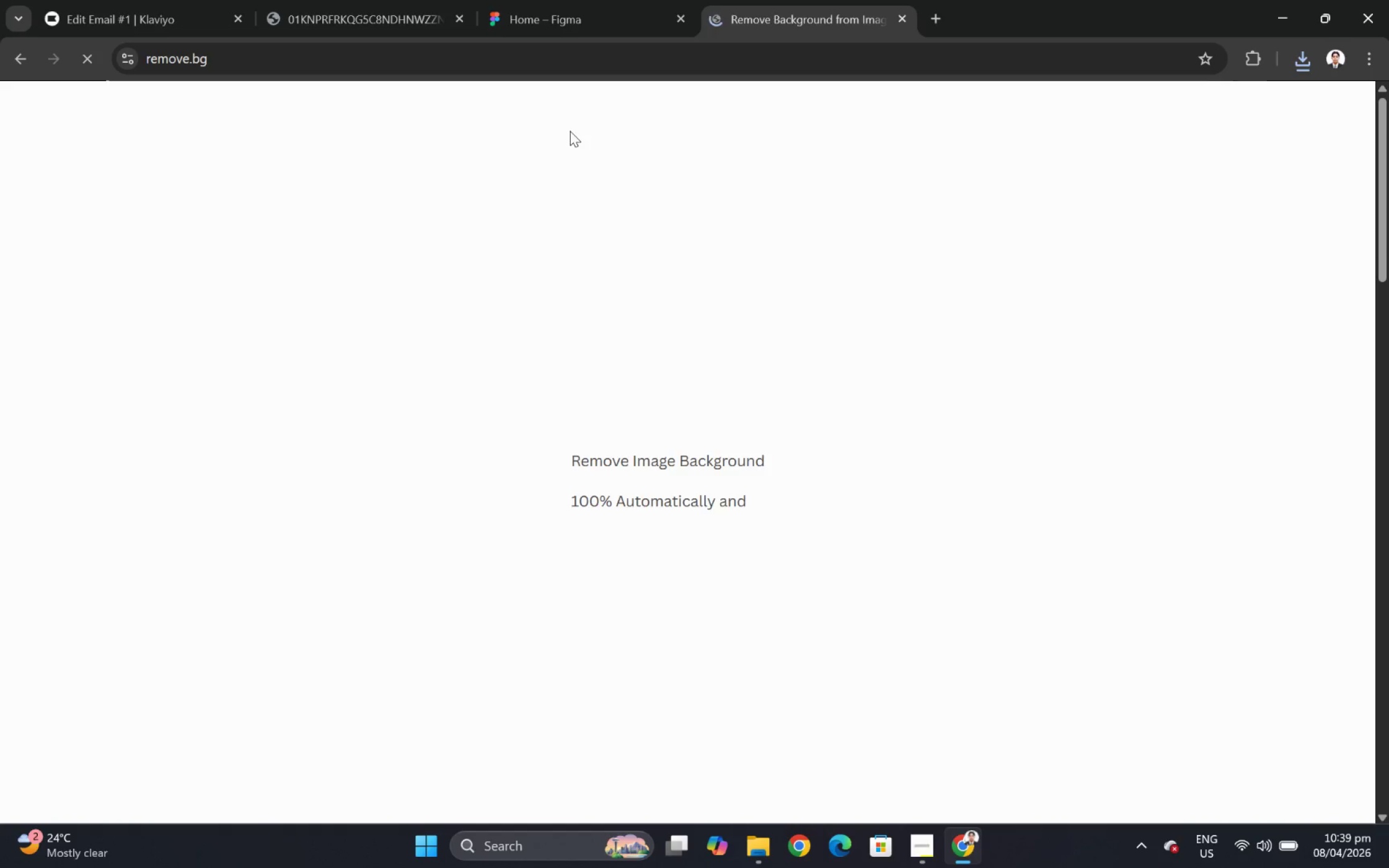 
left_click([918, 471])
 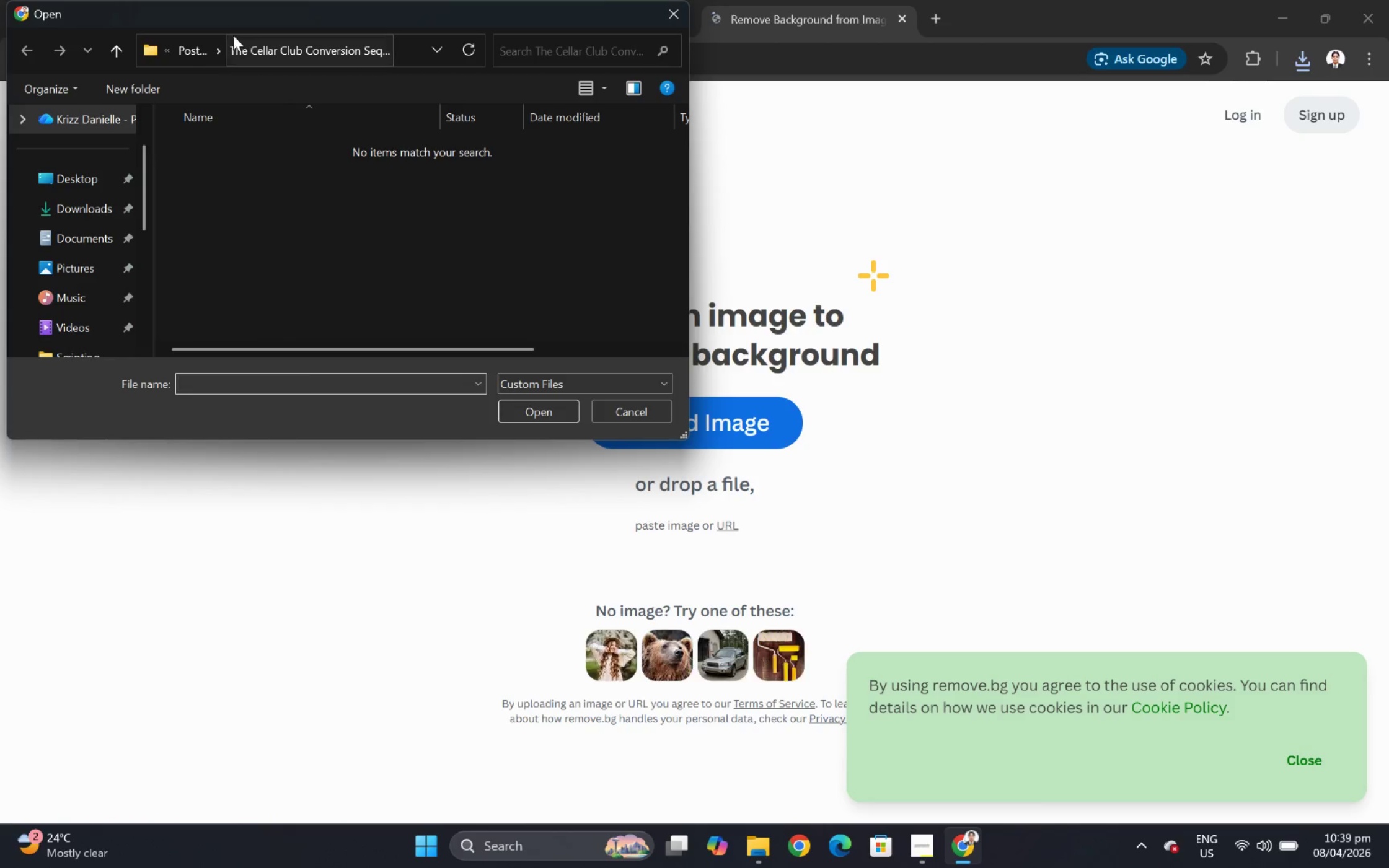 
left_click([92, 206])
 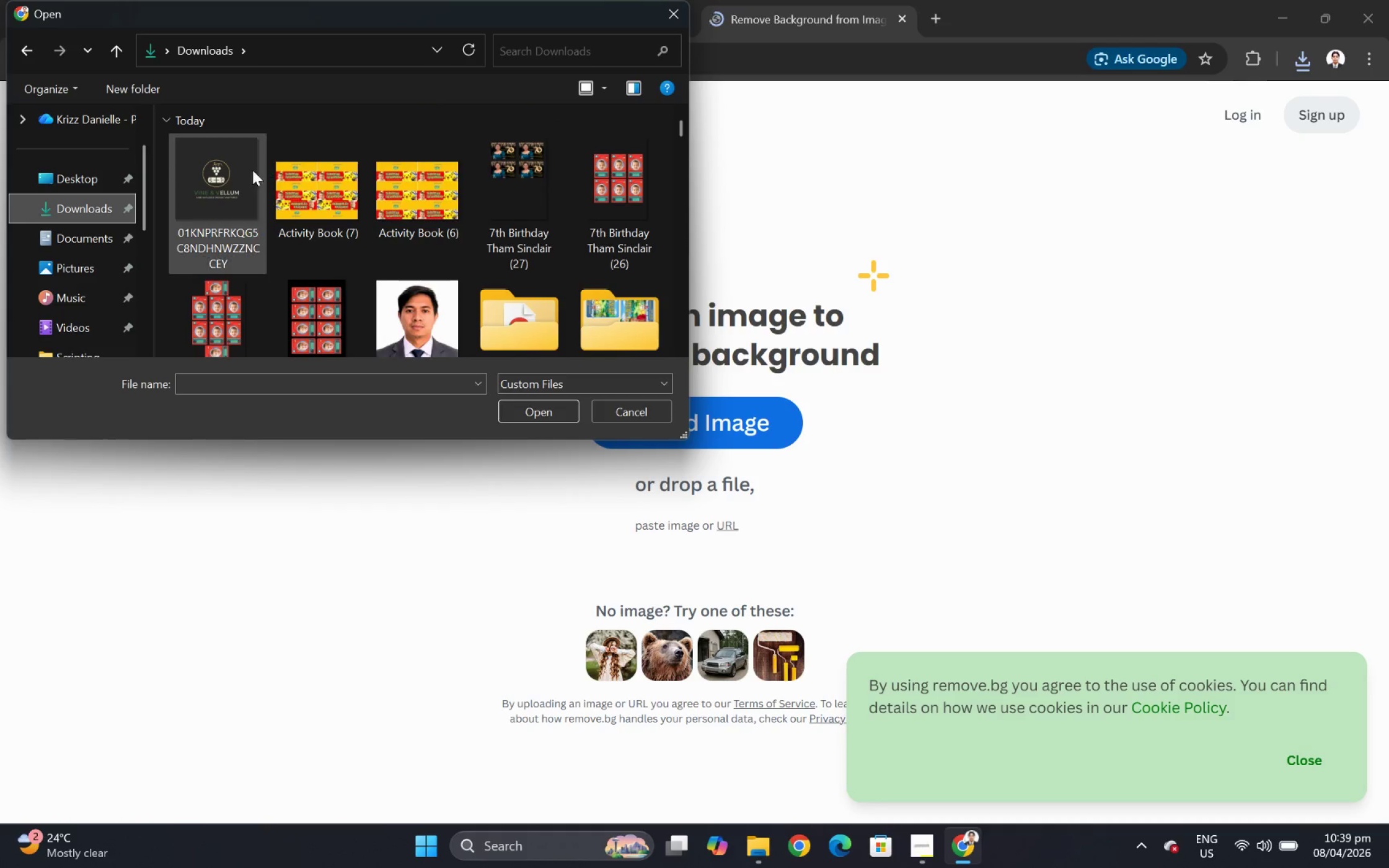 
double_click([237, 177])
 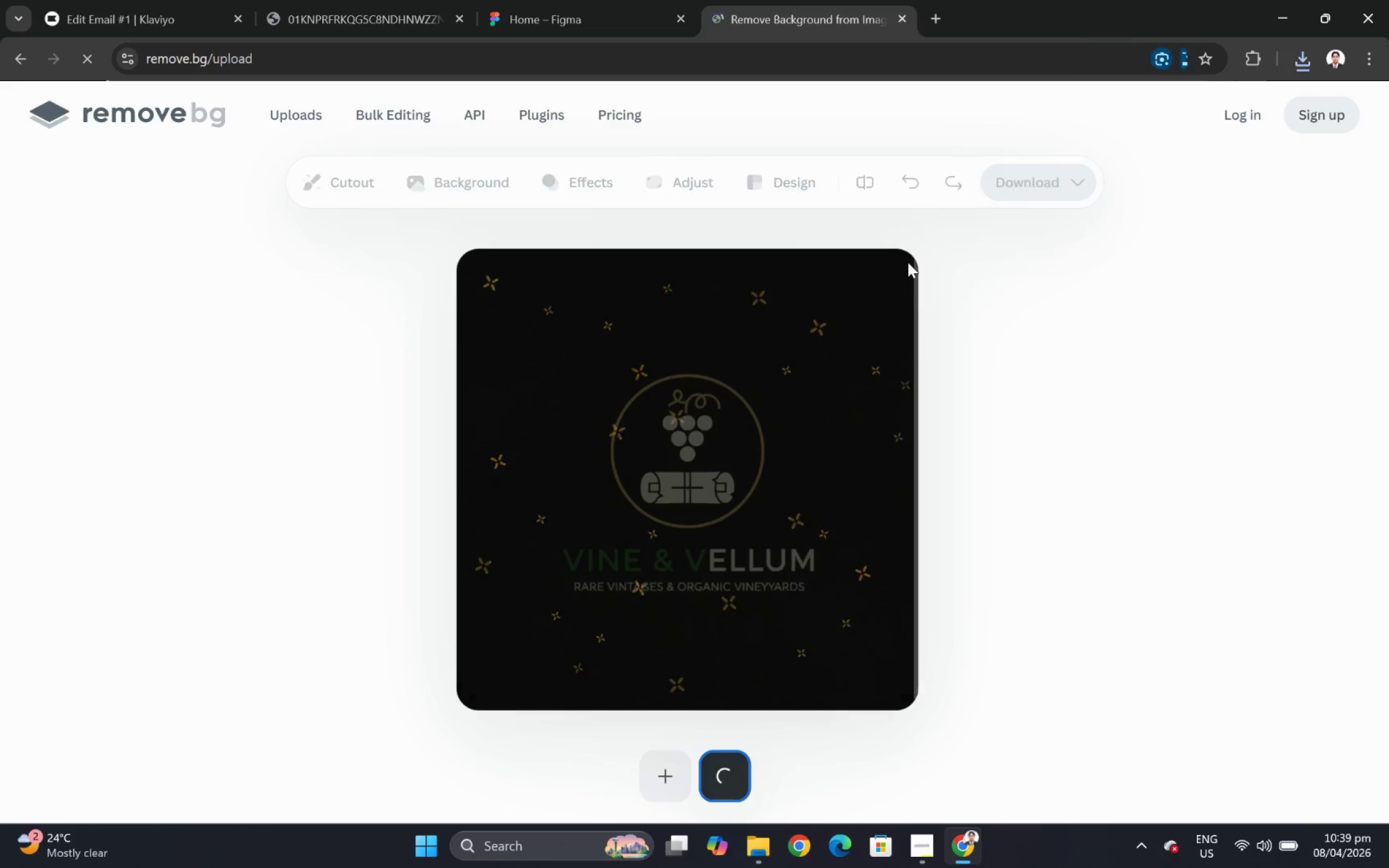 
wait(14.5)
 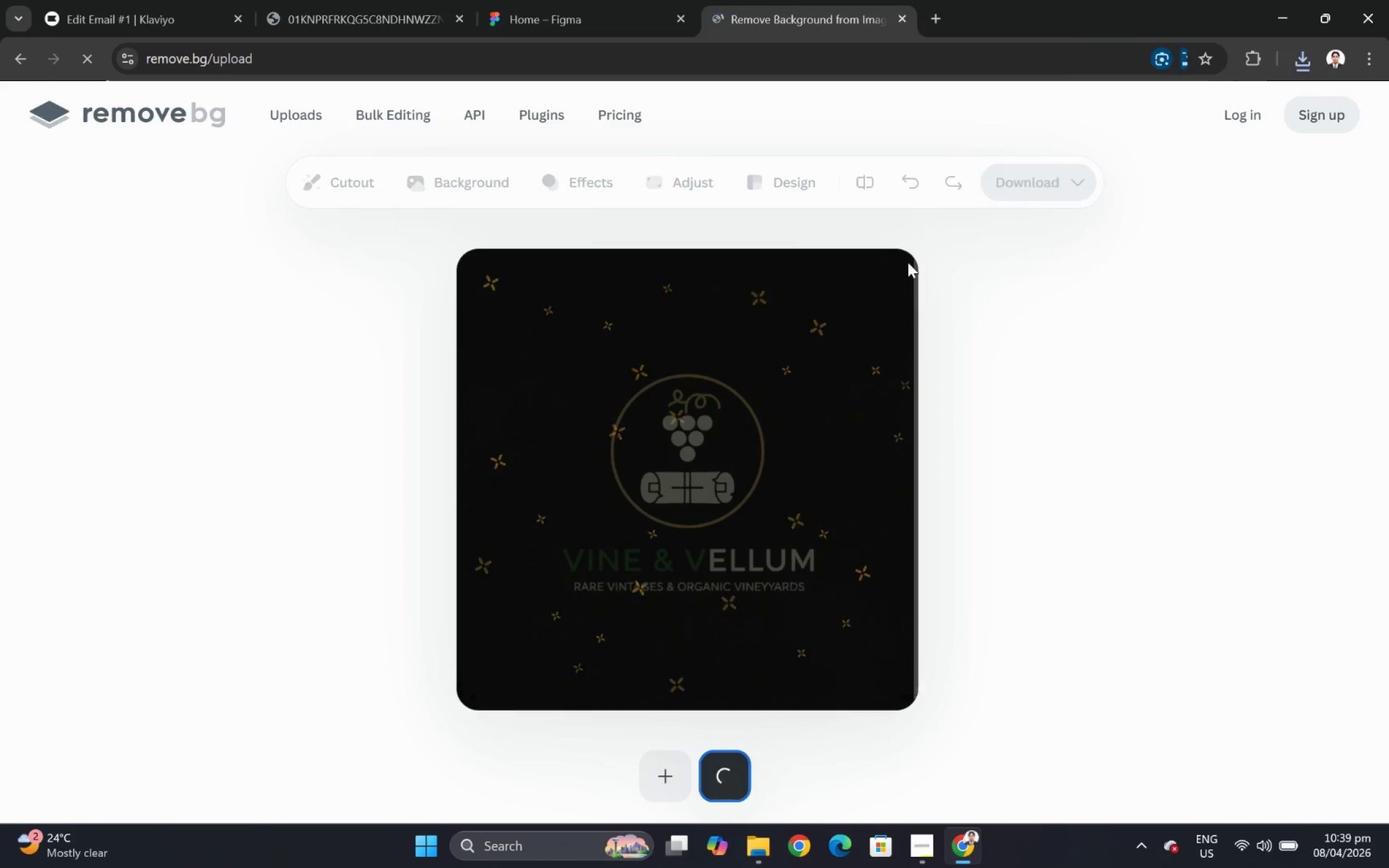 
left_click([1043, 180])
 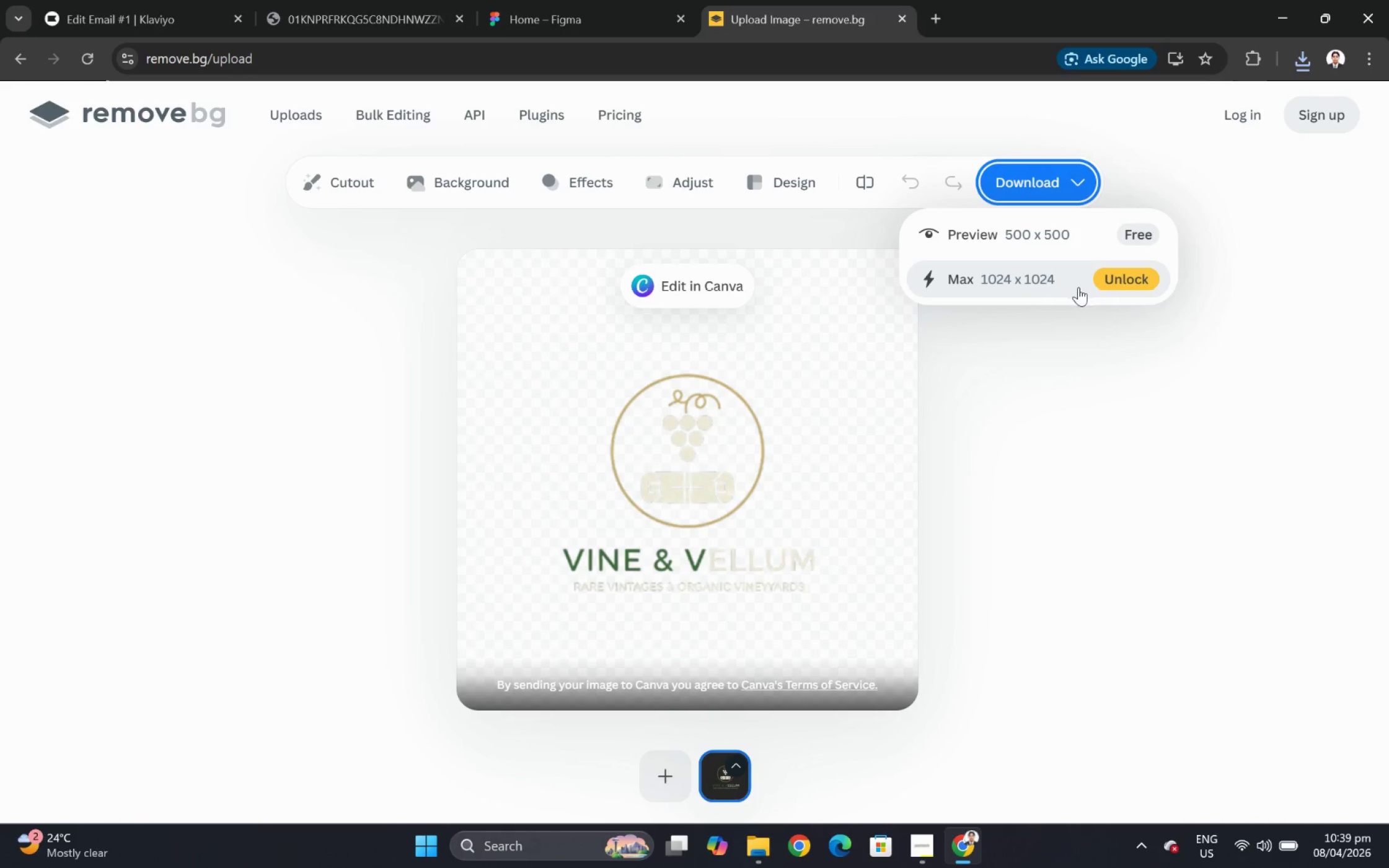 
left_click([1059, 236])
 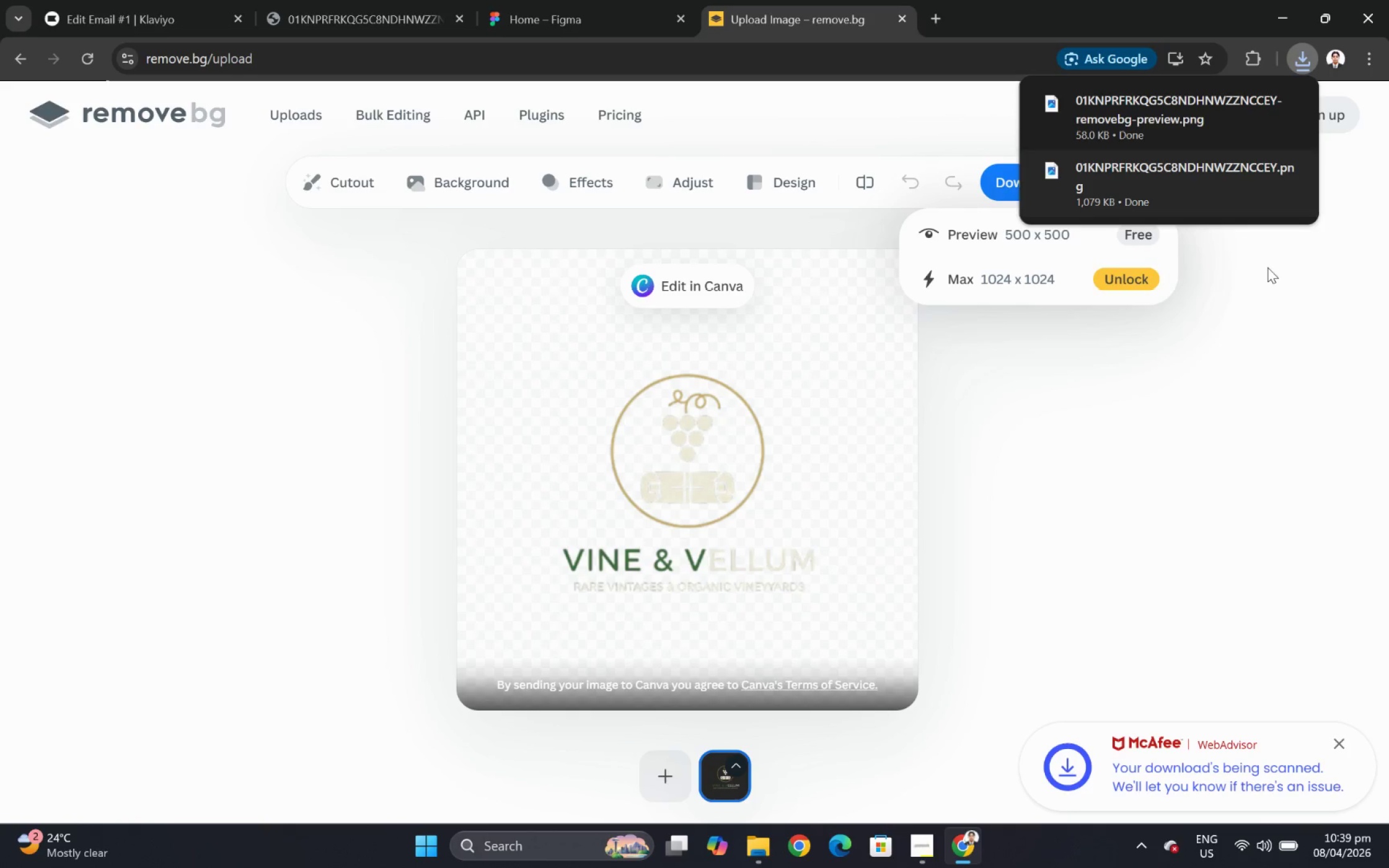 
left_click([1294, 385])
 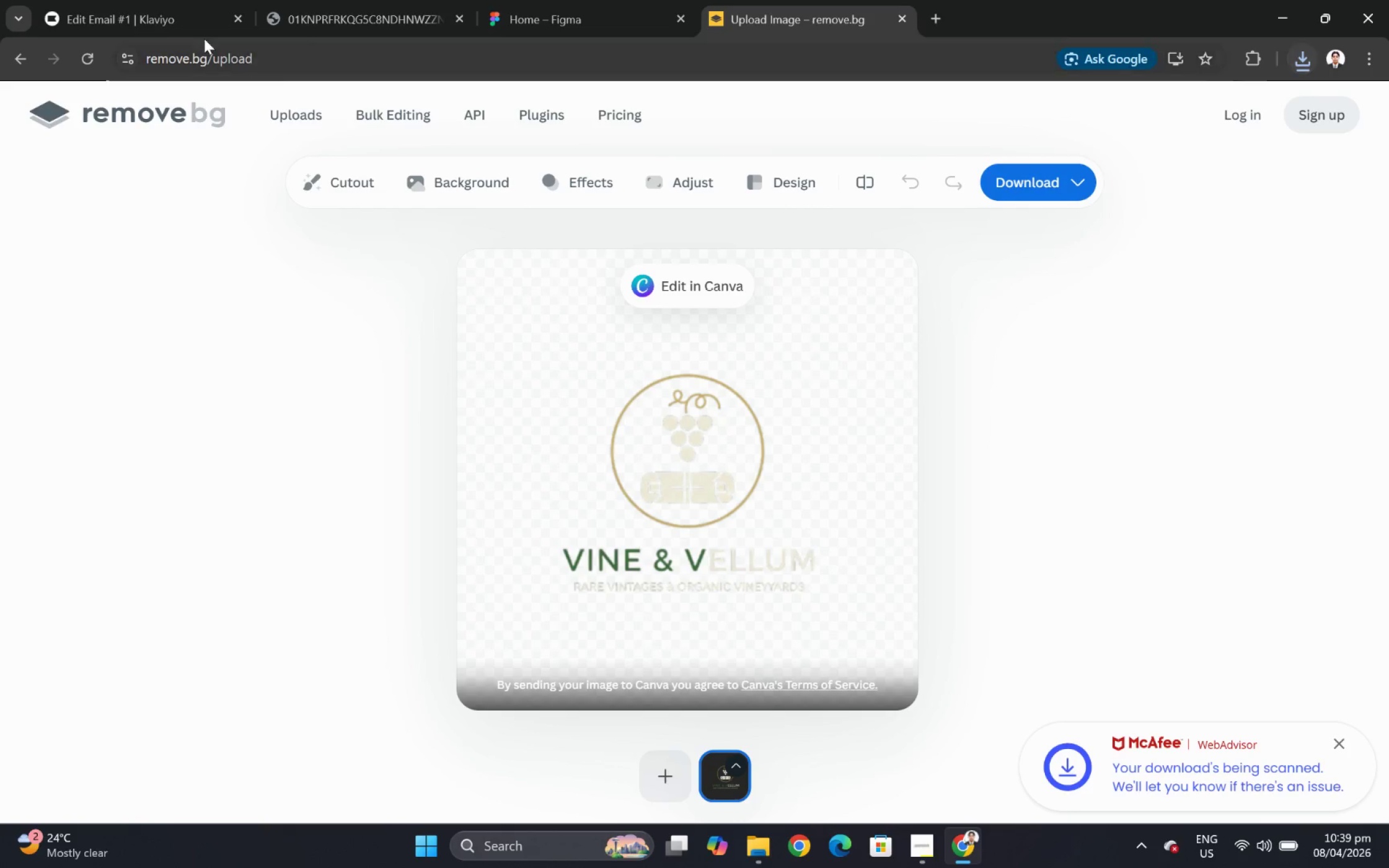 
left_click([148, 11])
 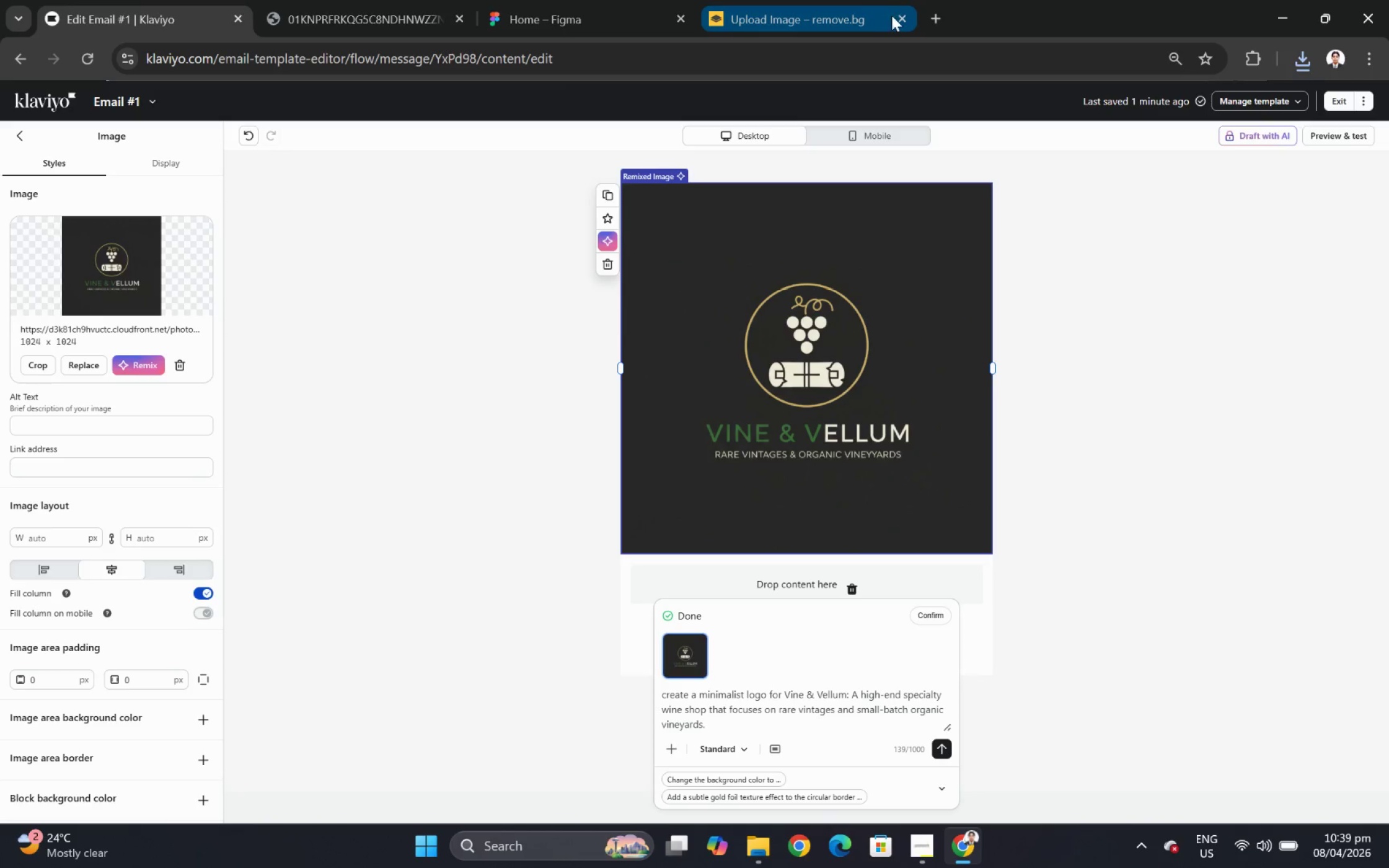 
left_click([899, 19])
 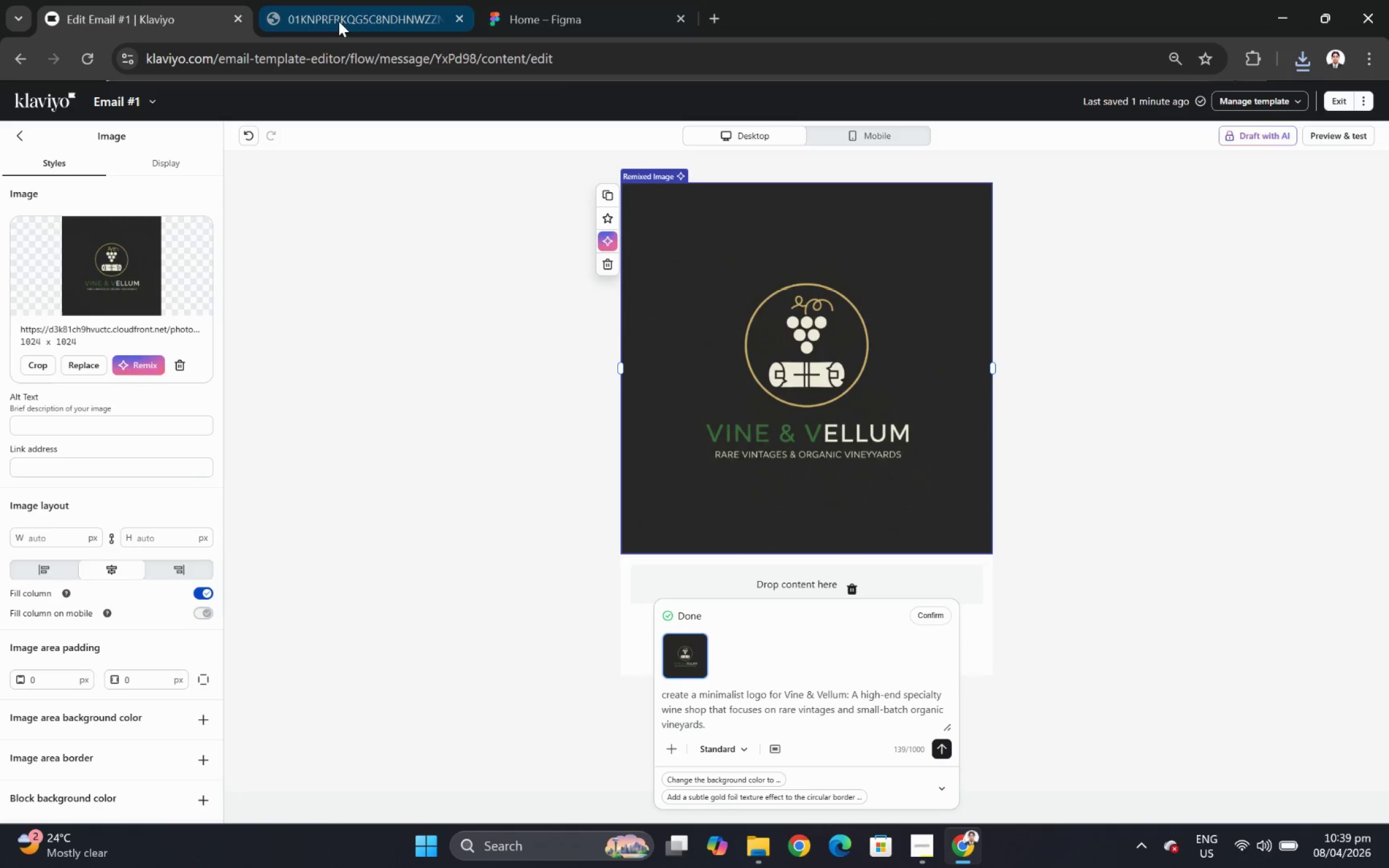 
left_click([338, 21])
 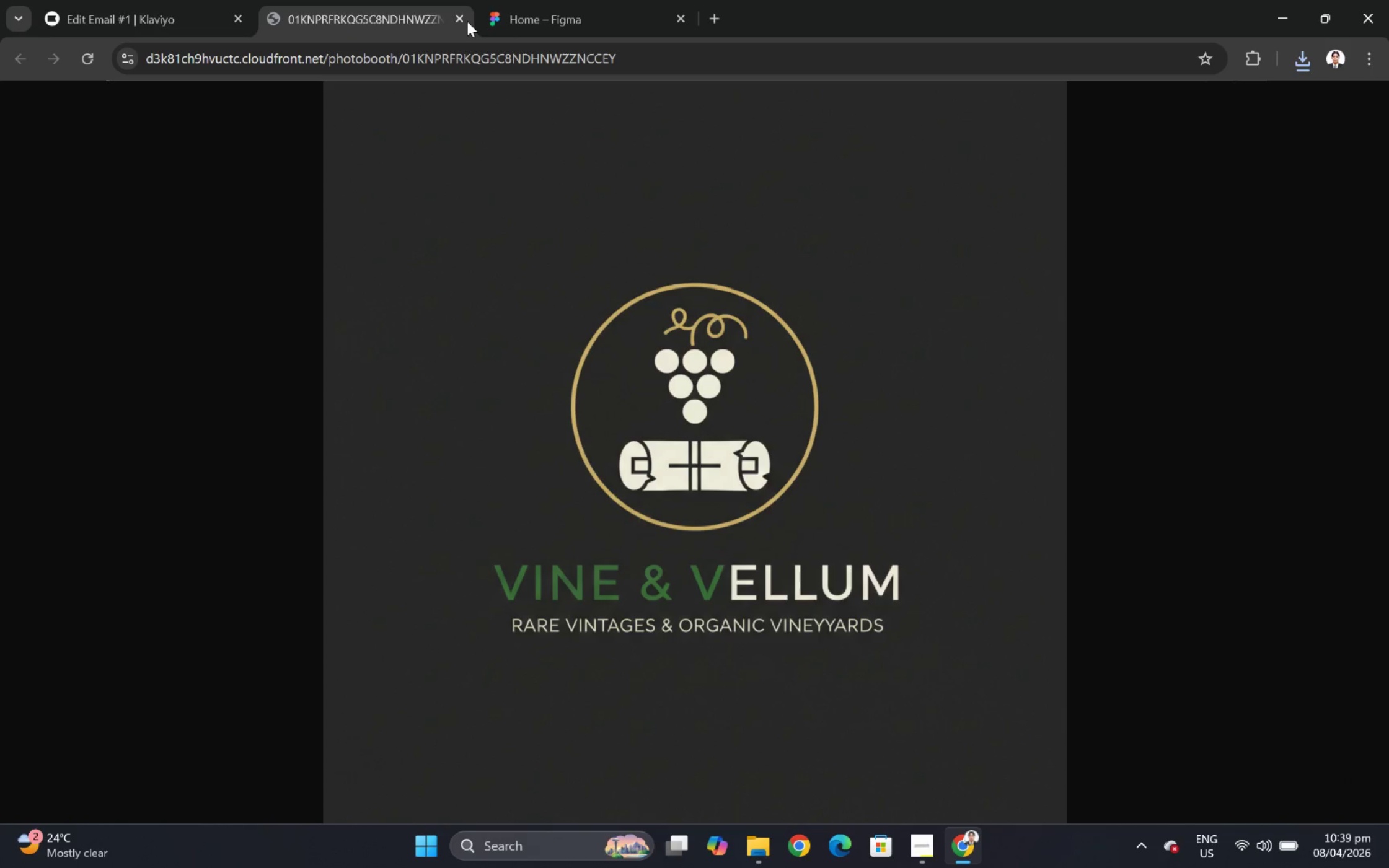 
left_click([465, 20])
 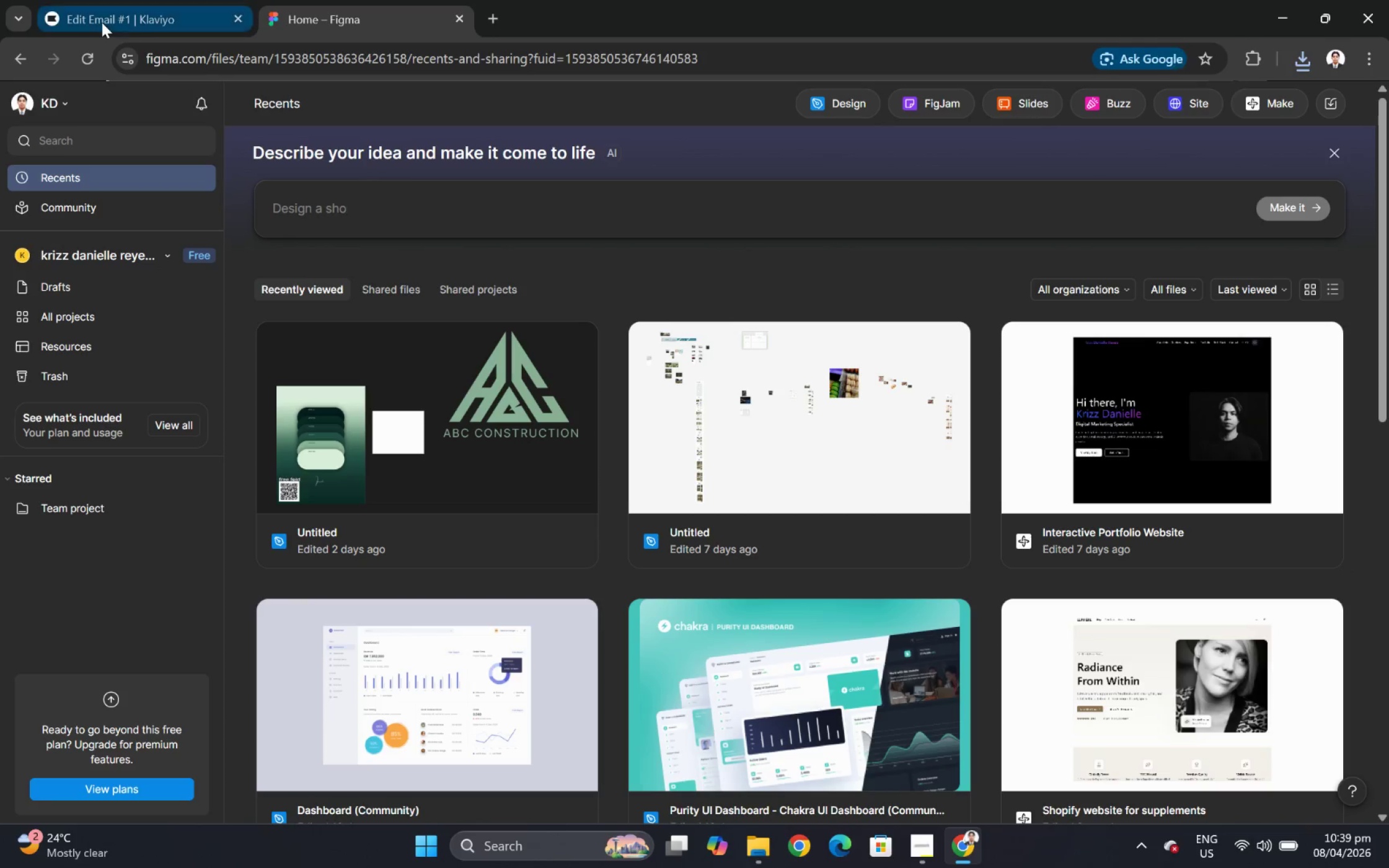 
left_click([102, 22])
 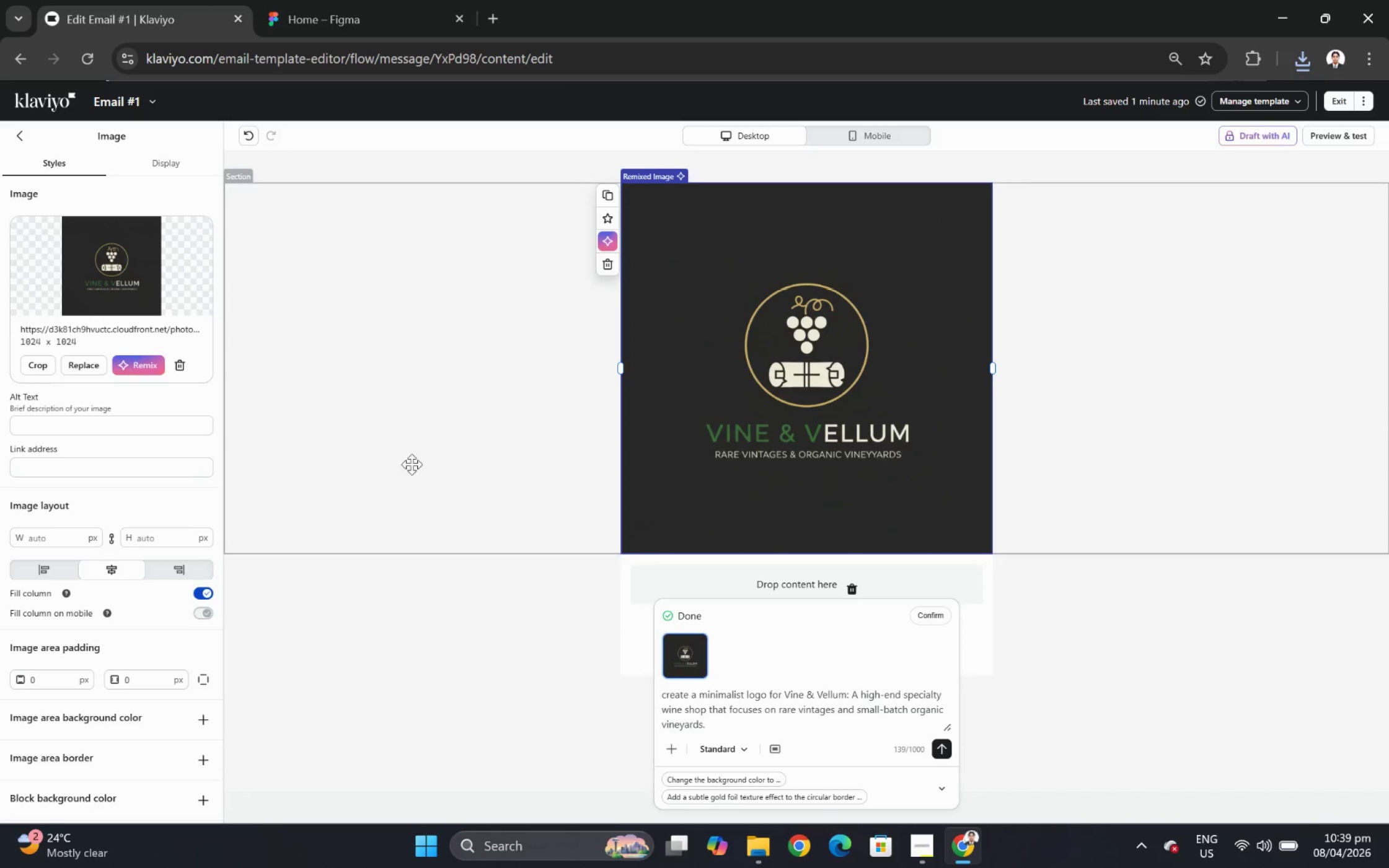 
left_click([814, 393])
 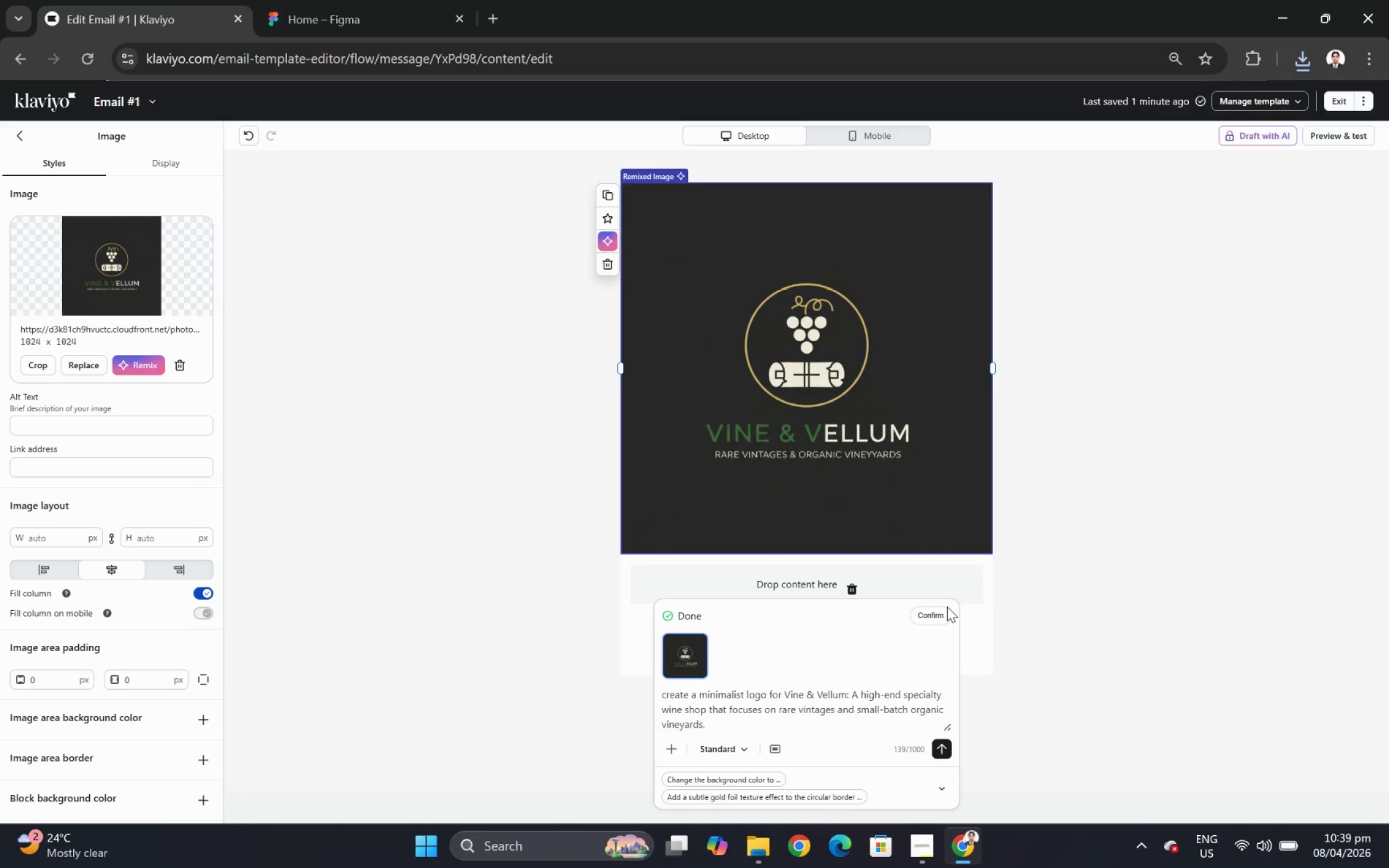 
double_click([943, 613])
 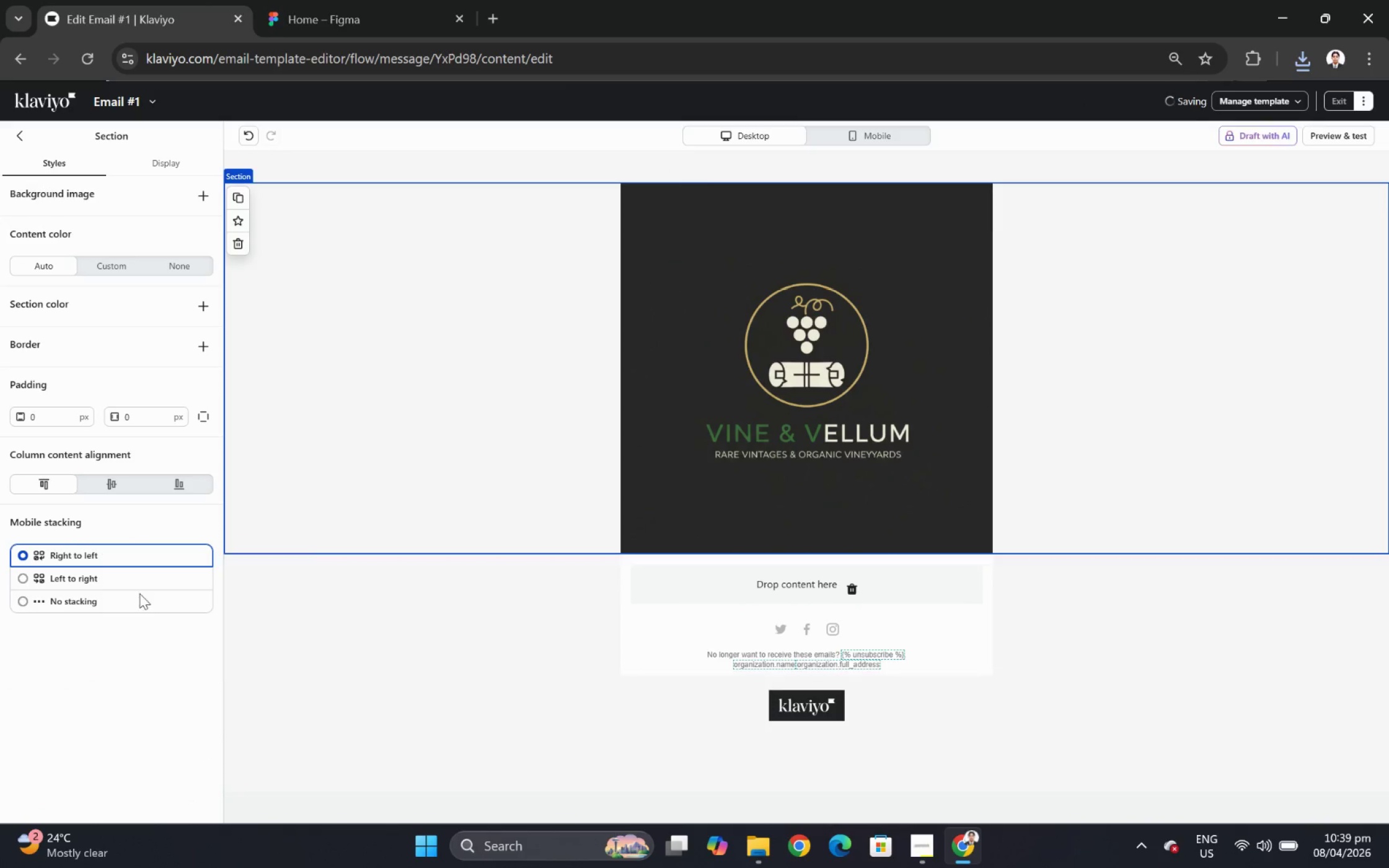 
wait(5.39)
 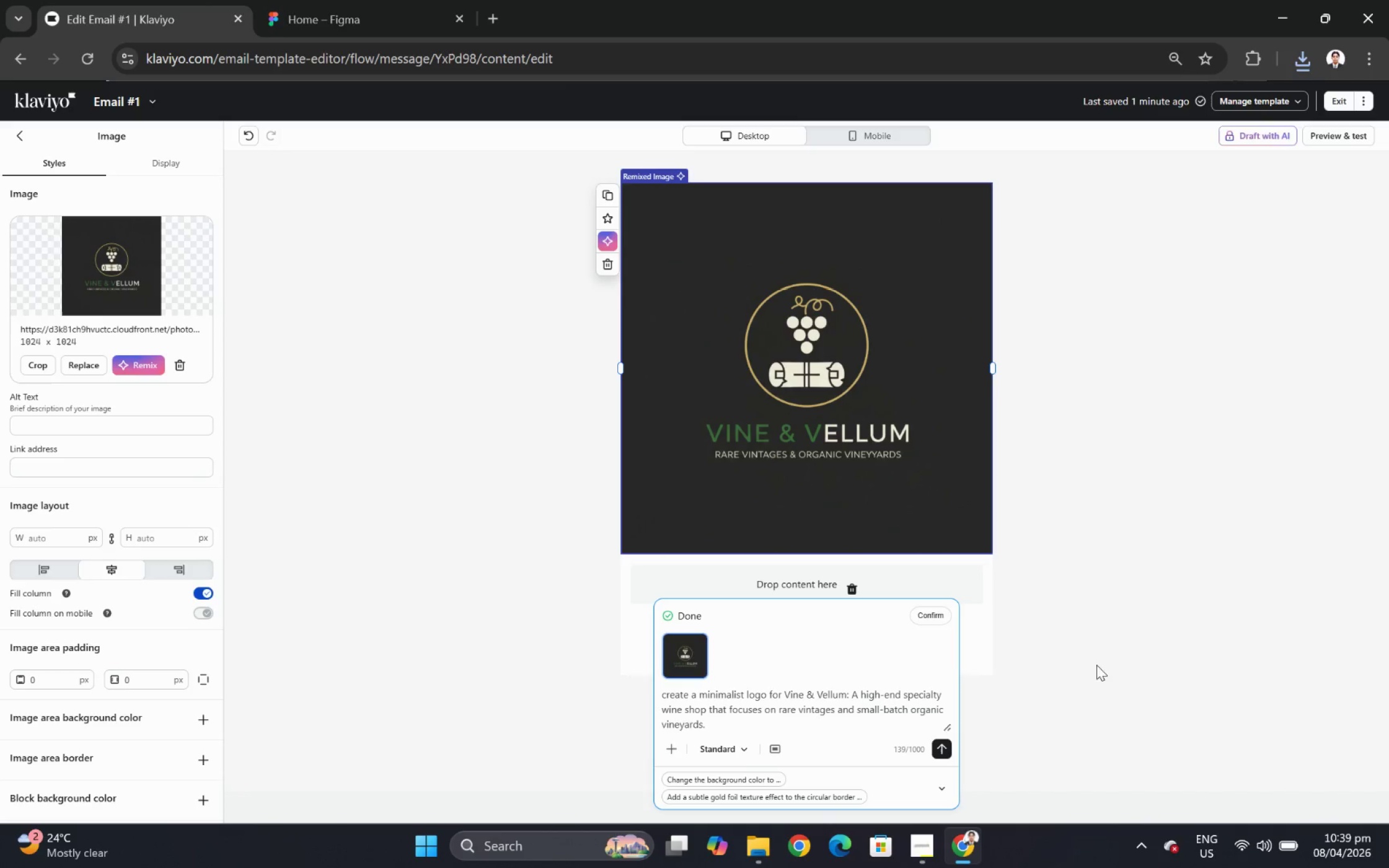 
left_click([23, 136])
 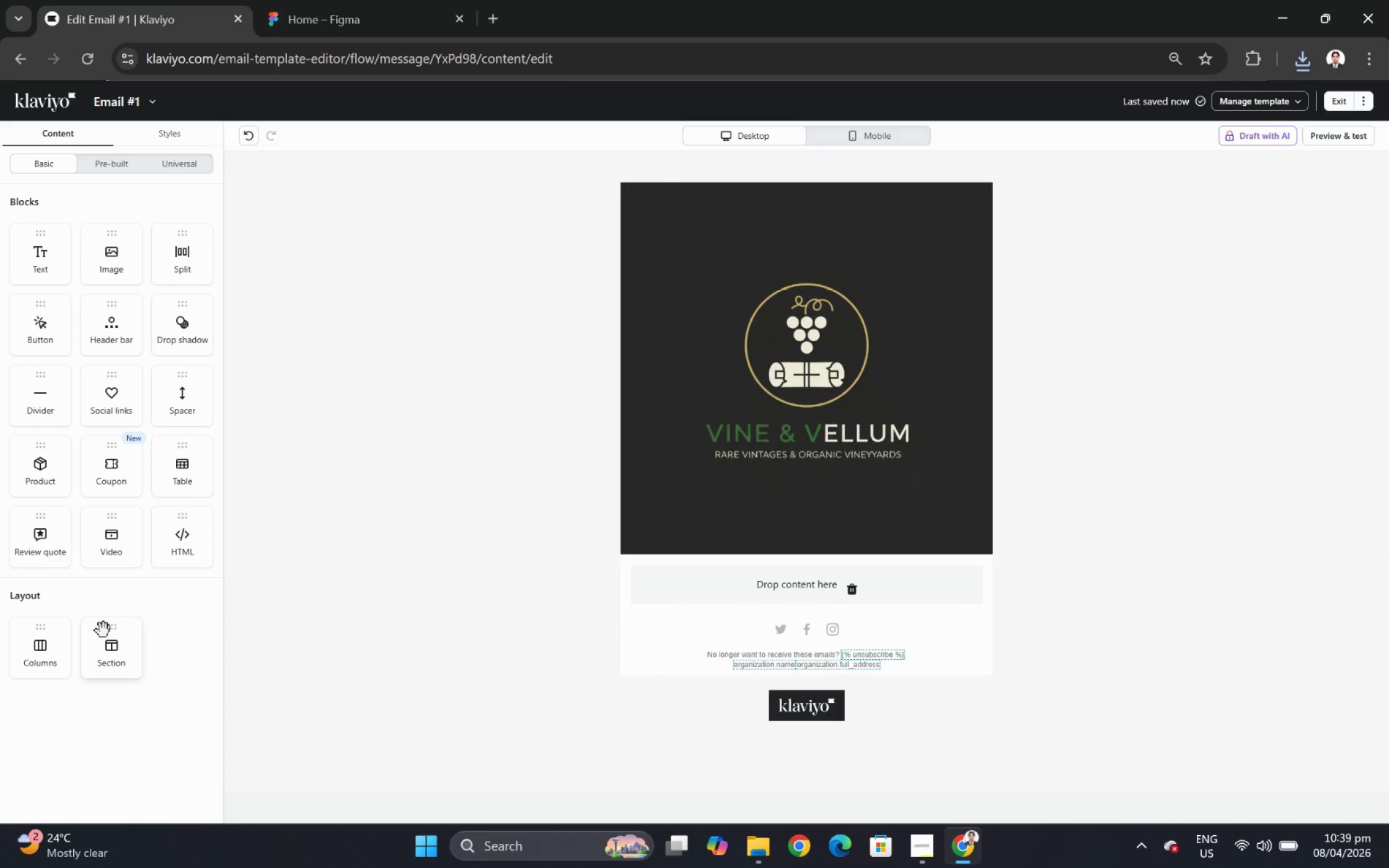 
left_click_drag(start_coordinate=[112, 639], to_coordinate=[510, 214])
 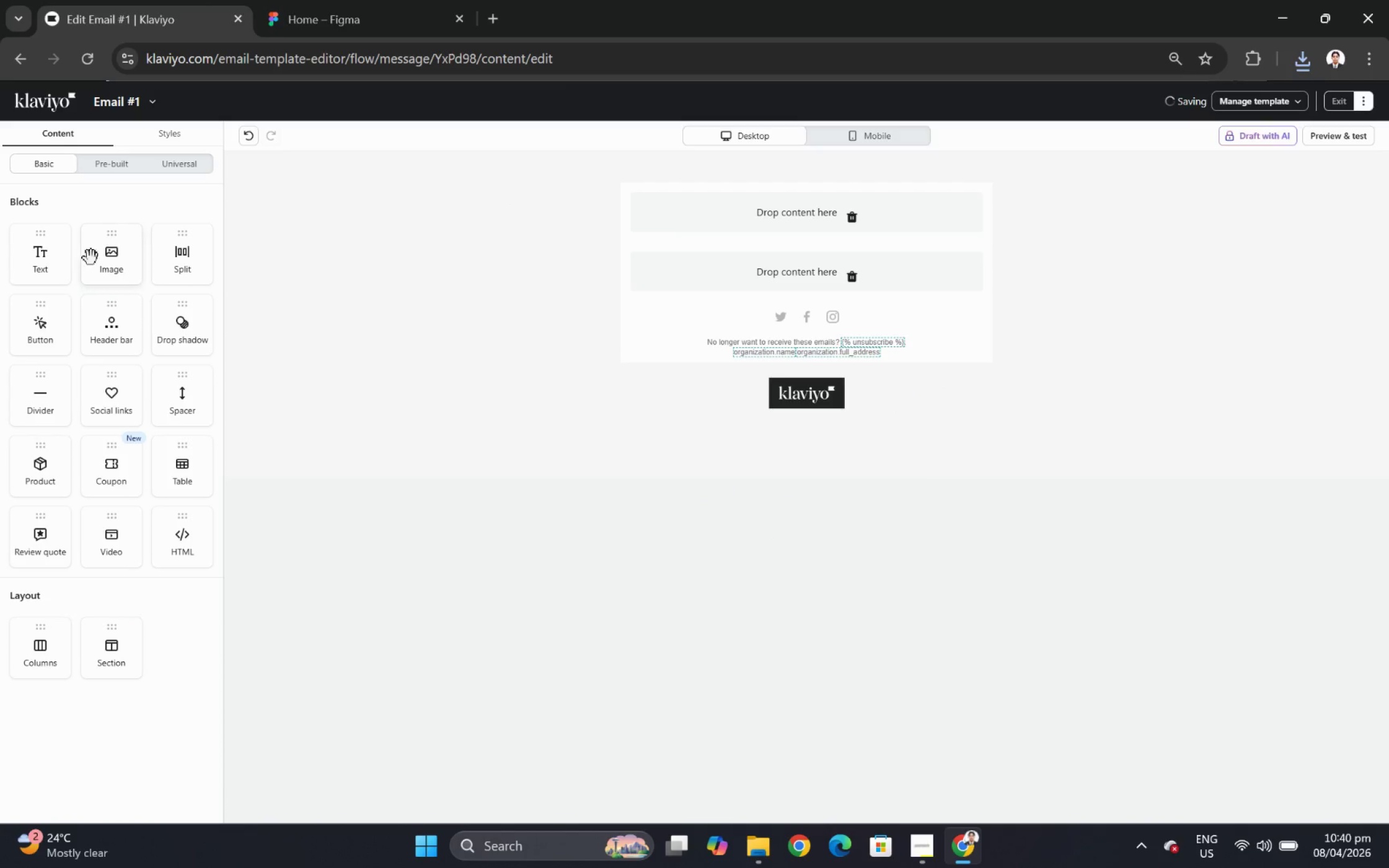 
left_click_drag(start_coordinate=[104, 260], to_coordinate=[712, 221])
 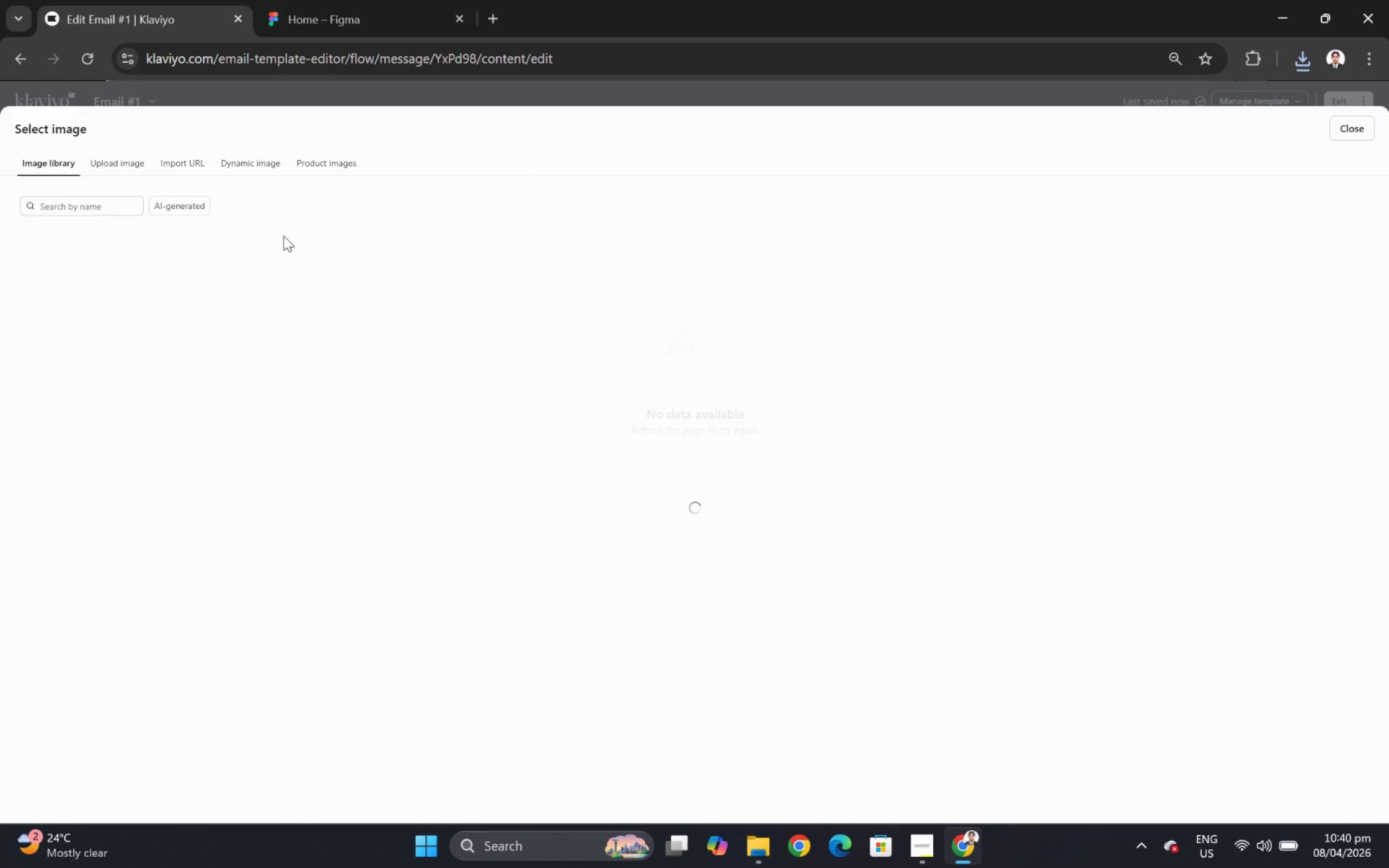 
left_click([108, 172])
 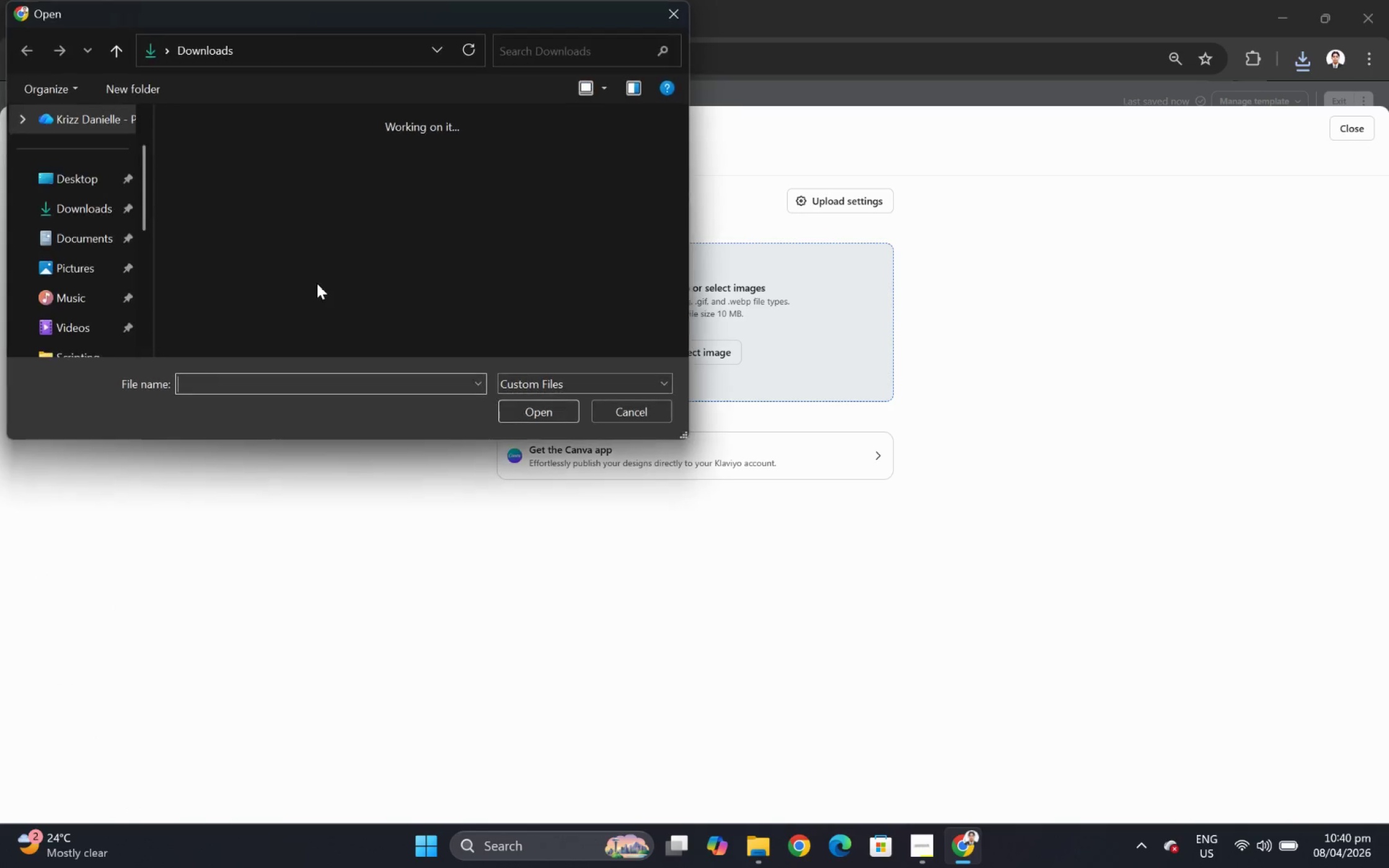 
left_click([238, 183])
 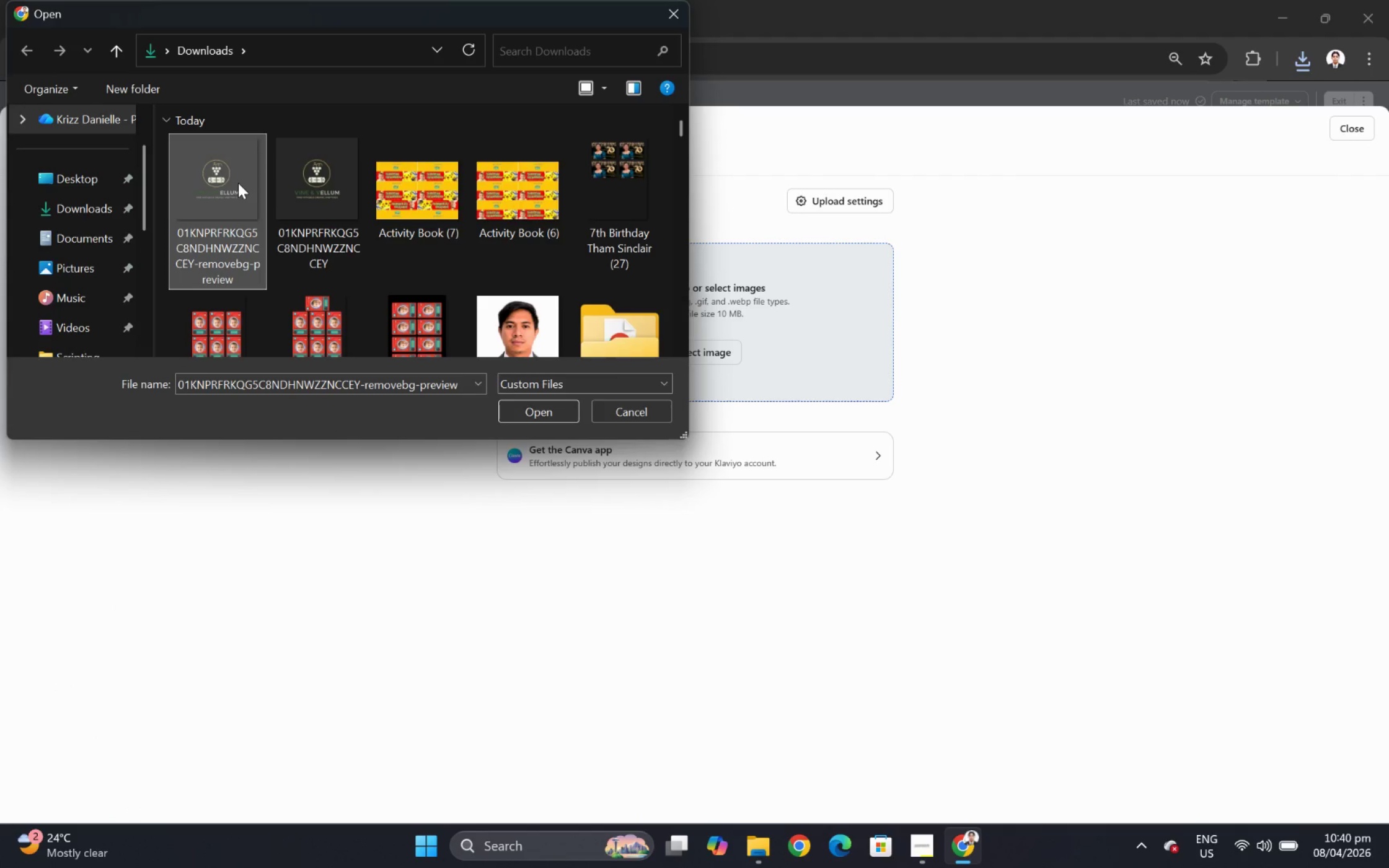 
double_click([238, 183])
 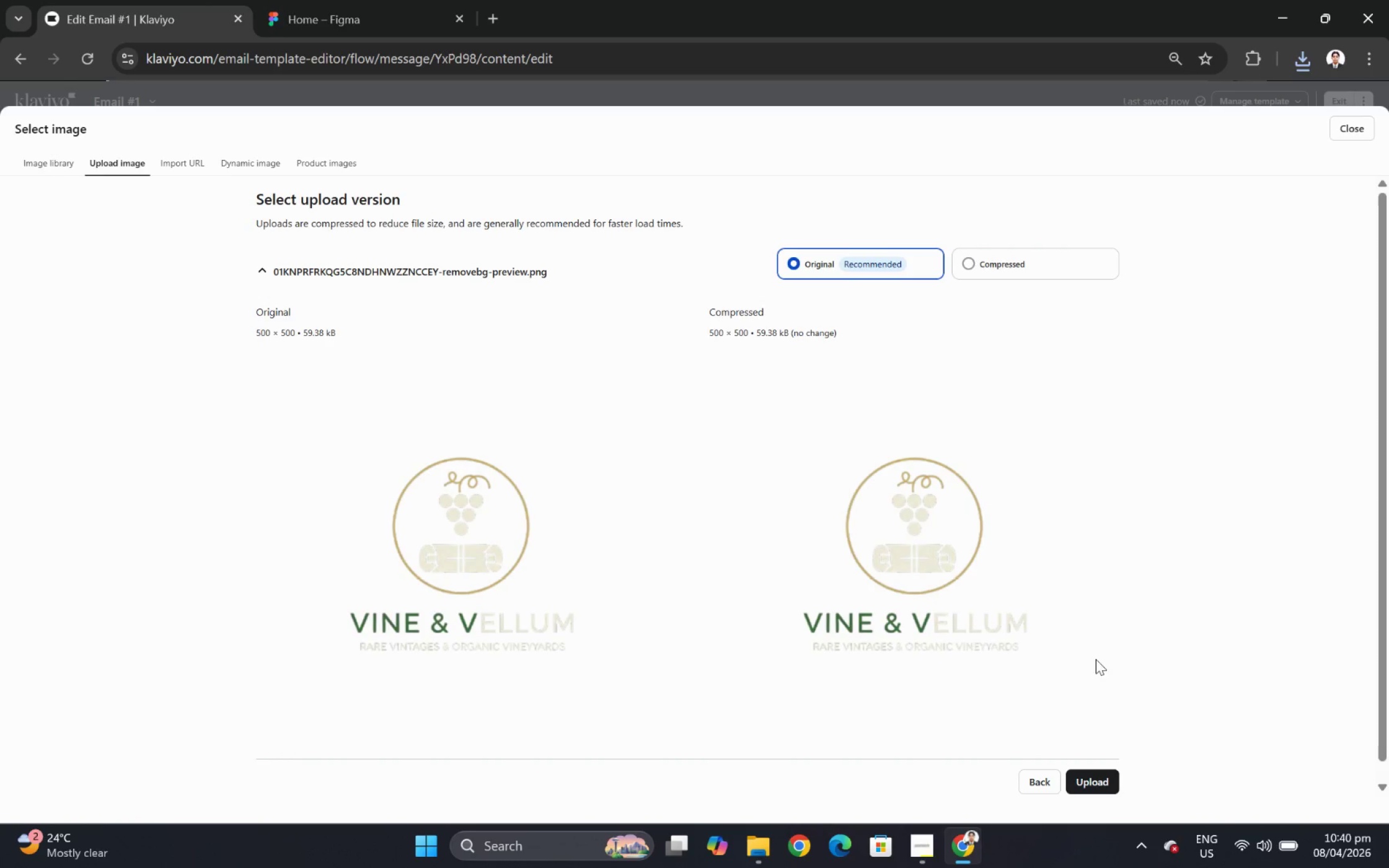 
wait(6.7)
 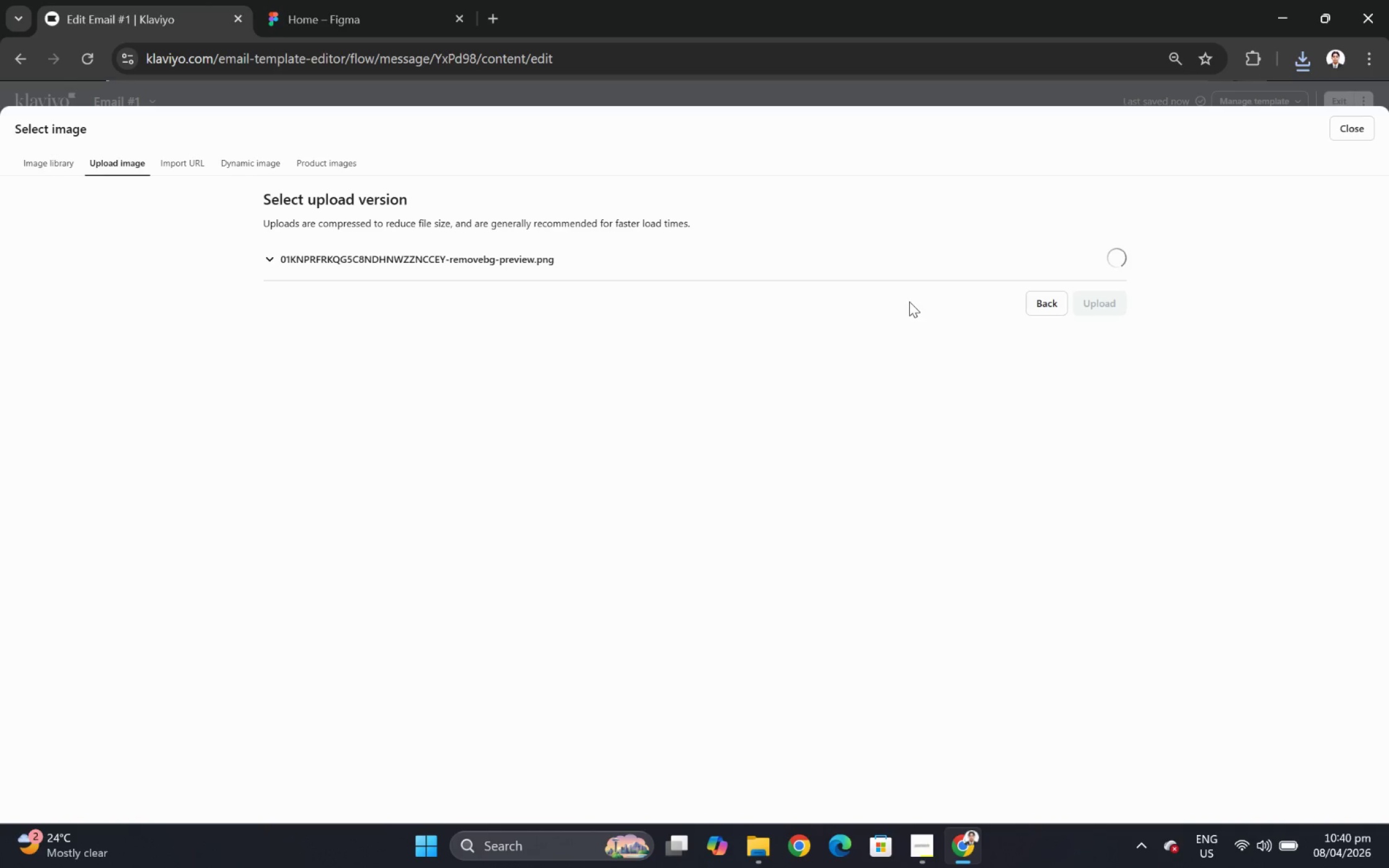 
left_click([998, 268])
 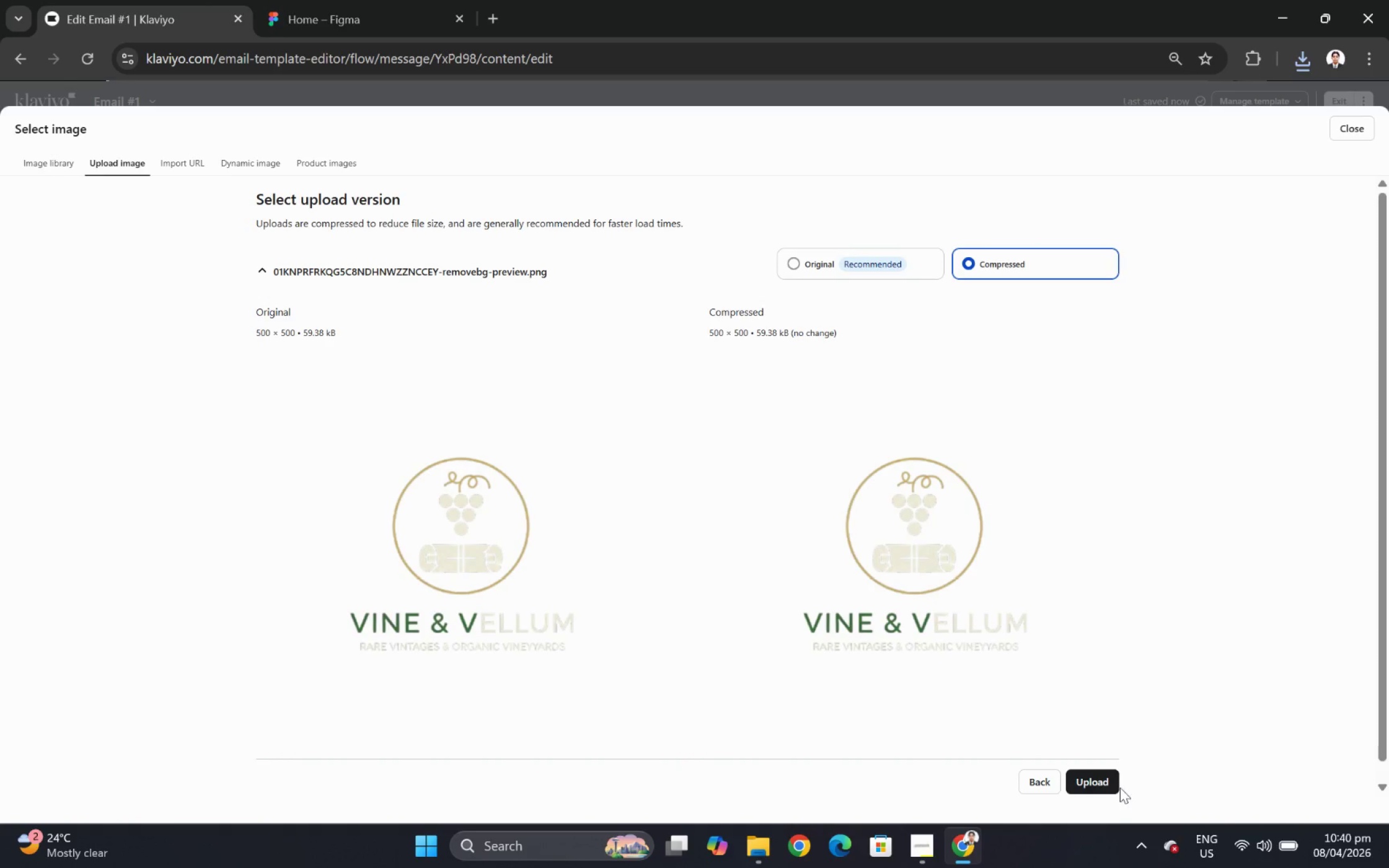 
left_click([1101, 779])
 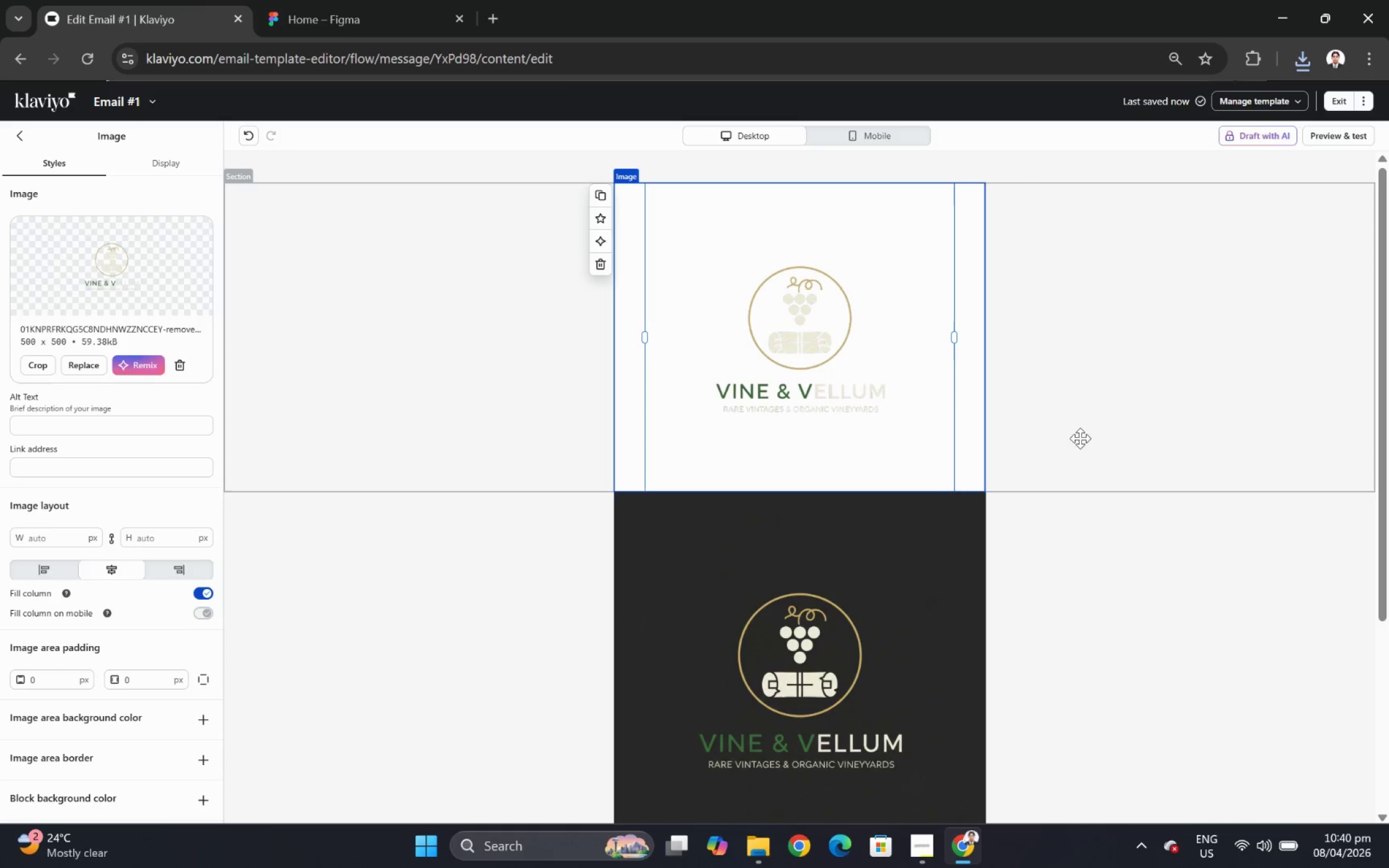 
left_click([460, 369])
 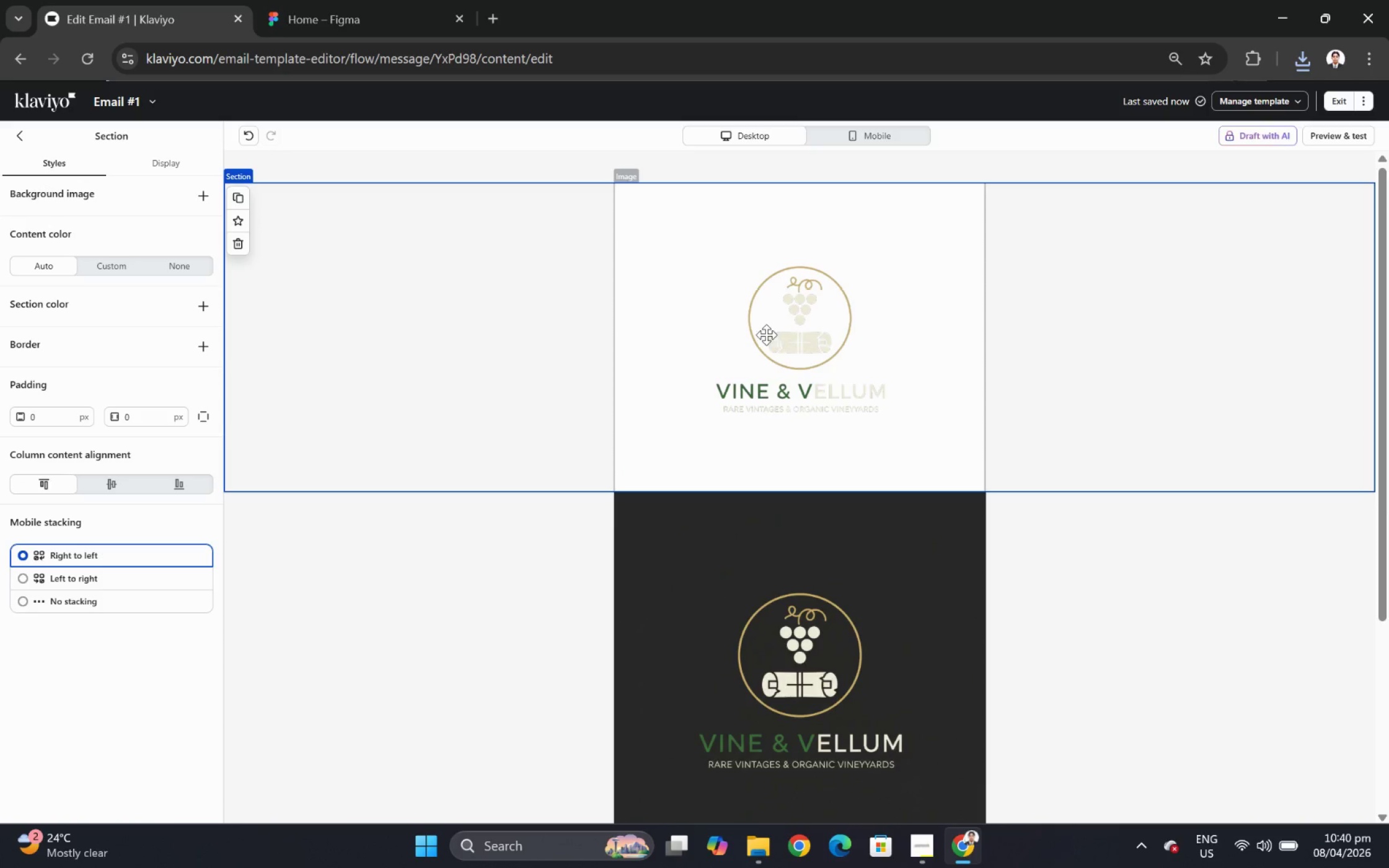 
wait(7.23)
 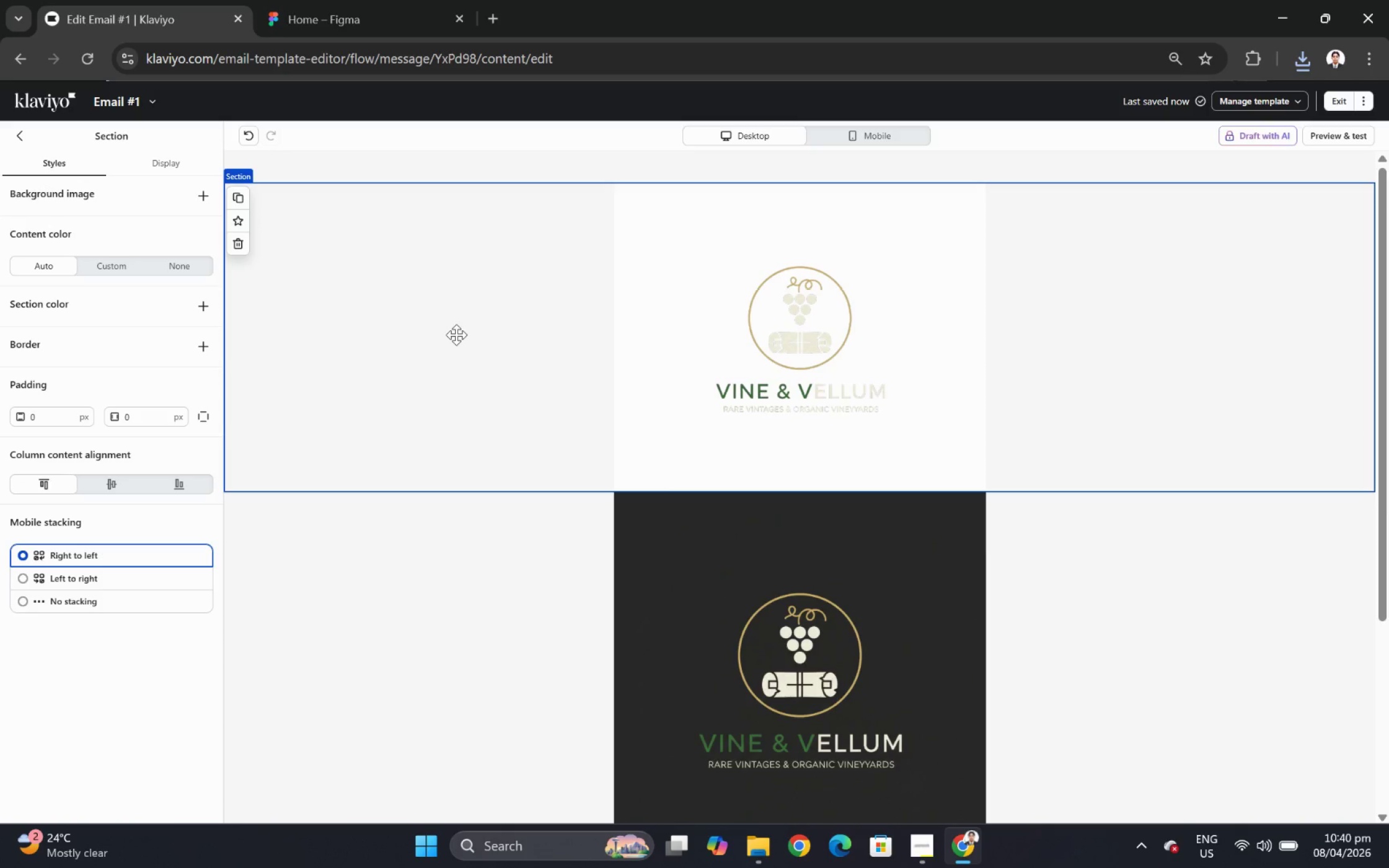 
left_click([135, 268])
 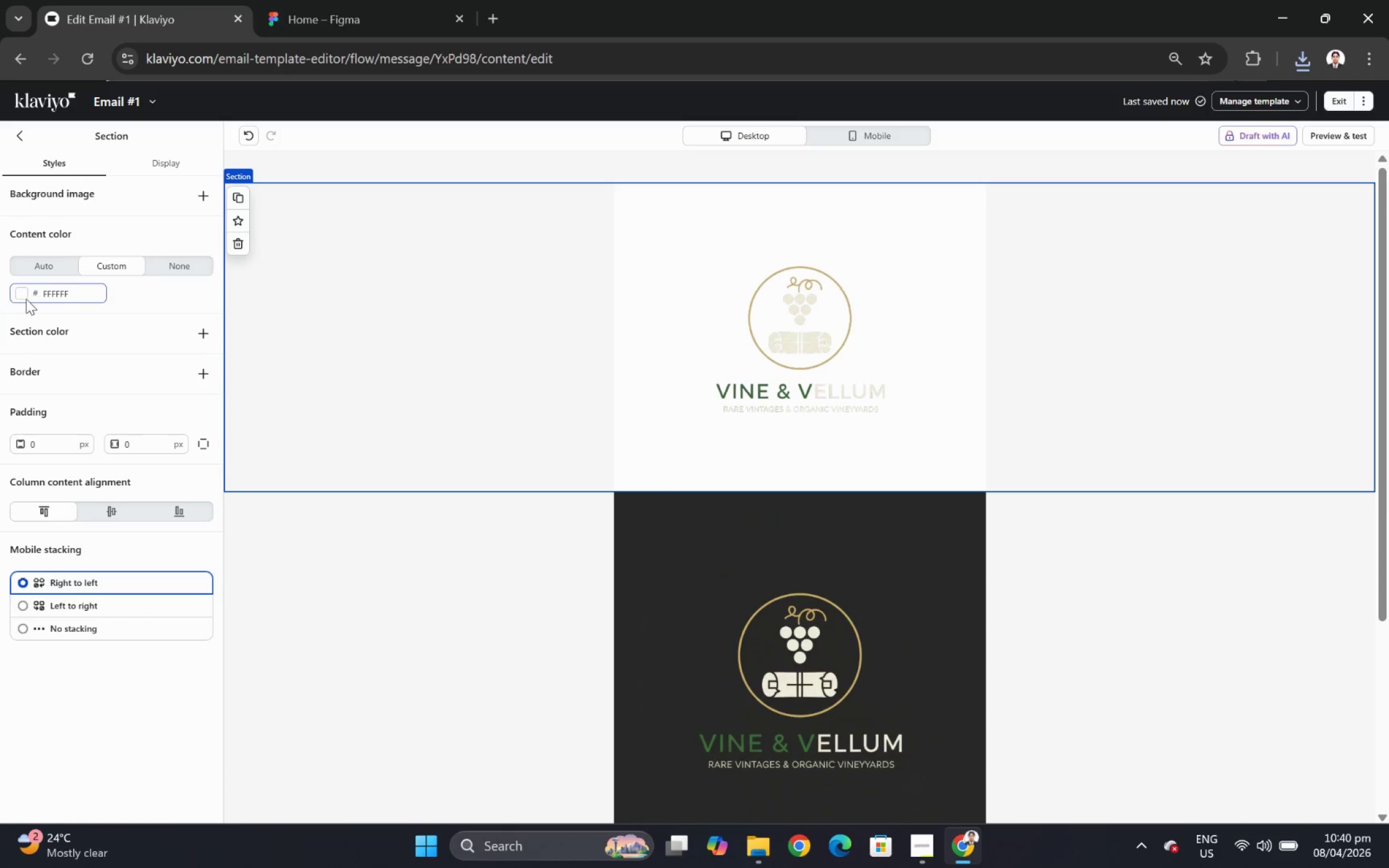 
left_click([21, 297])
 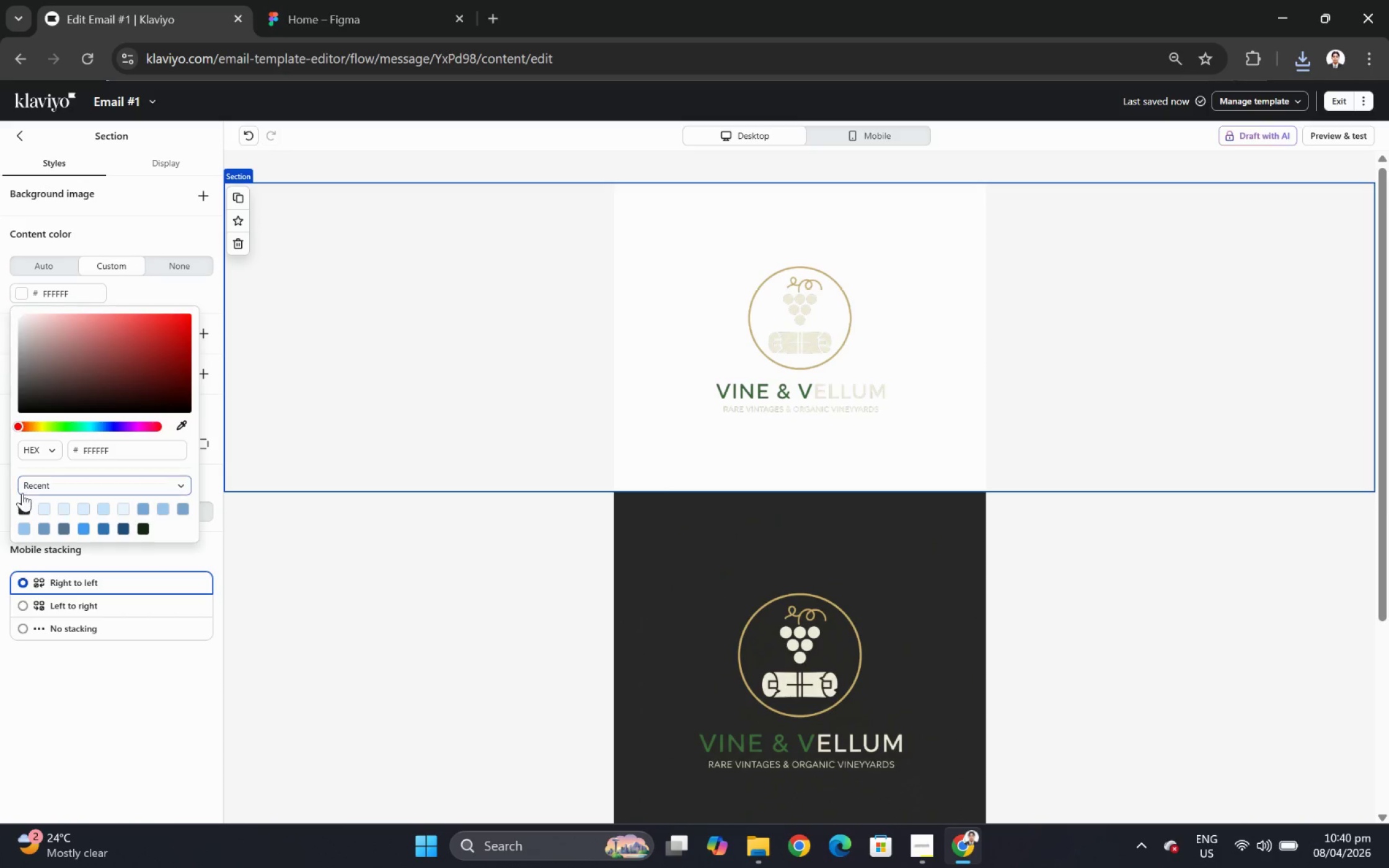 
left_click([24, 506])
 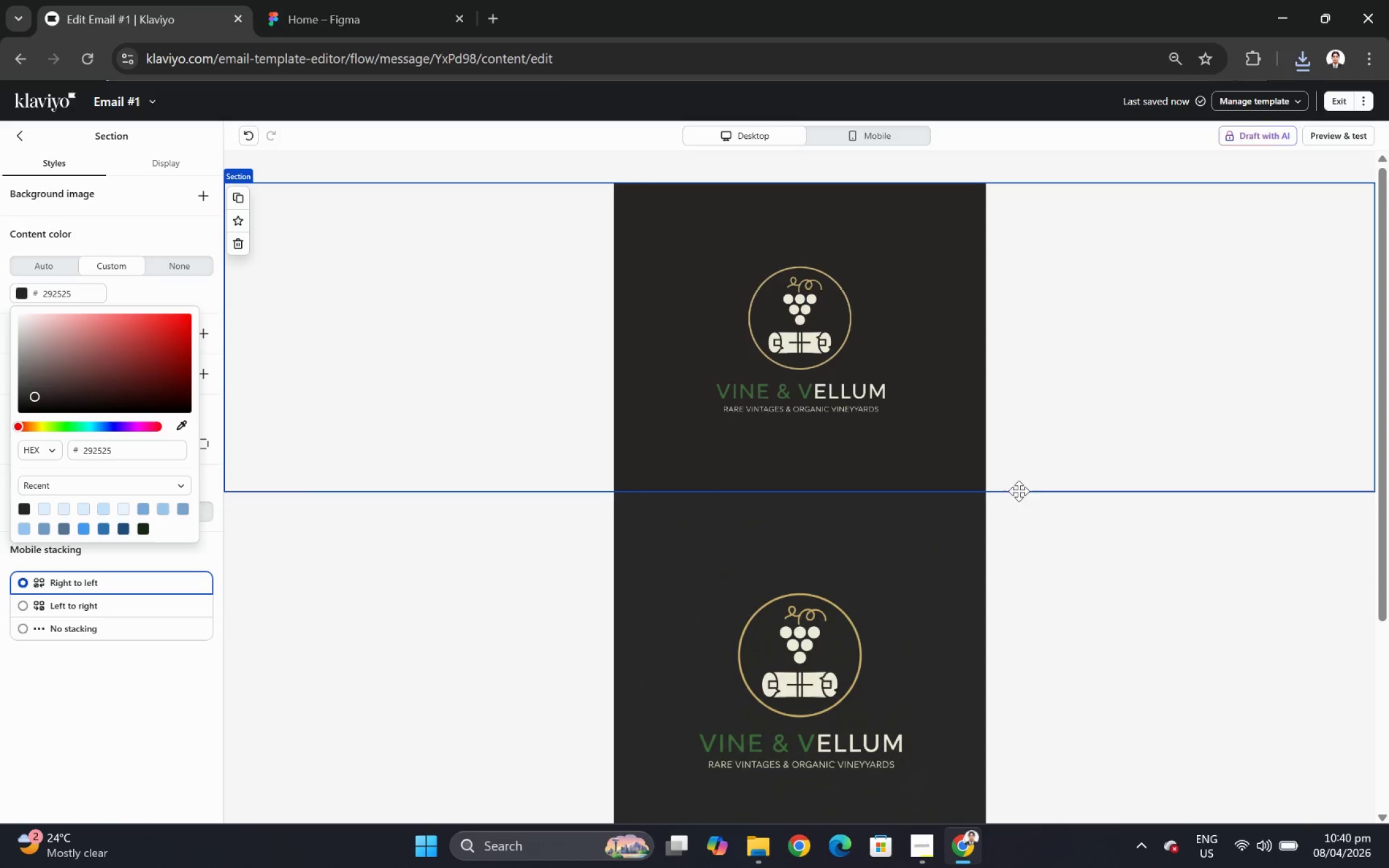 
left_click([1108, 618])
 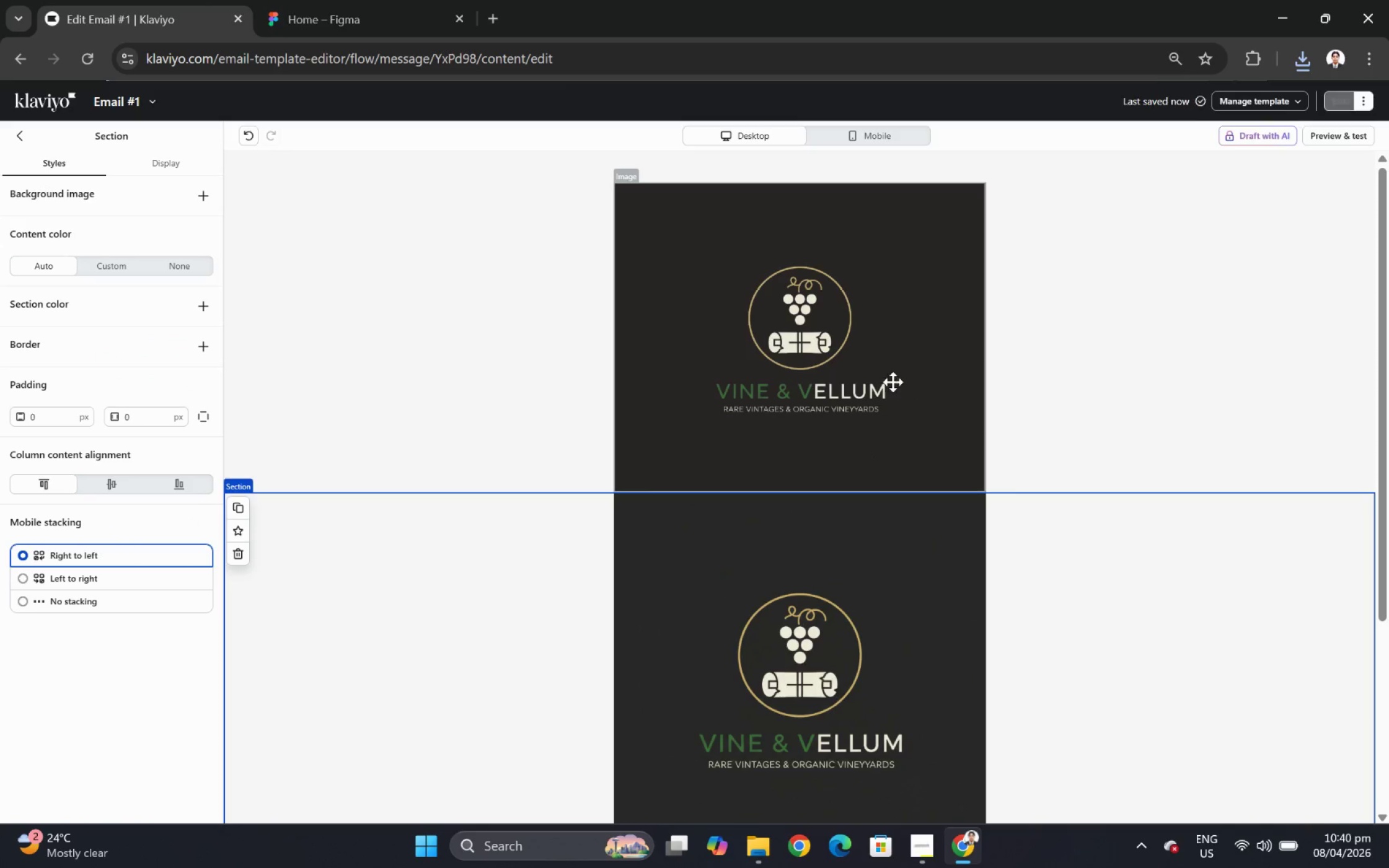 
left_click([890, 380])
 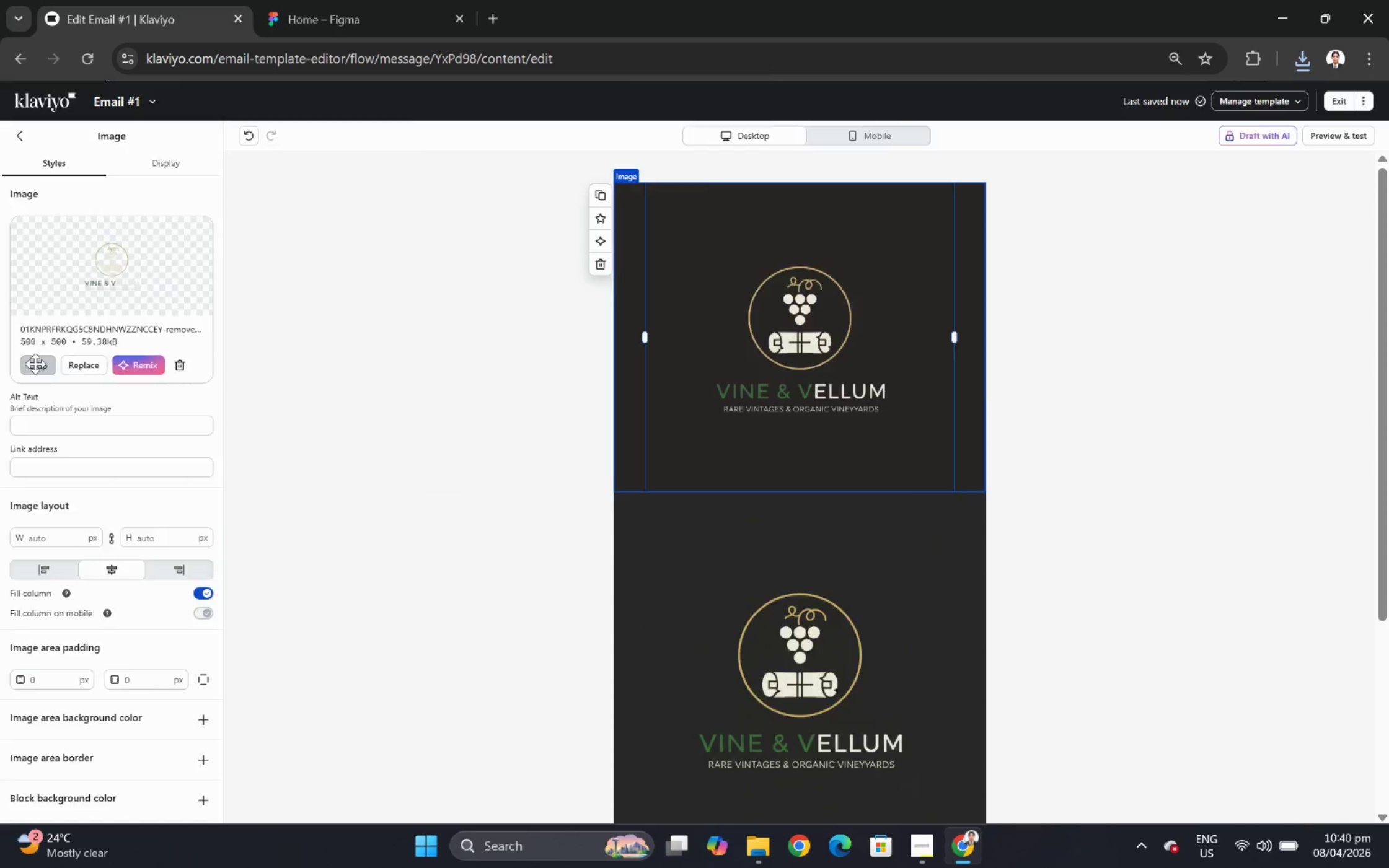 
left_click_drag(start_coordinate=[175, 169], to_coordinate=[192, 232])
 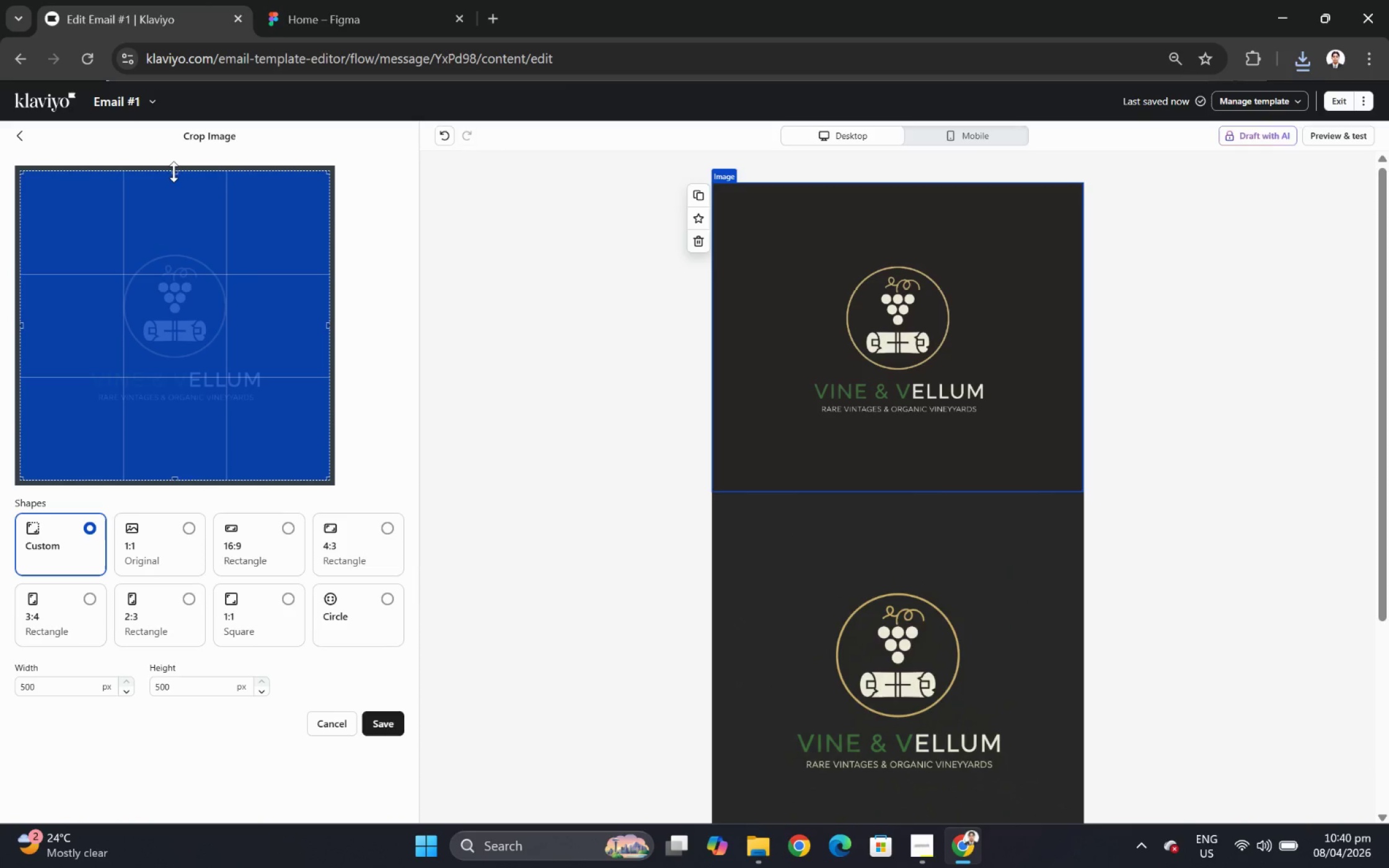 
left_click_drag(start_coordinate=[174, 172], to_coordinate=[180, 240])
 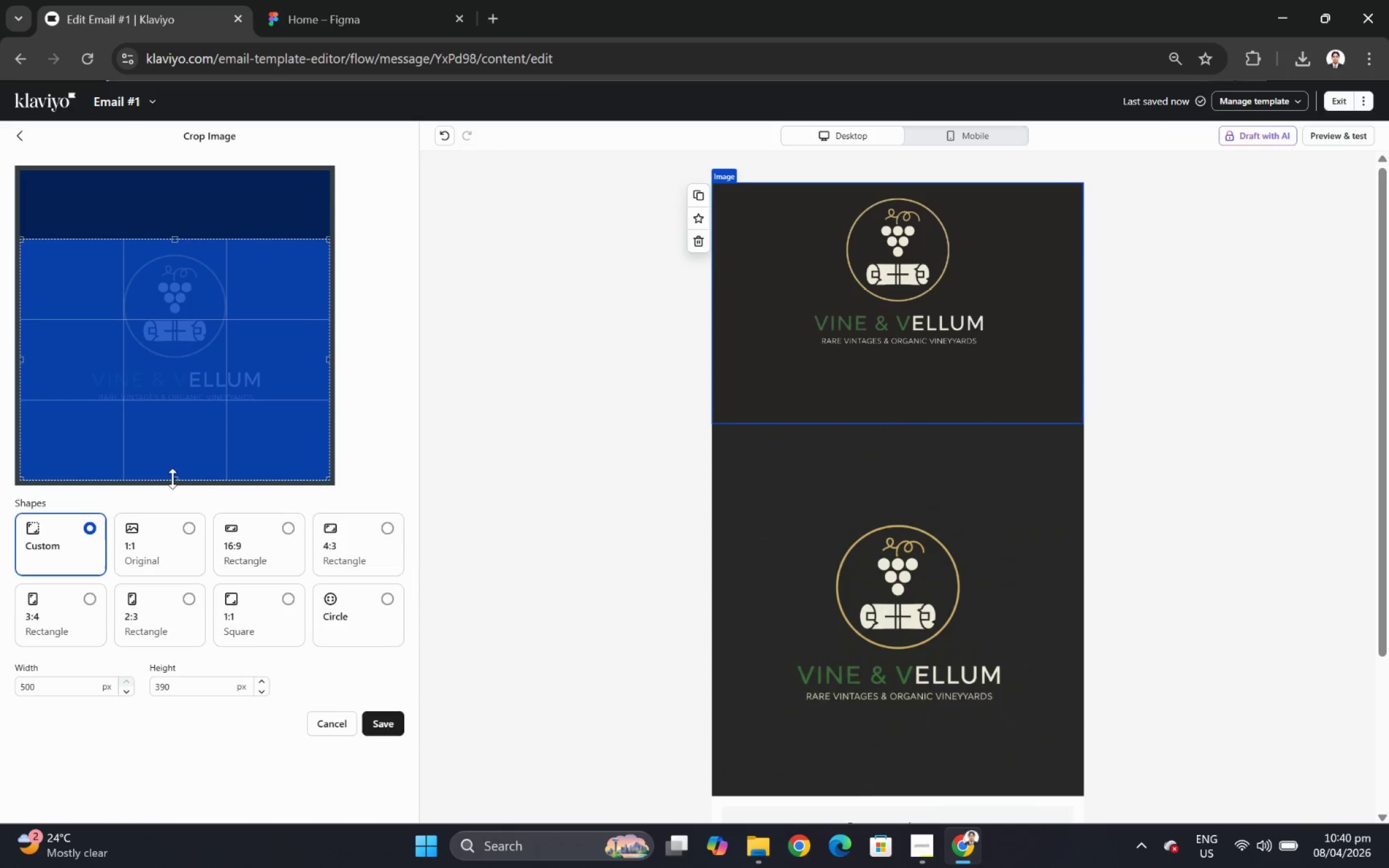 
left_click_drag(start_coordinate=[172, 478], to_coordinate=[197, 411])
 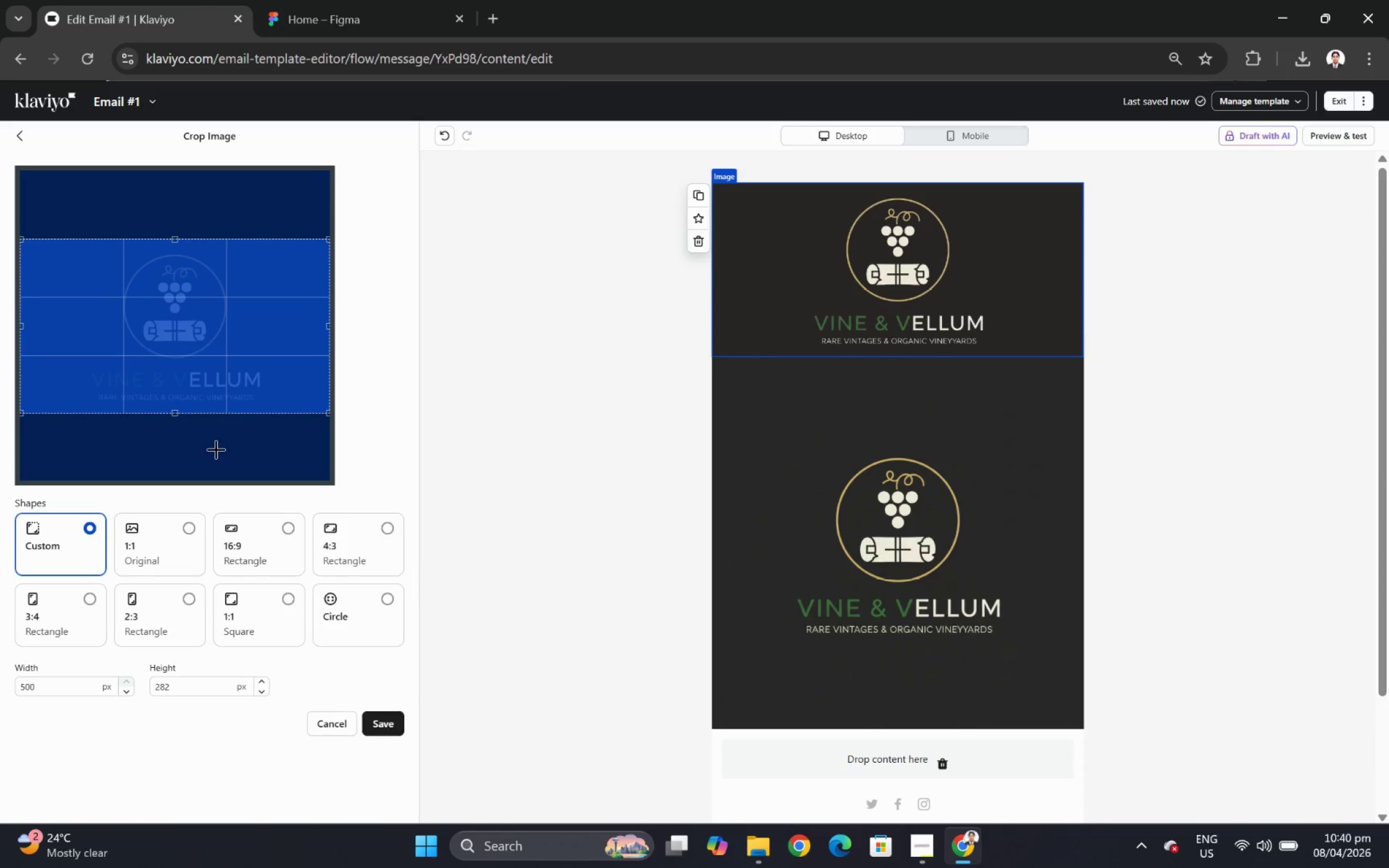 
left_click([216, 449])
 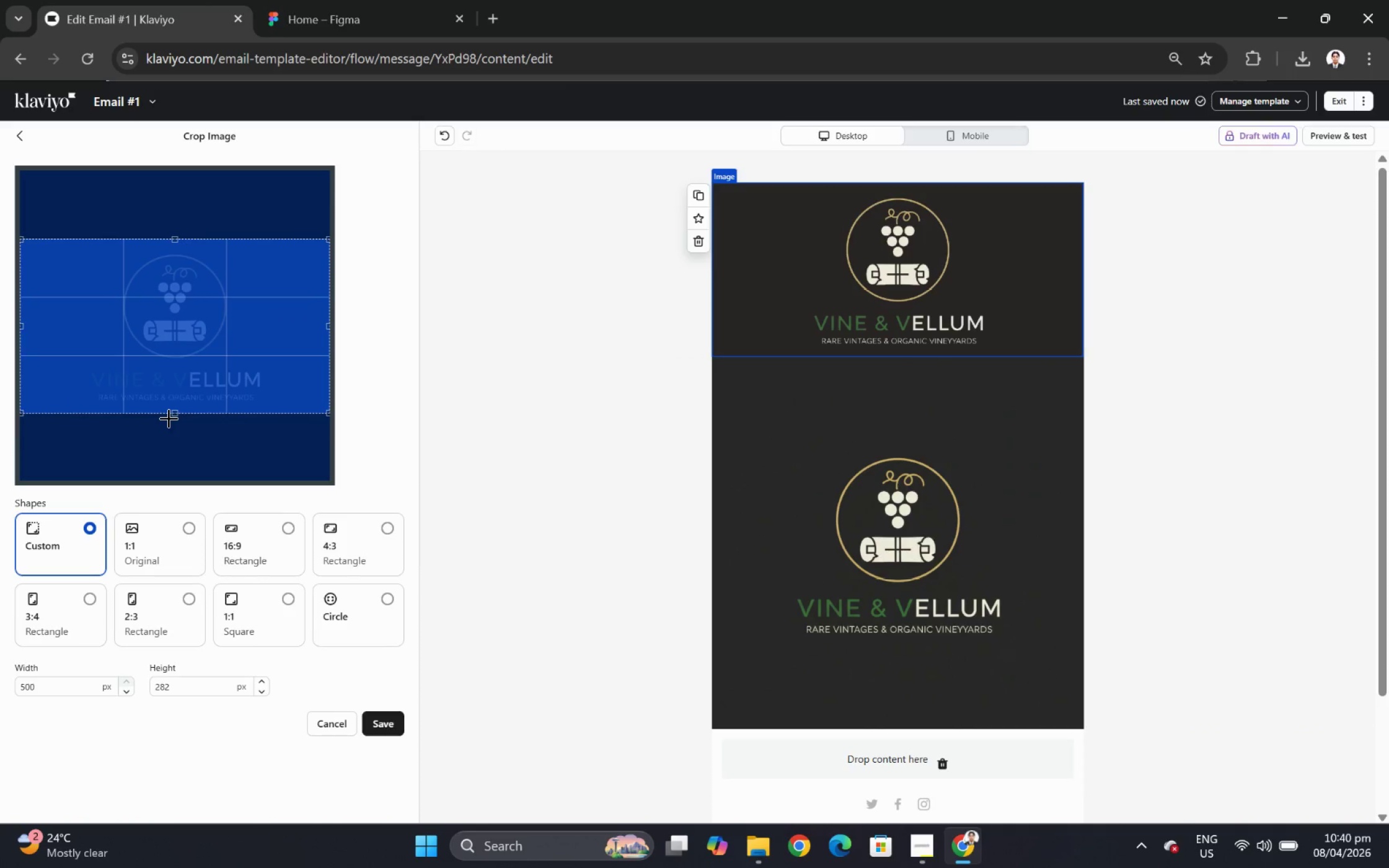 
wait(7.42)
 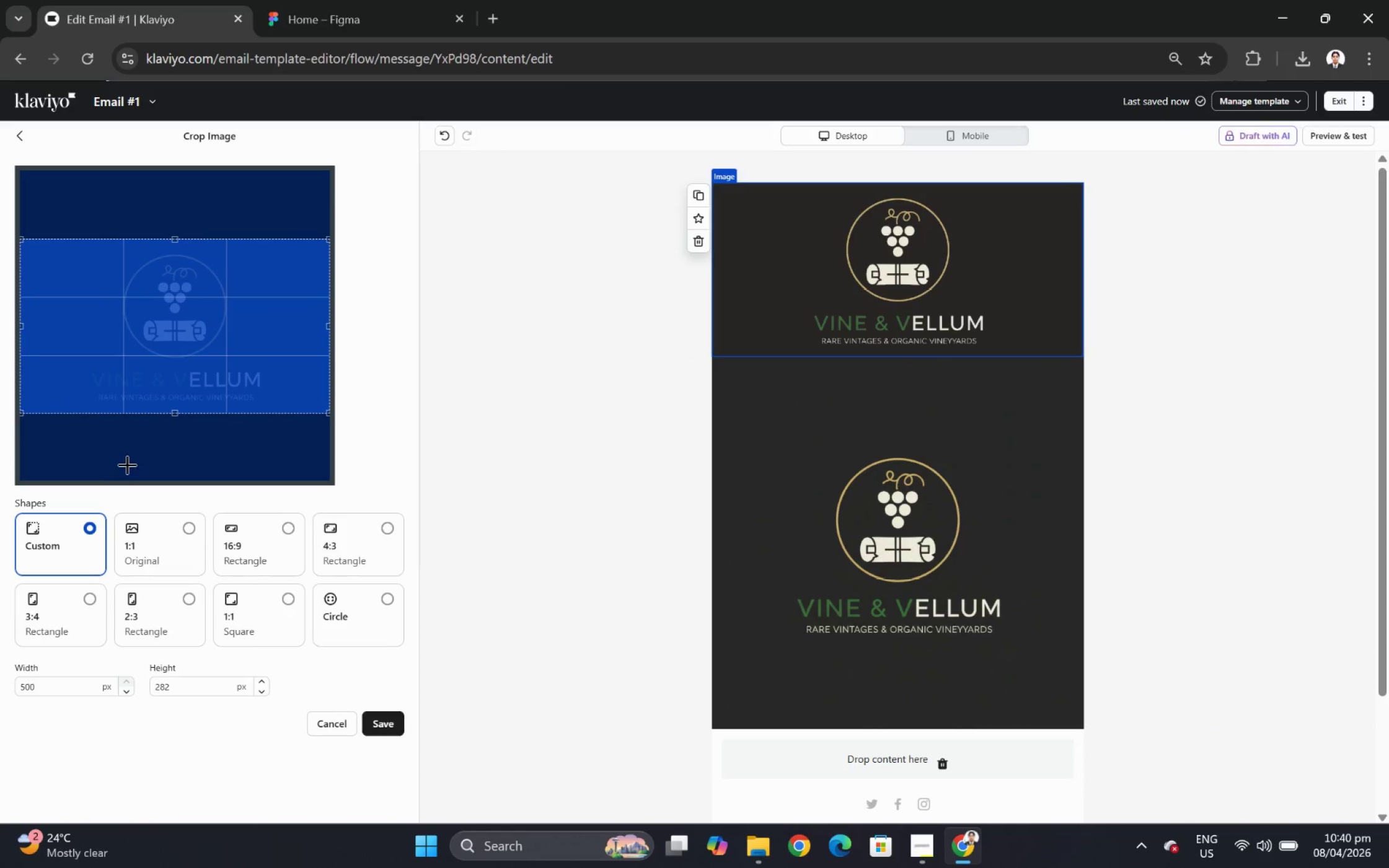 
left_click_drag(start_coordinate=[174, 414], to_coordinate=[171, 394])
 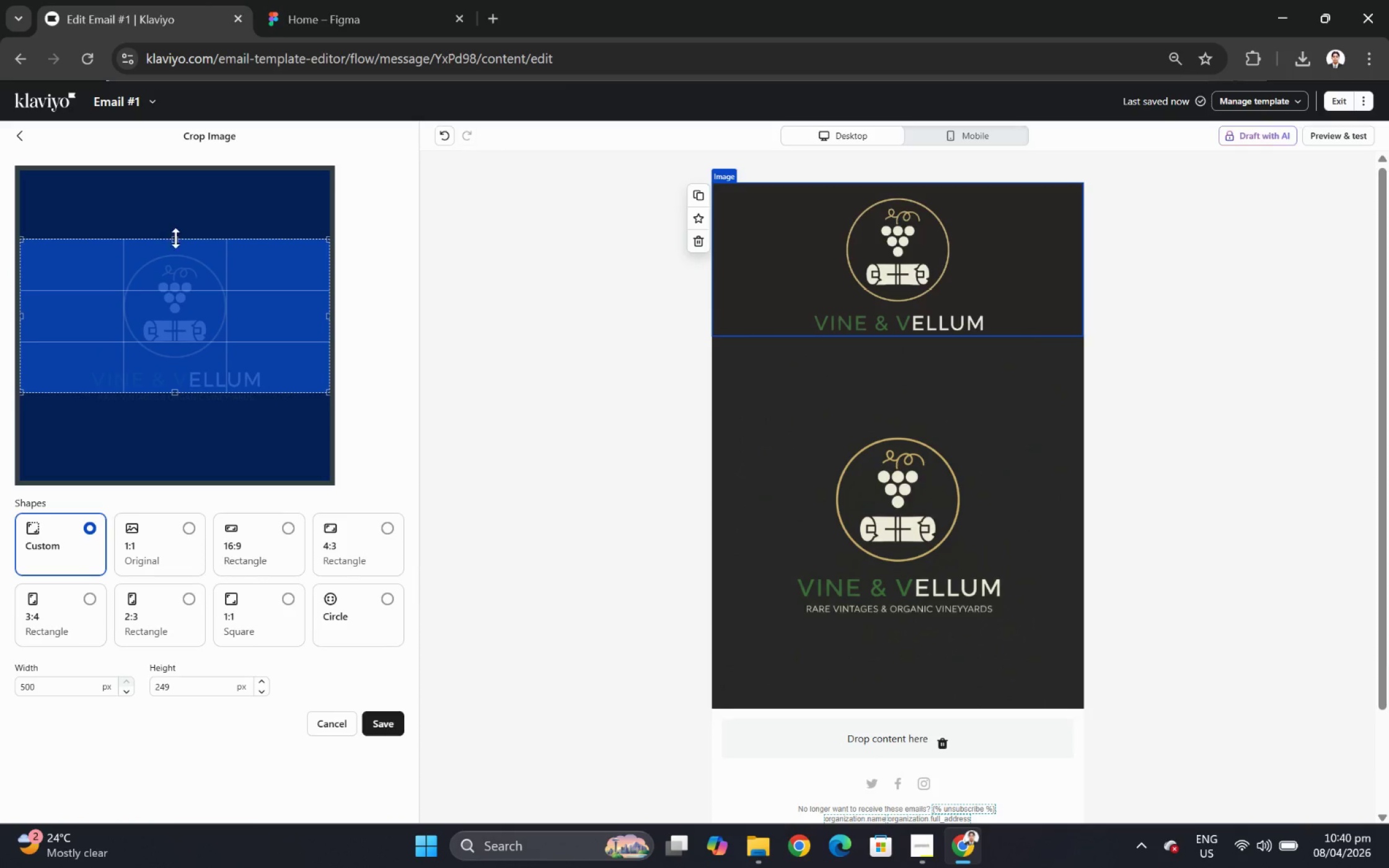 
left_click_drag(start_coordinate=[177, 241], to_coordinate=[177, 244])
 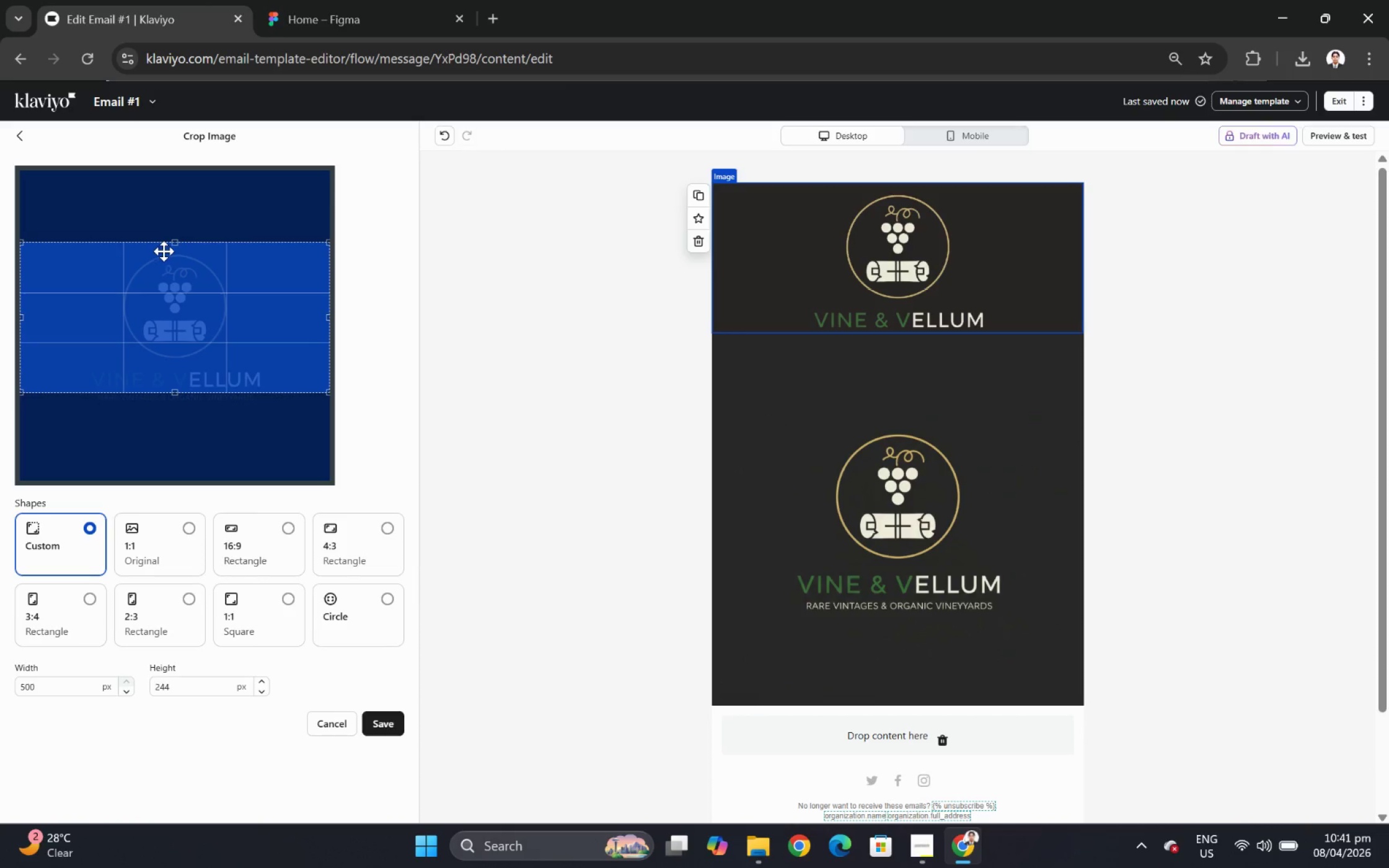 
left_click_drag(start_coordinate=[179, 242], to_coordinate=[182, 247])
 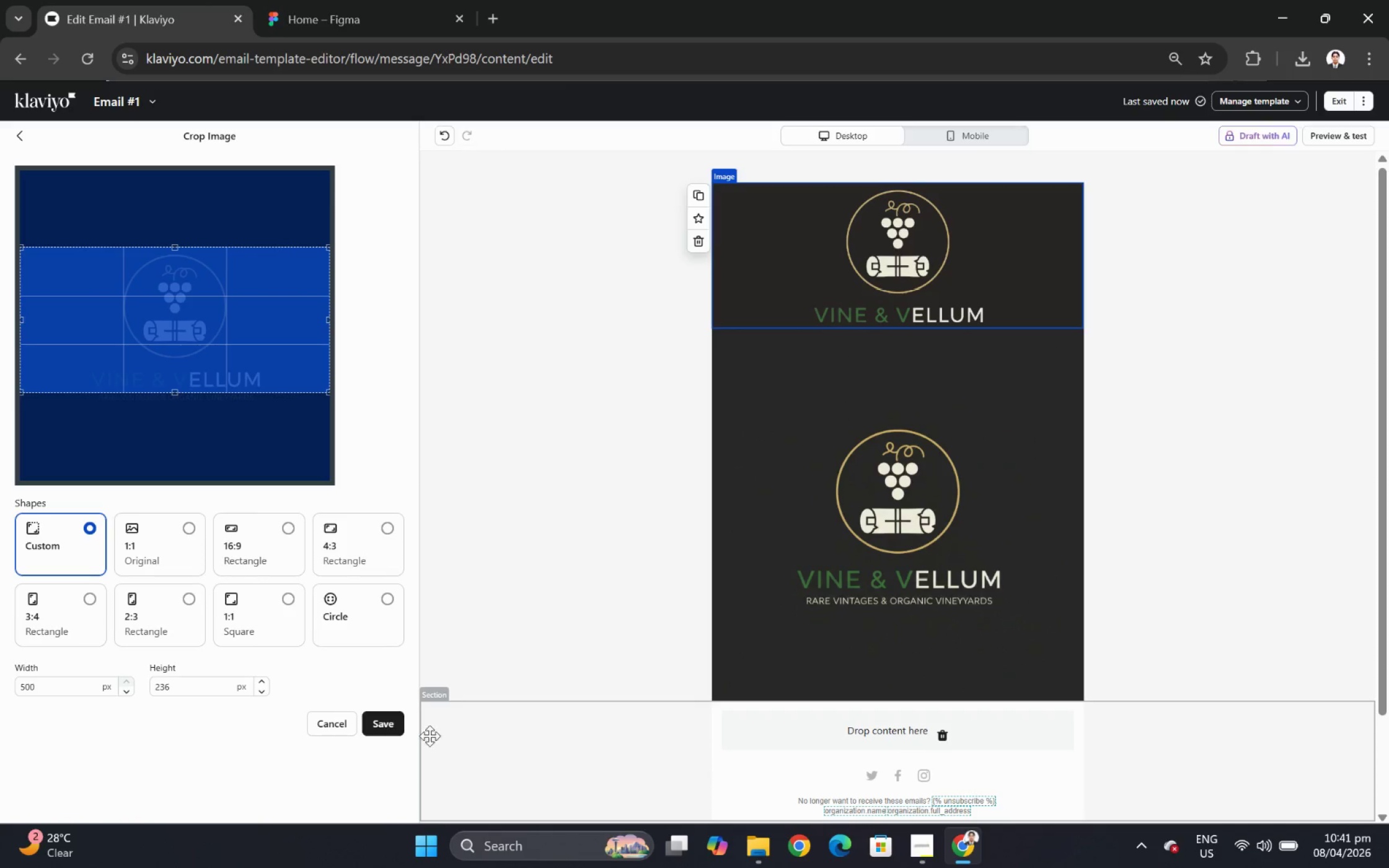 
left_click([387, 729])
 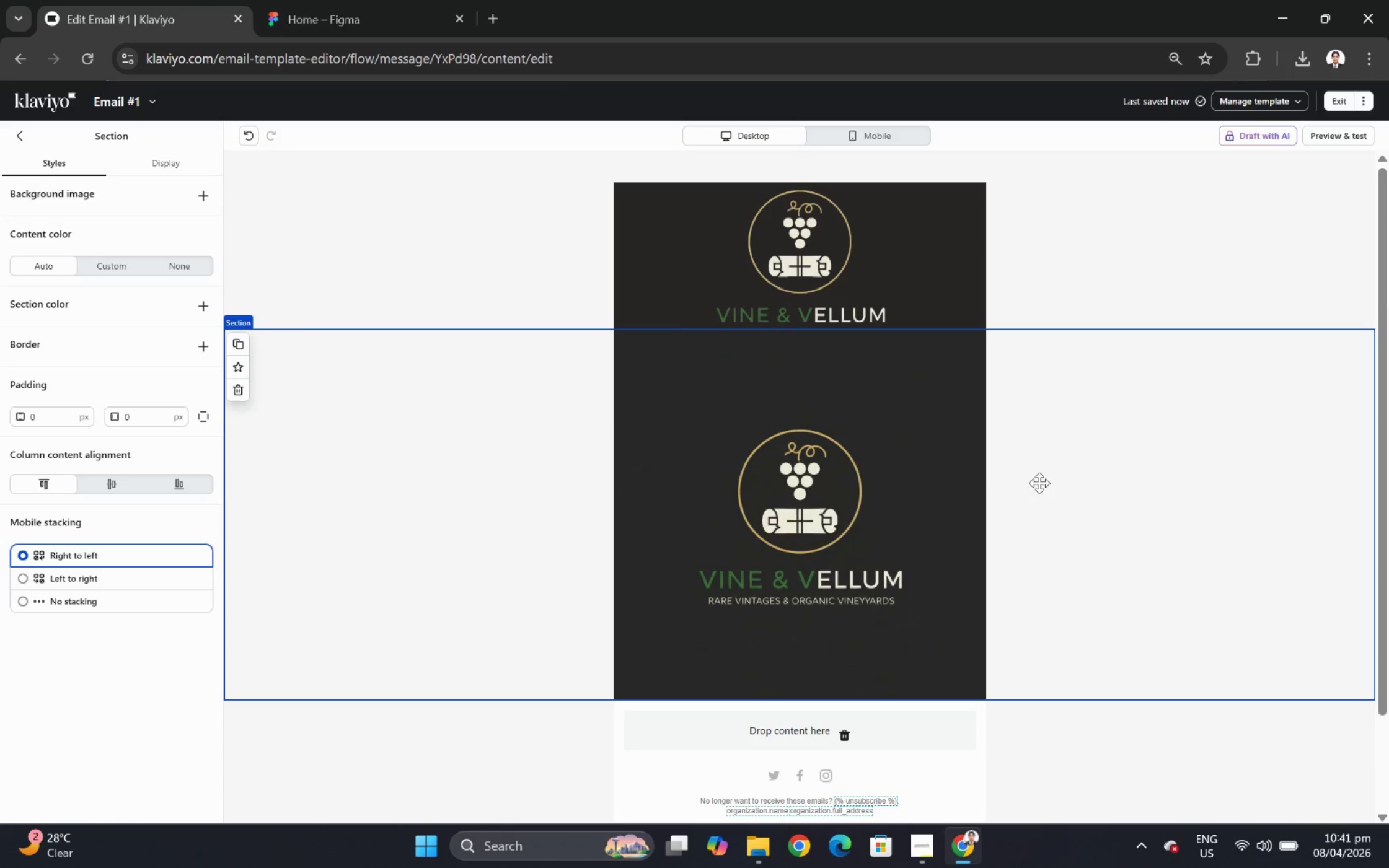 
wait(6.98)
 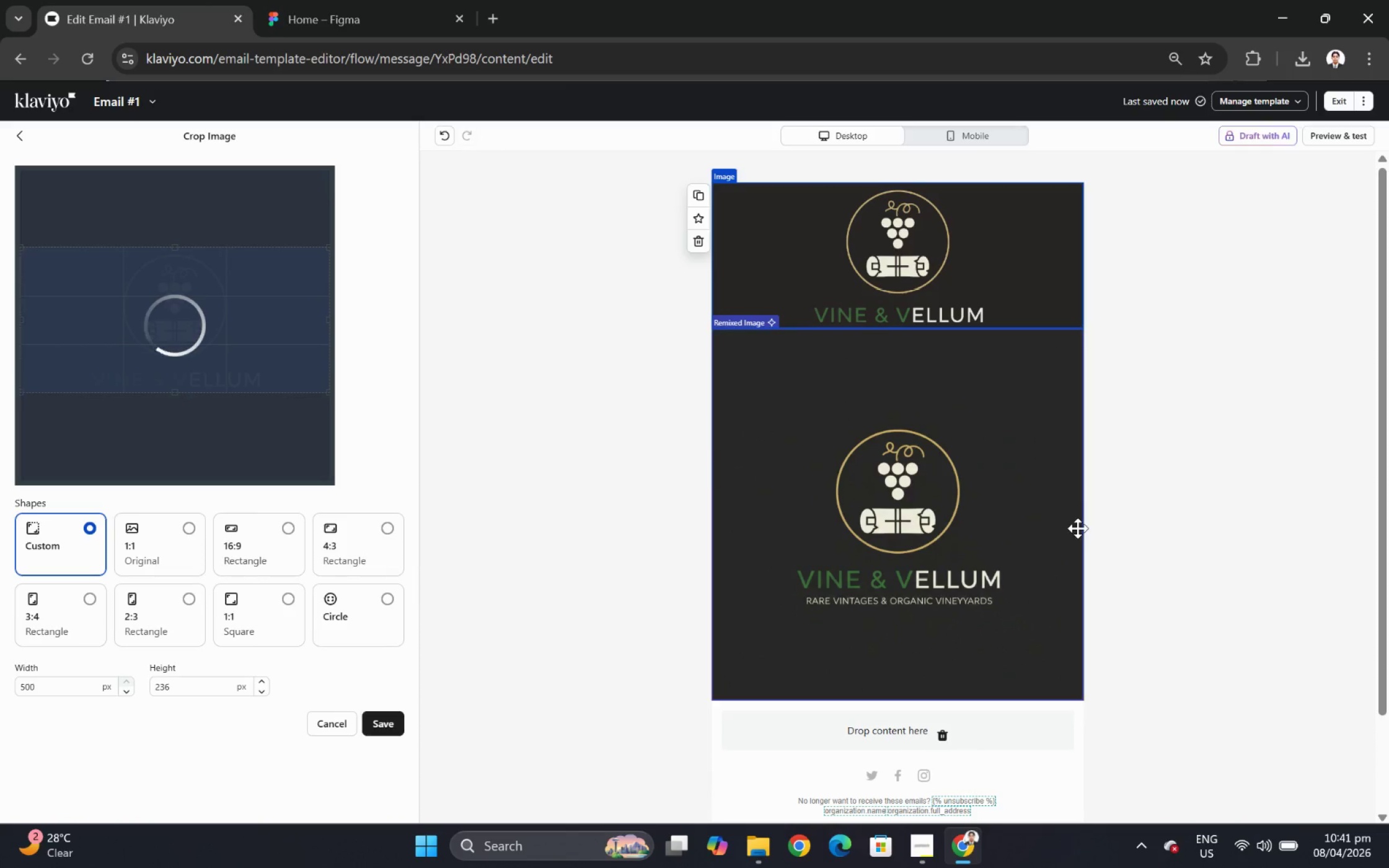 
left_click([236, 388])
 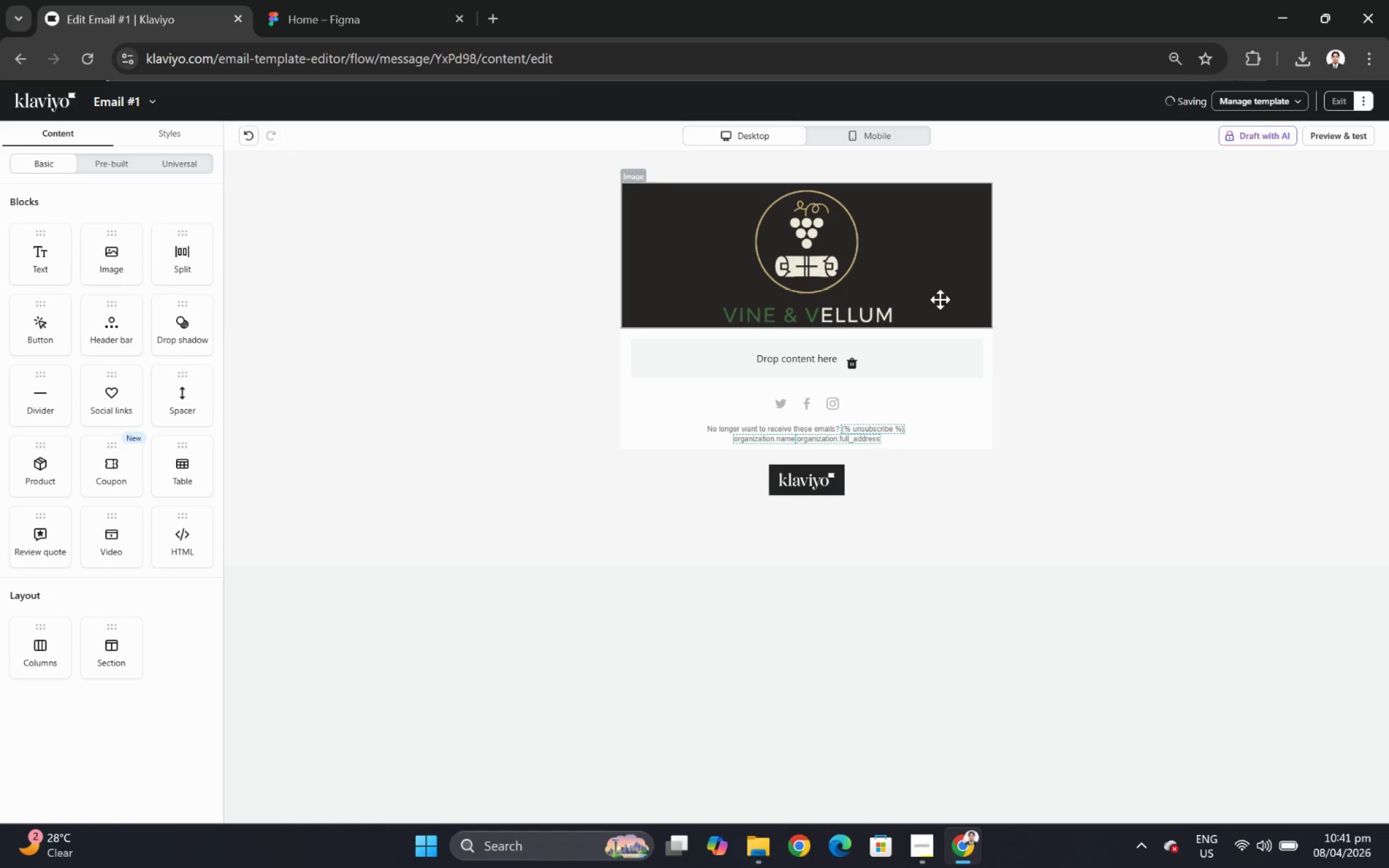 
left_click([507, 252])
 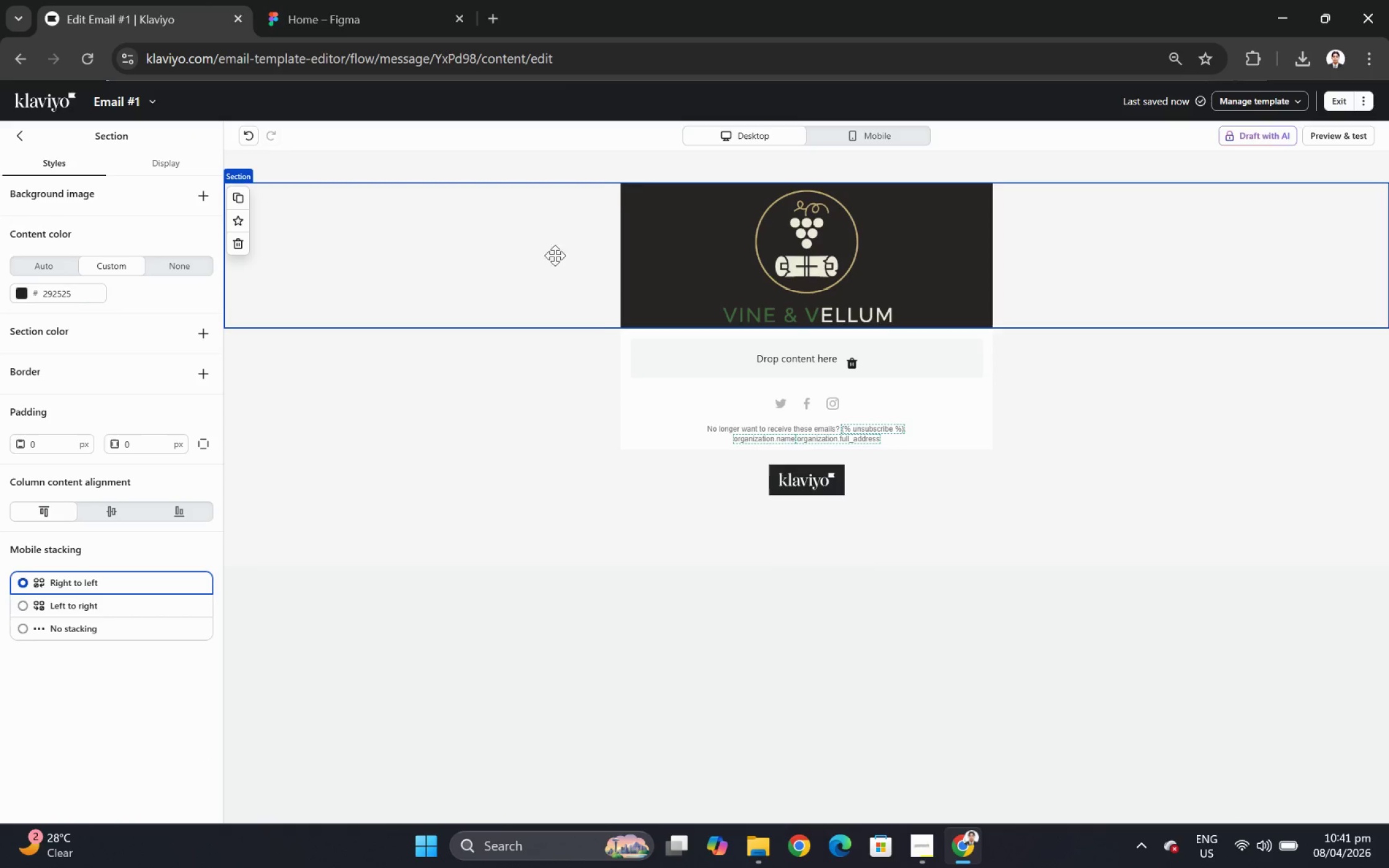 
left_click([840, 237])
 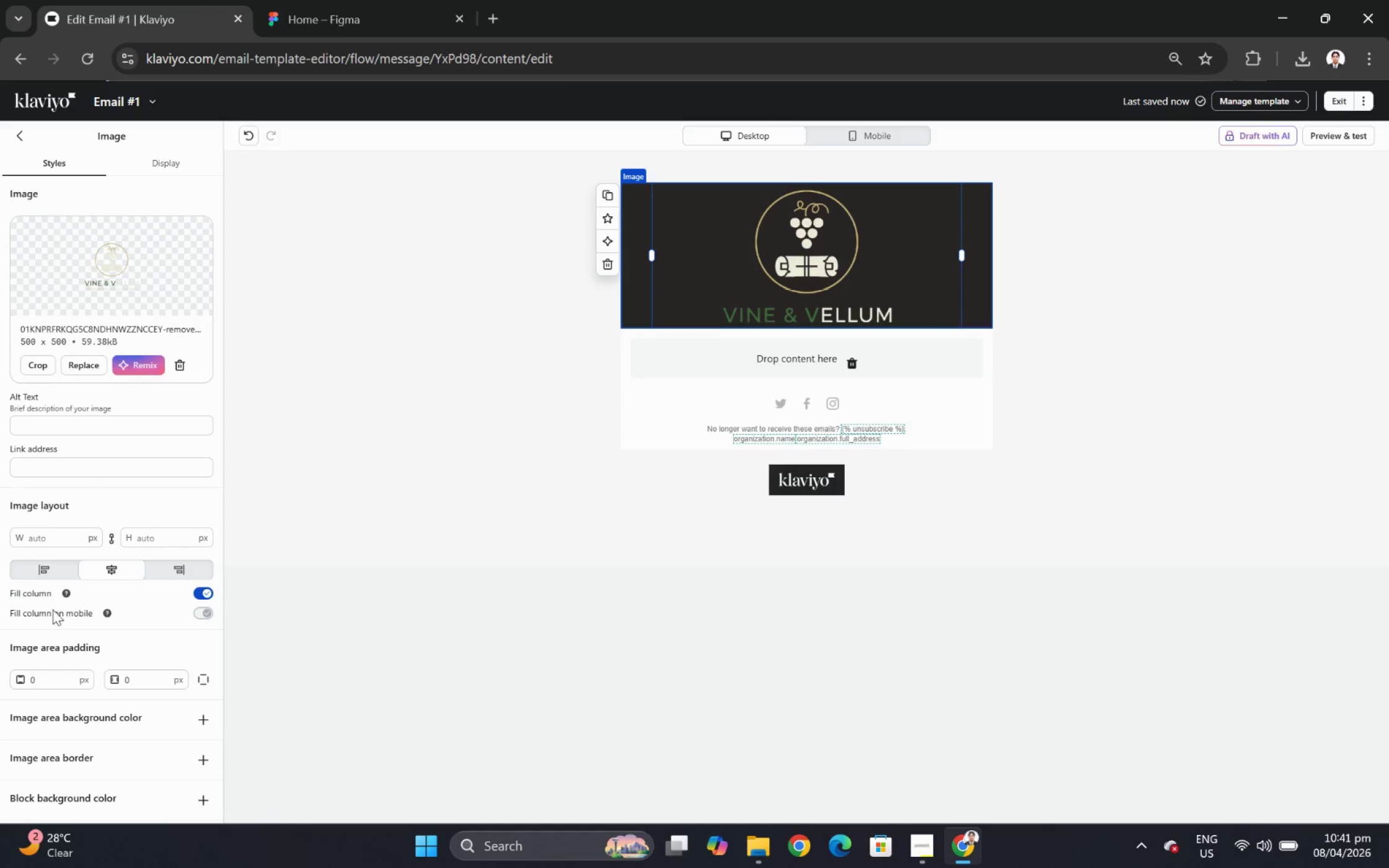 
scroll: coordinate [114, 666], scroll_direction: down, amount: 4.0
 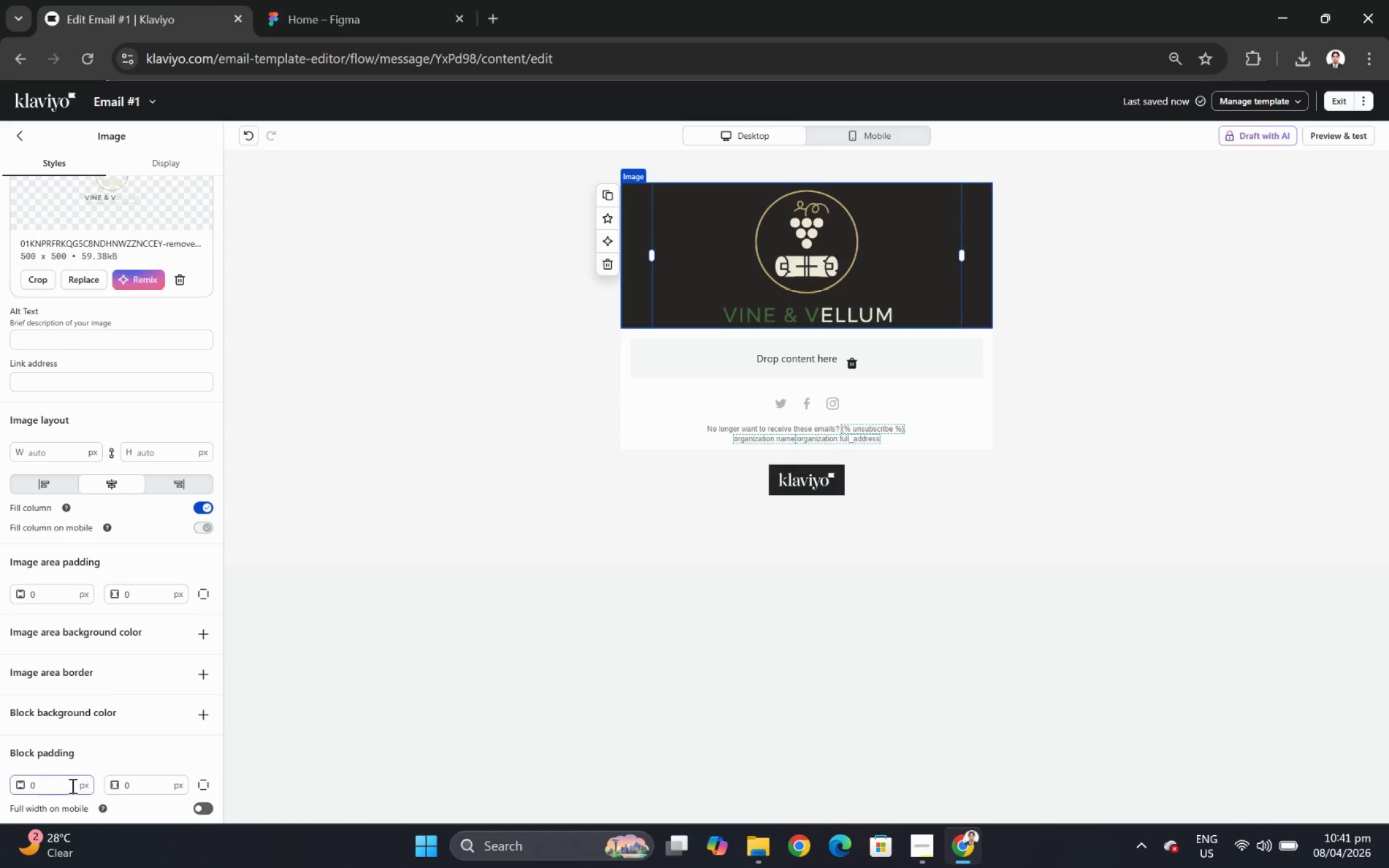 
left_click([60, 791])
 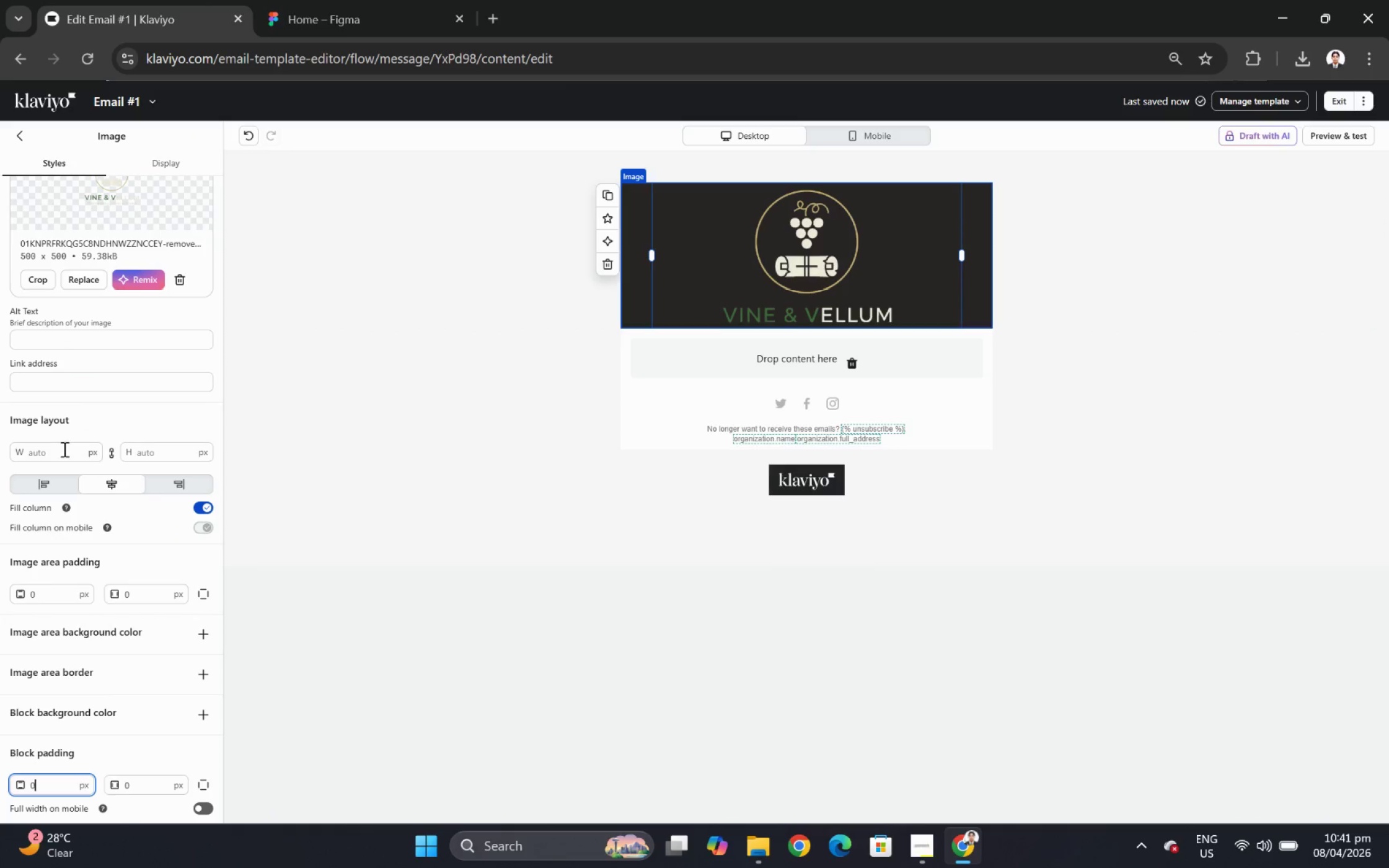 
left_click([71, 344])
 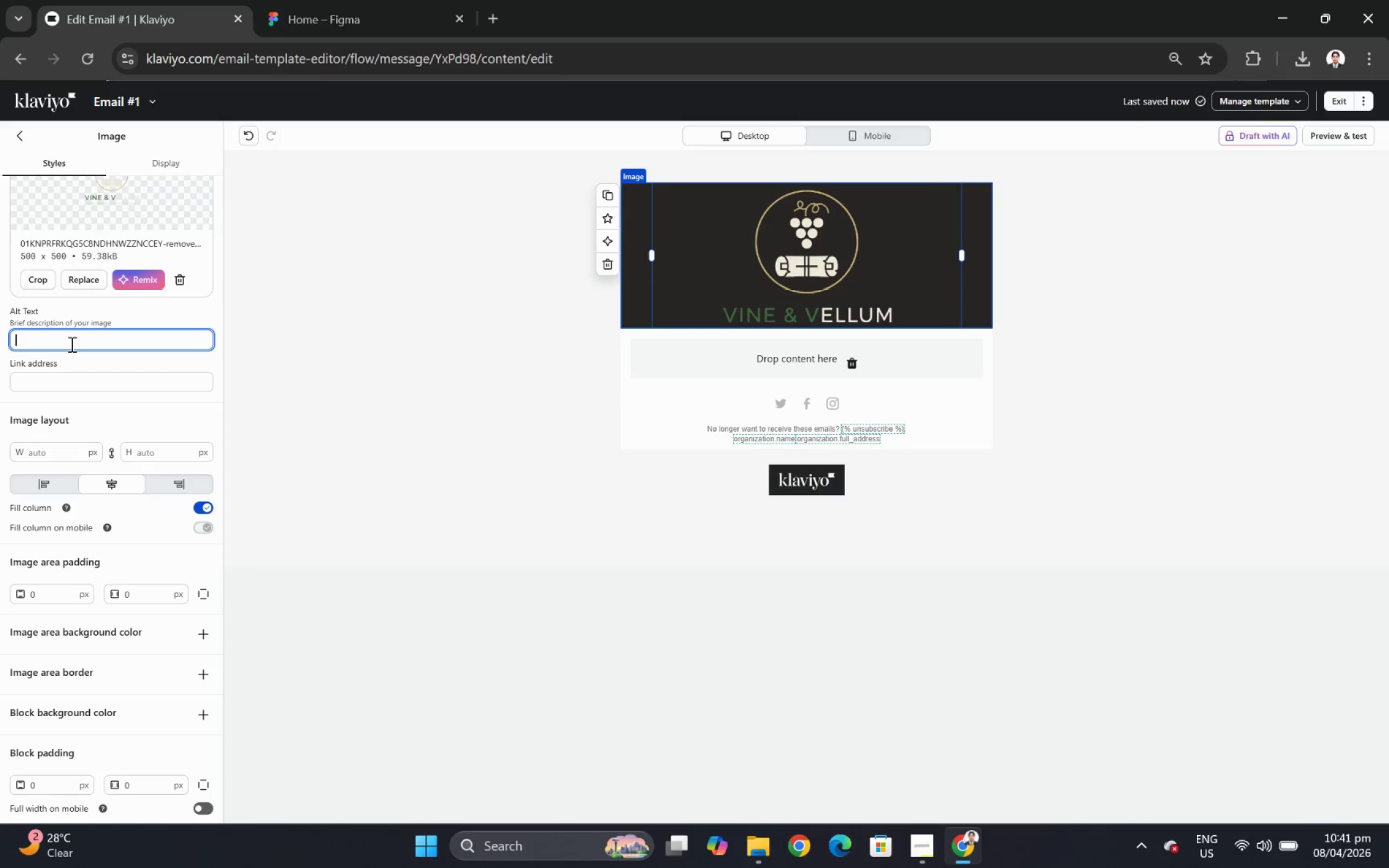 
type(vine and vellum logo)
 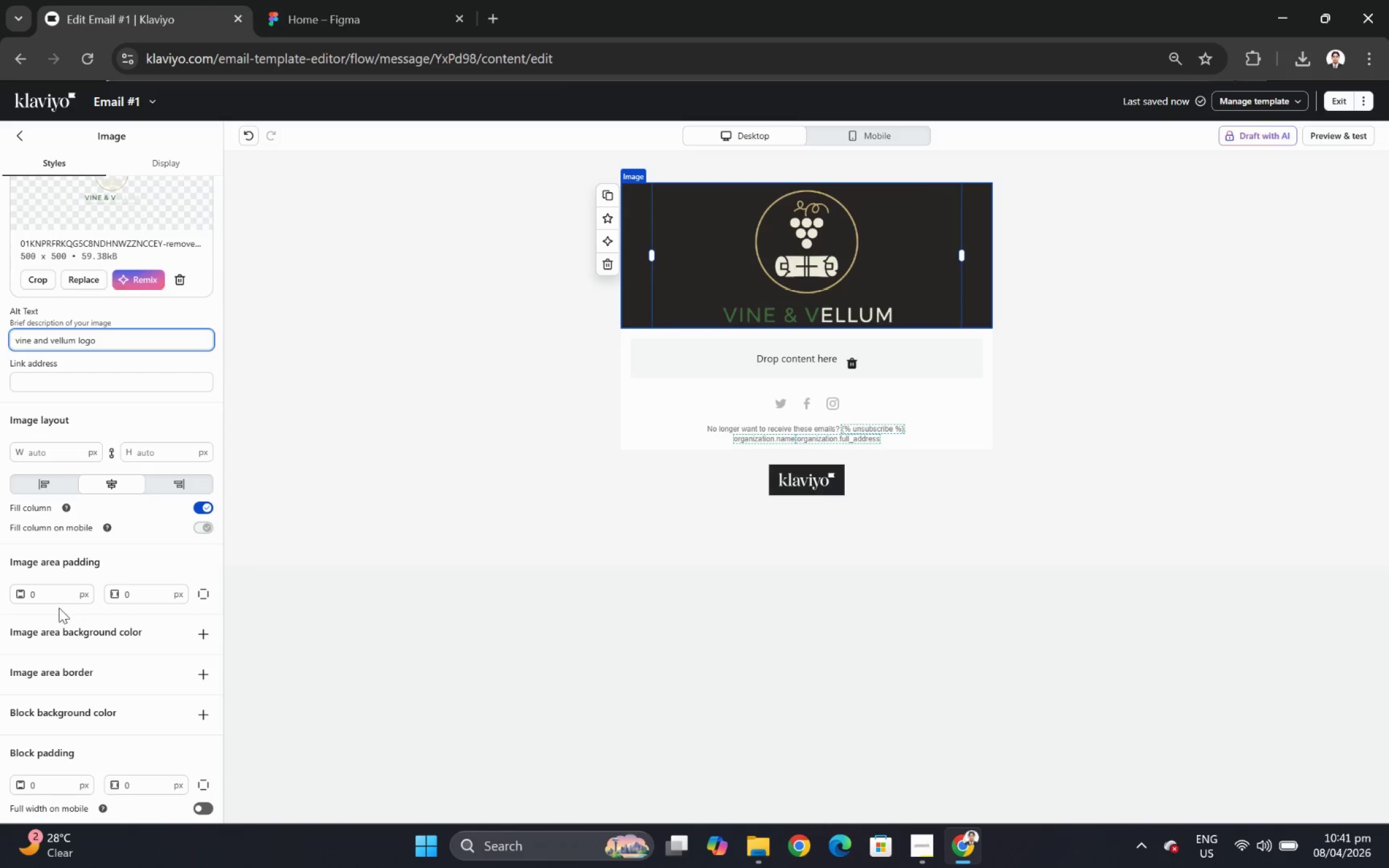 
left_click([64, 592])
 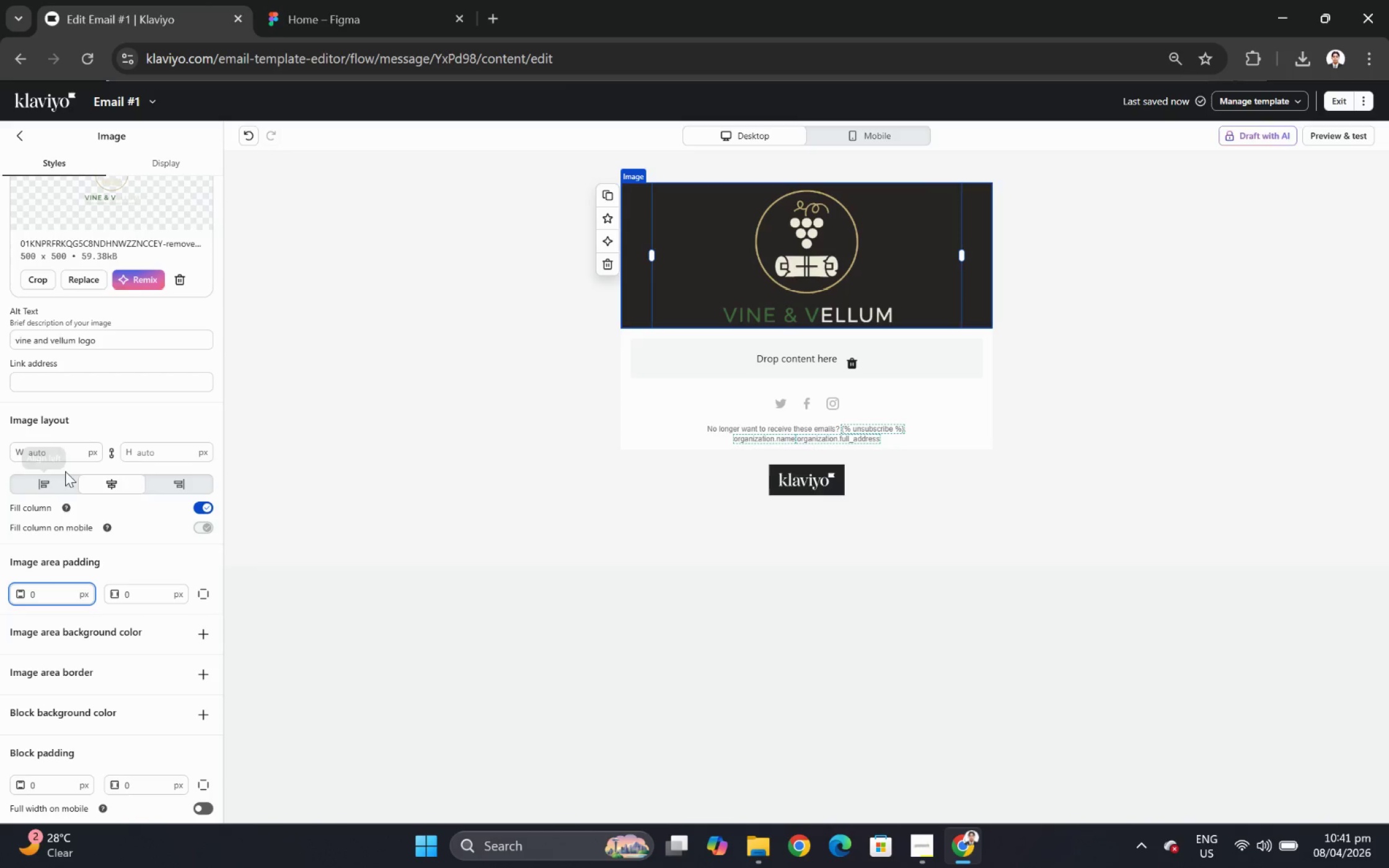 
left_click([54, 454])
 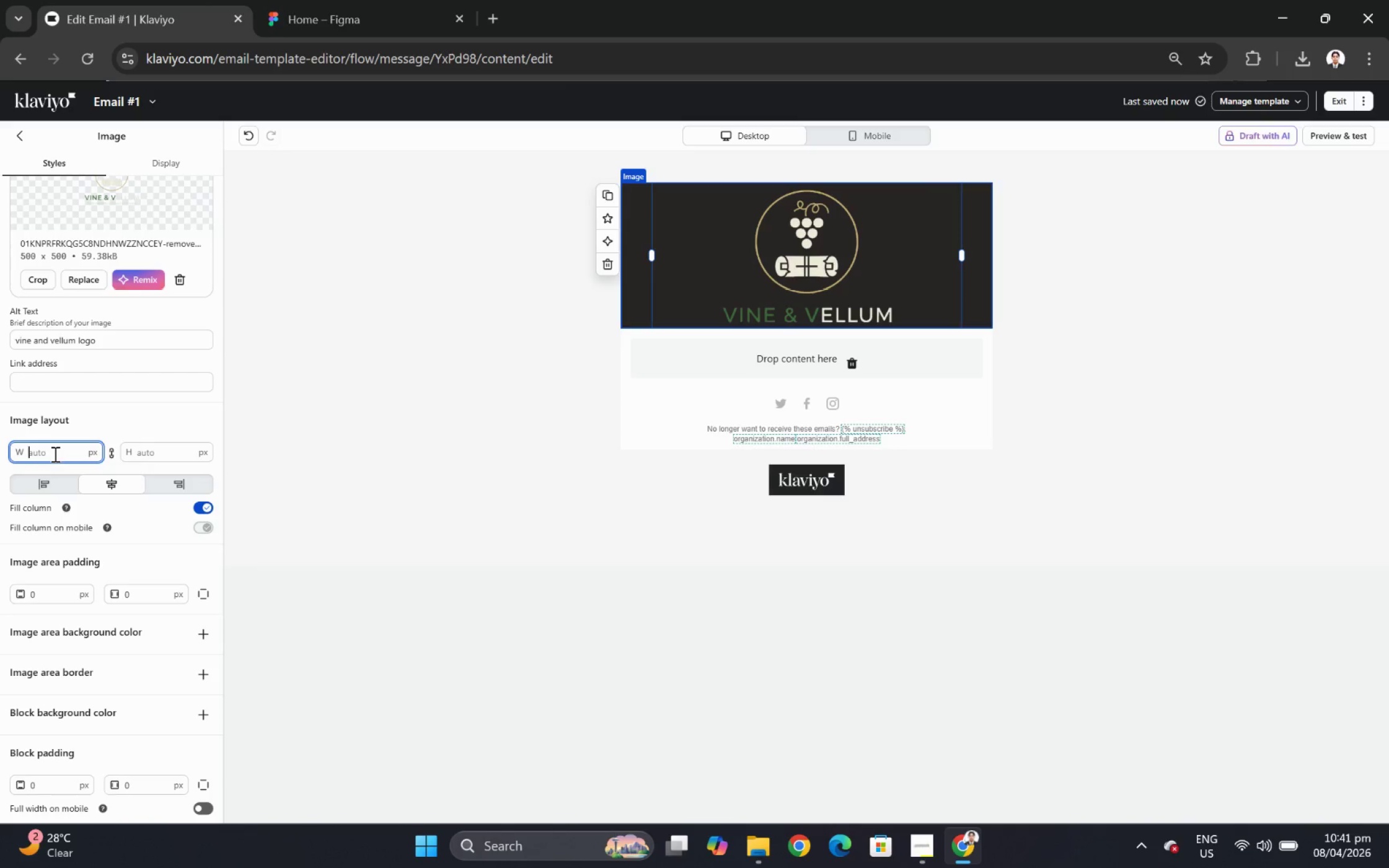 
key(Numpad2)
 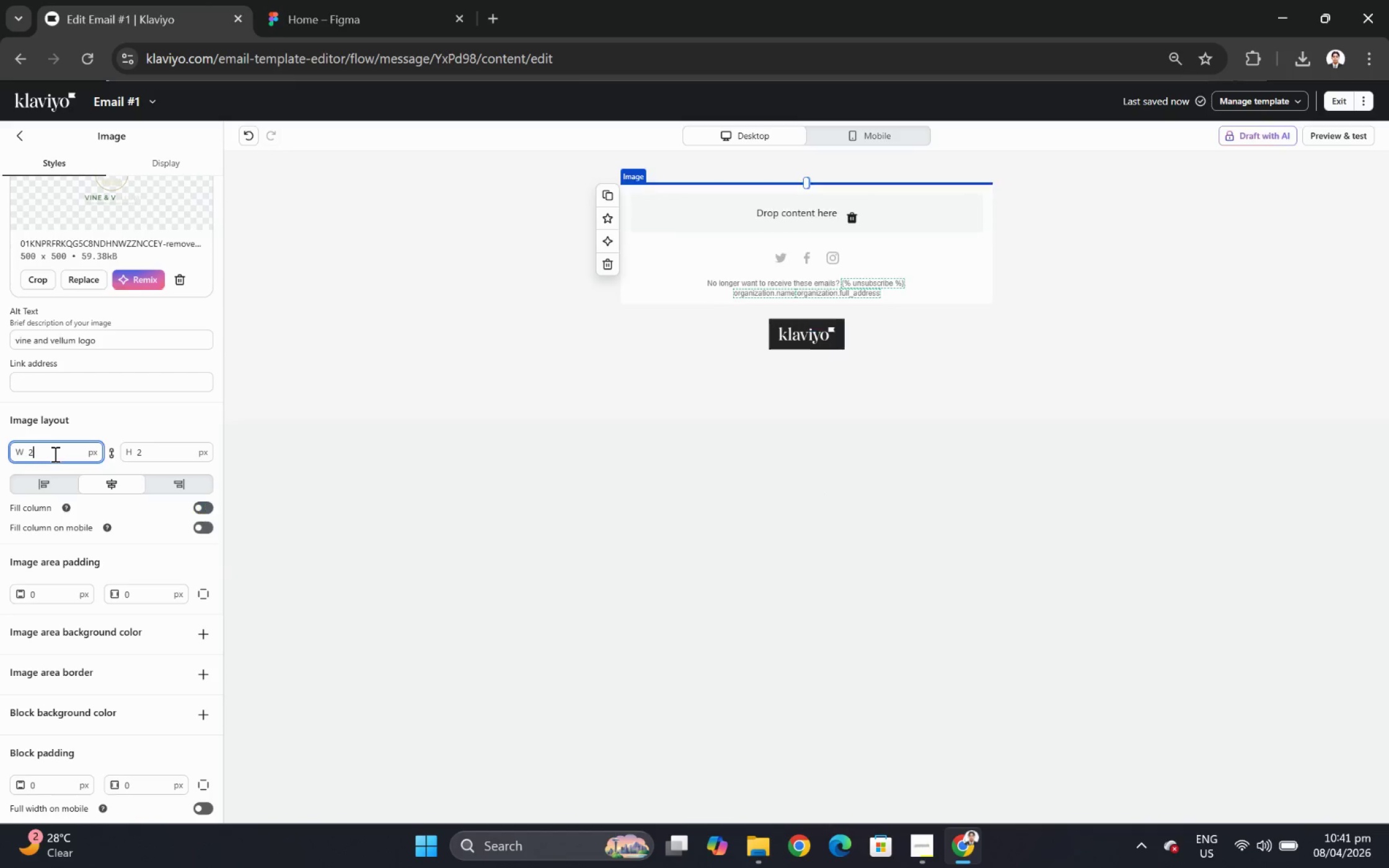 
key(Numpad0)
 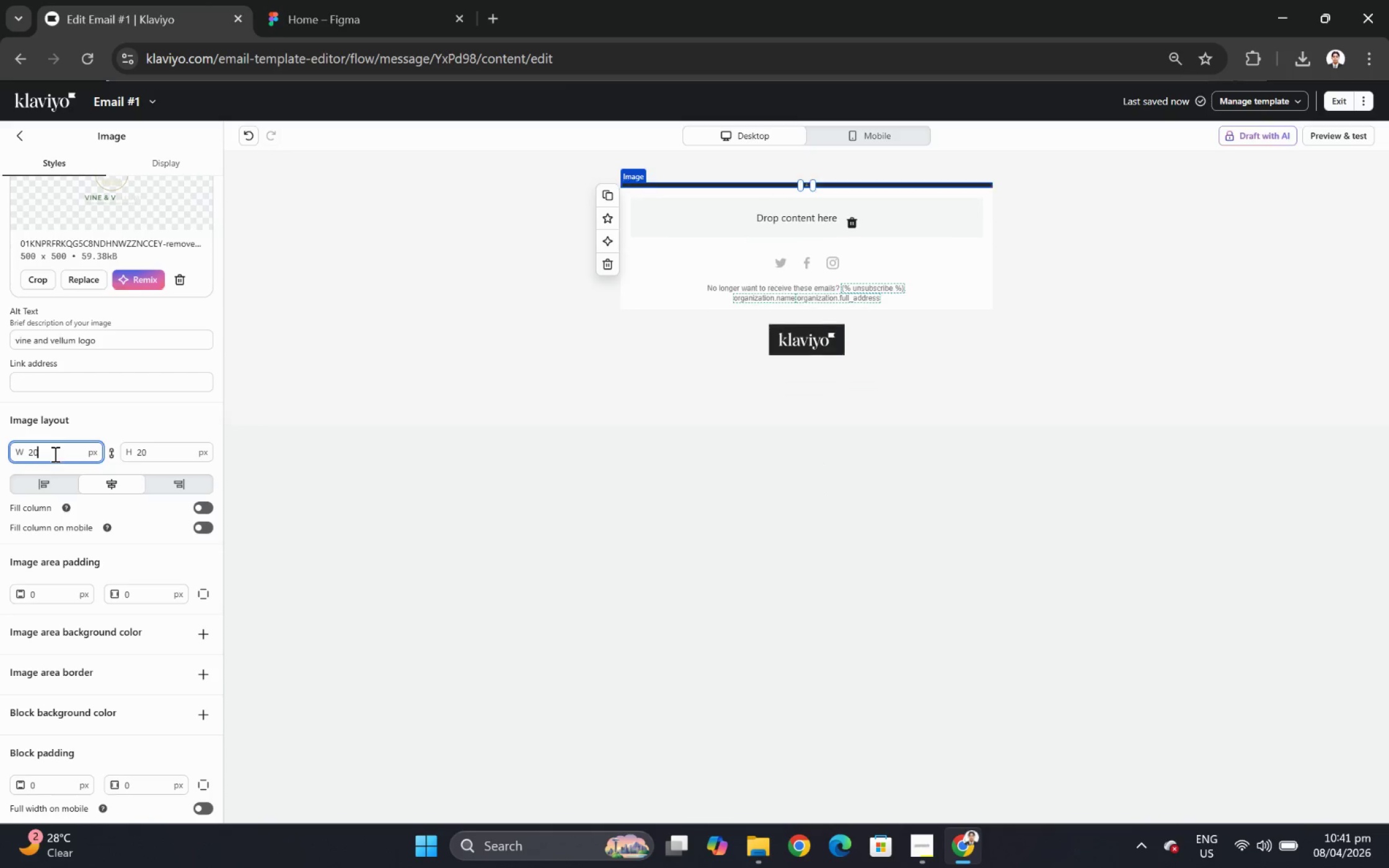 
key(Numpad0)
 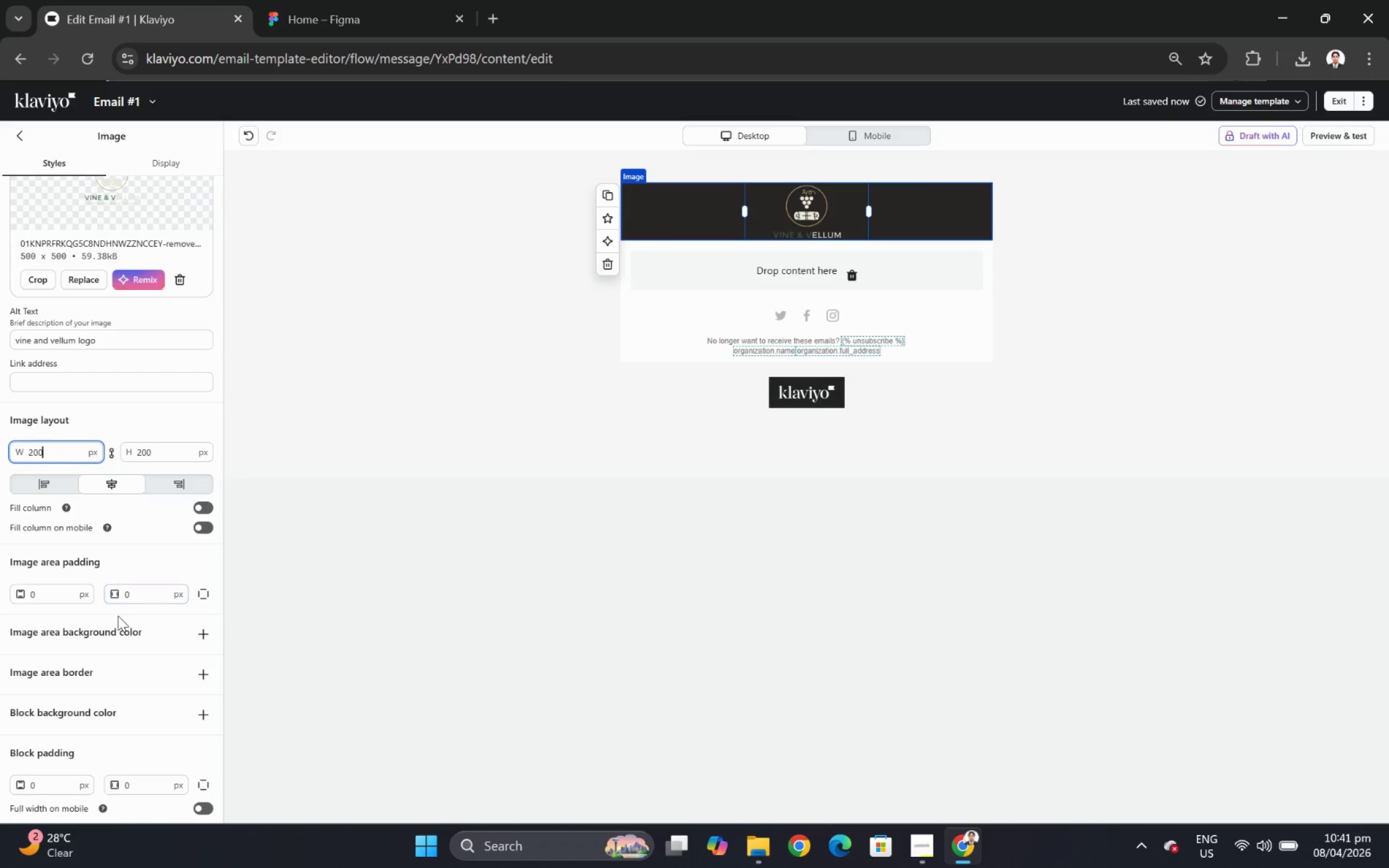 
double_click([63, 592])
 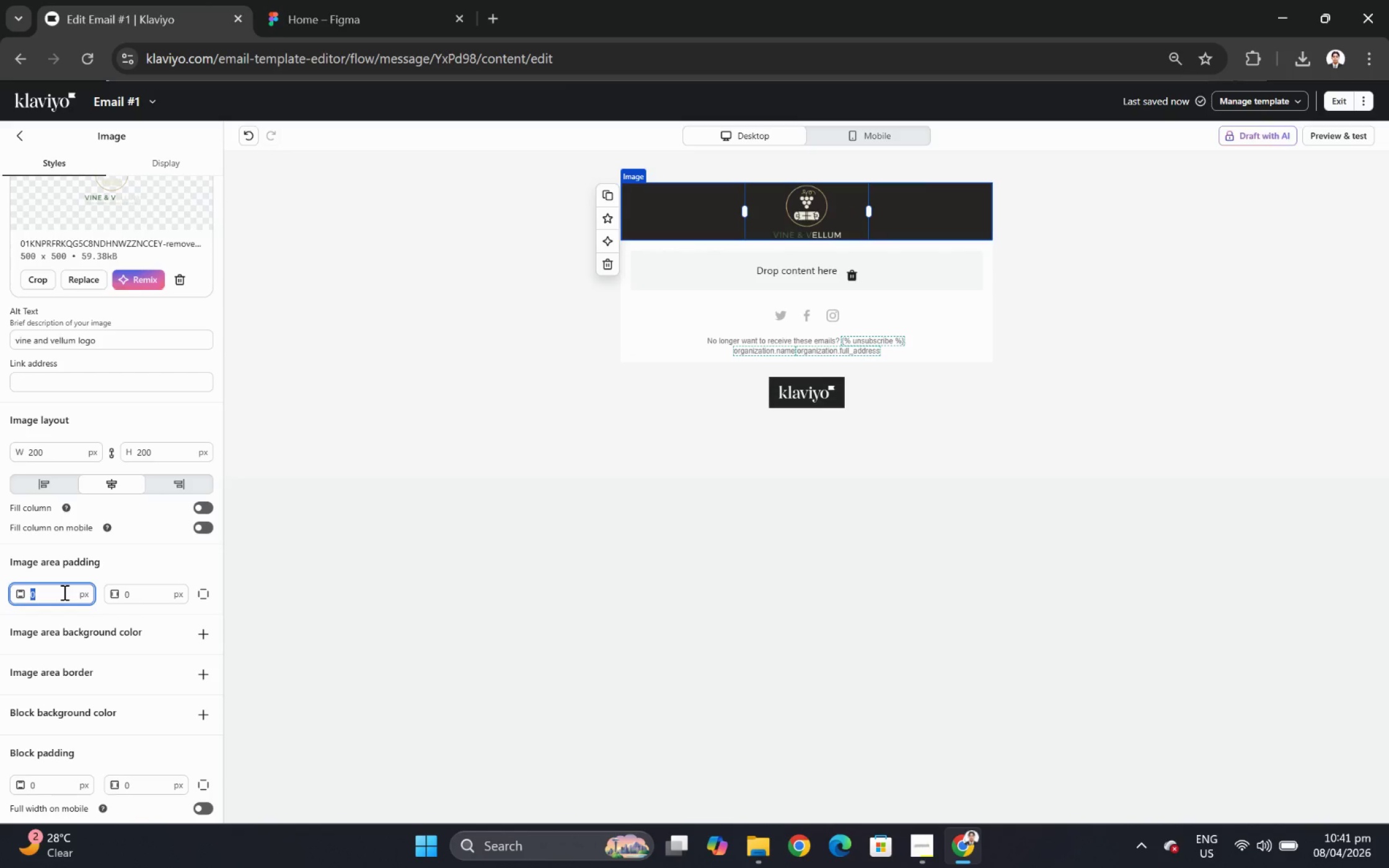 
key(Numpad1)
 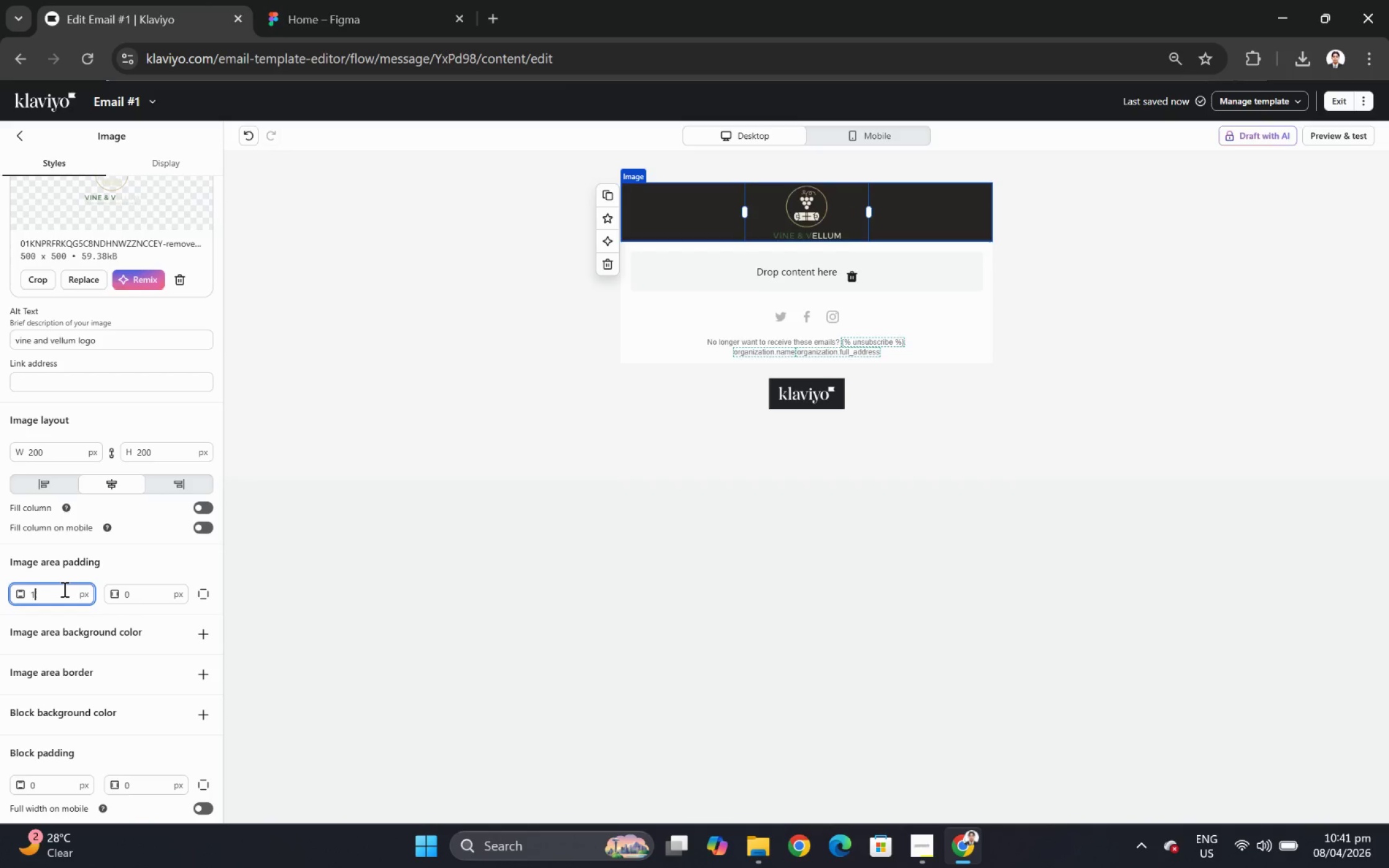 
key(Numpad8)
 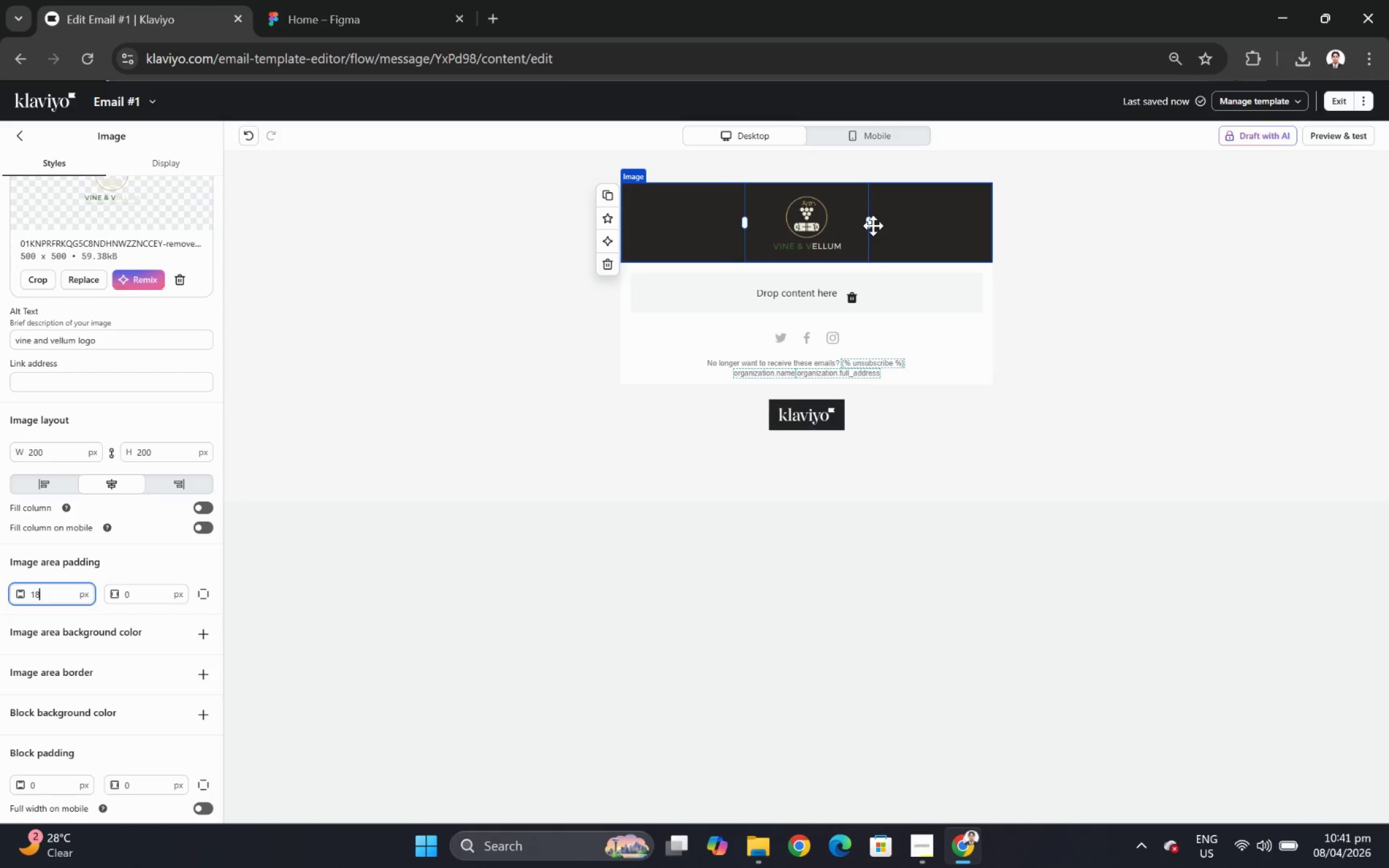 
left_click_drag(start_coordinate=[866, 221], to_coordinate=[924, 221])
 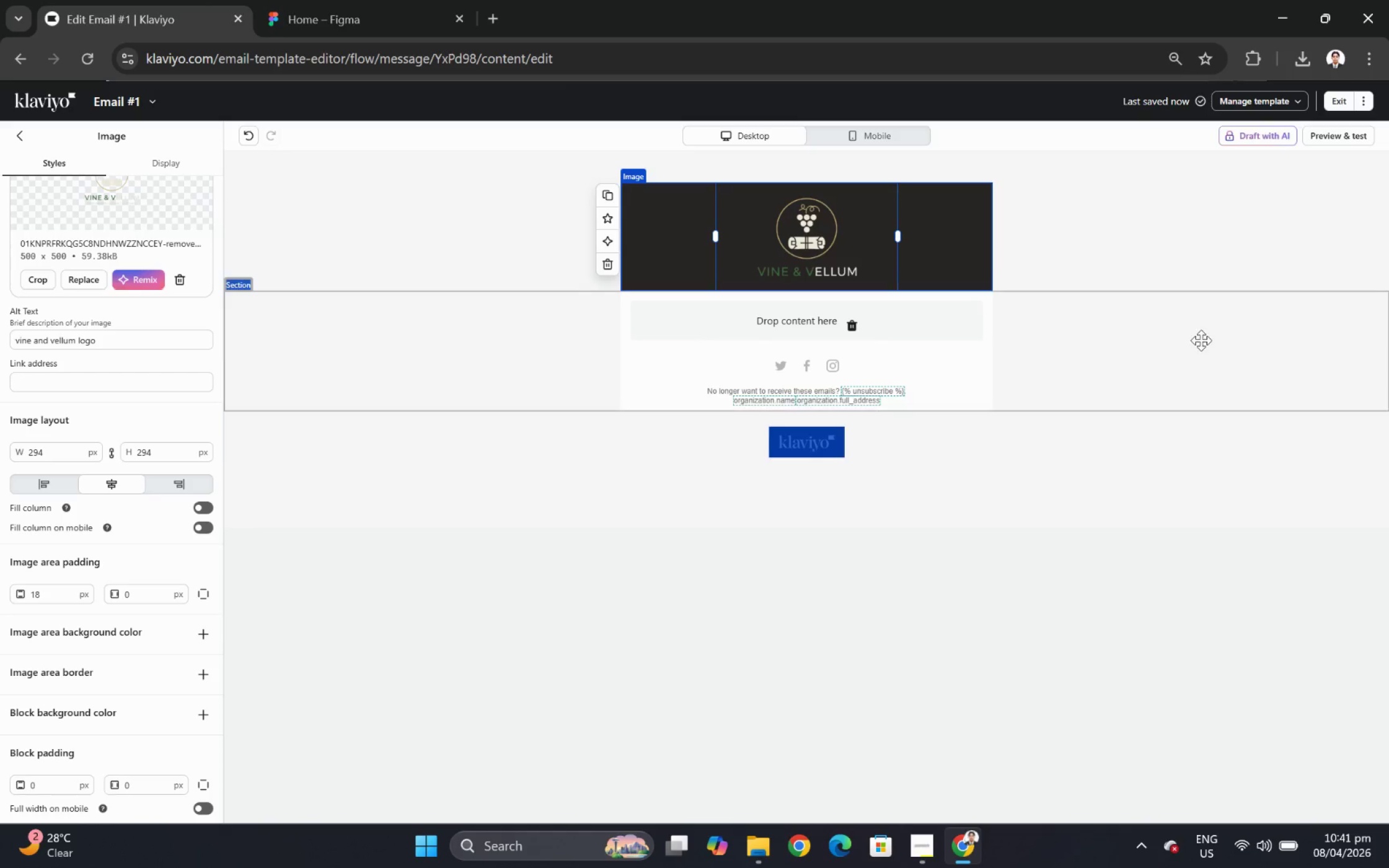 
left_click([1201, 340])
 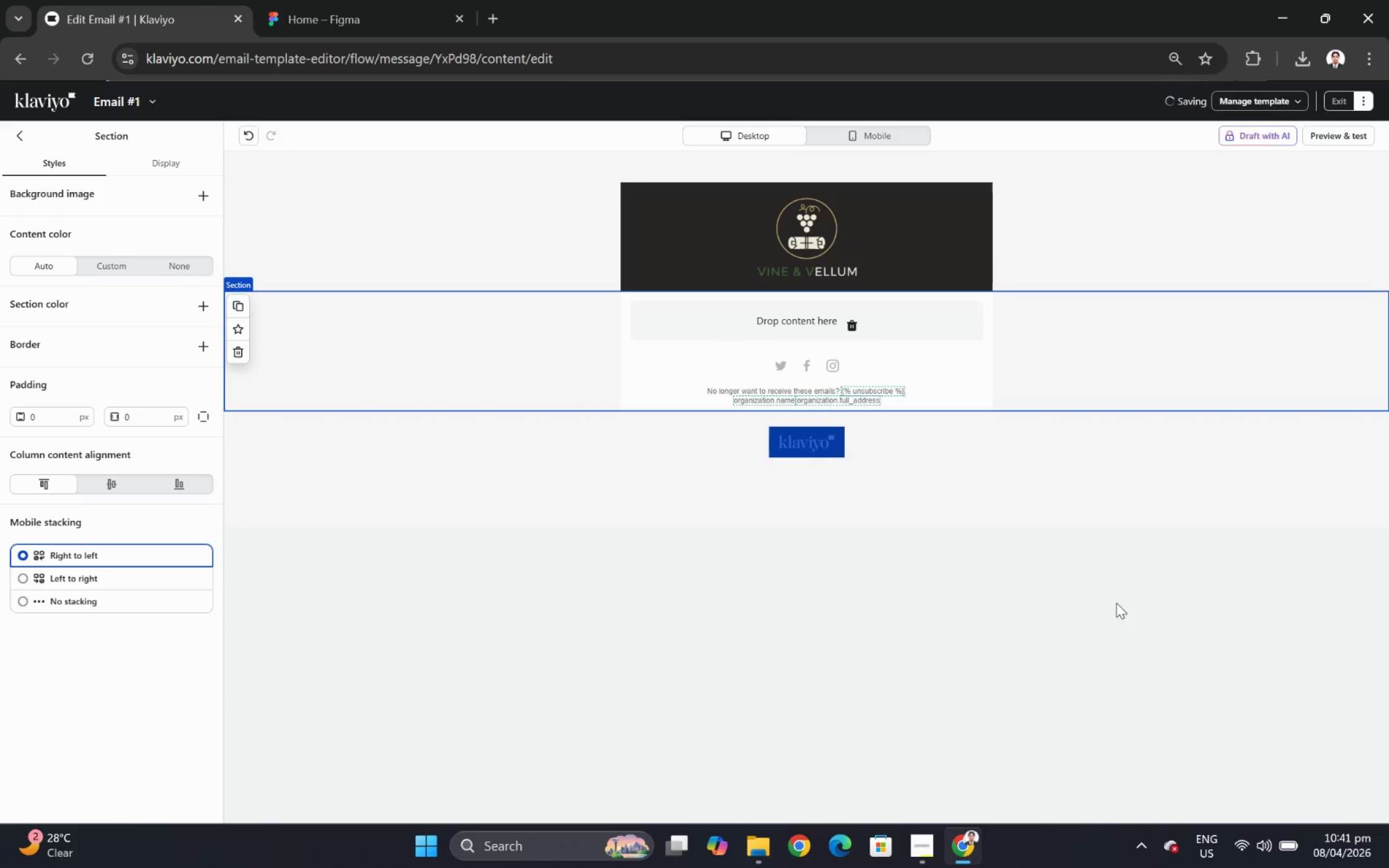 
left_click([1103, 608])
 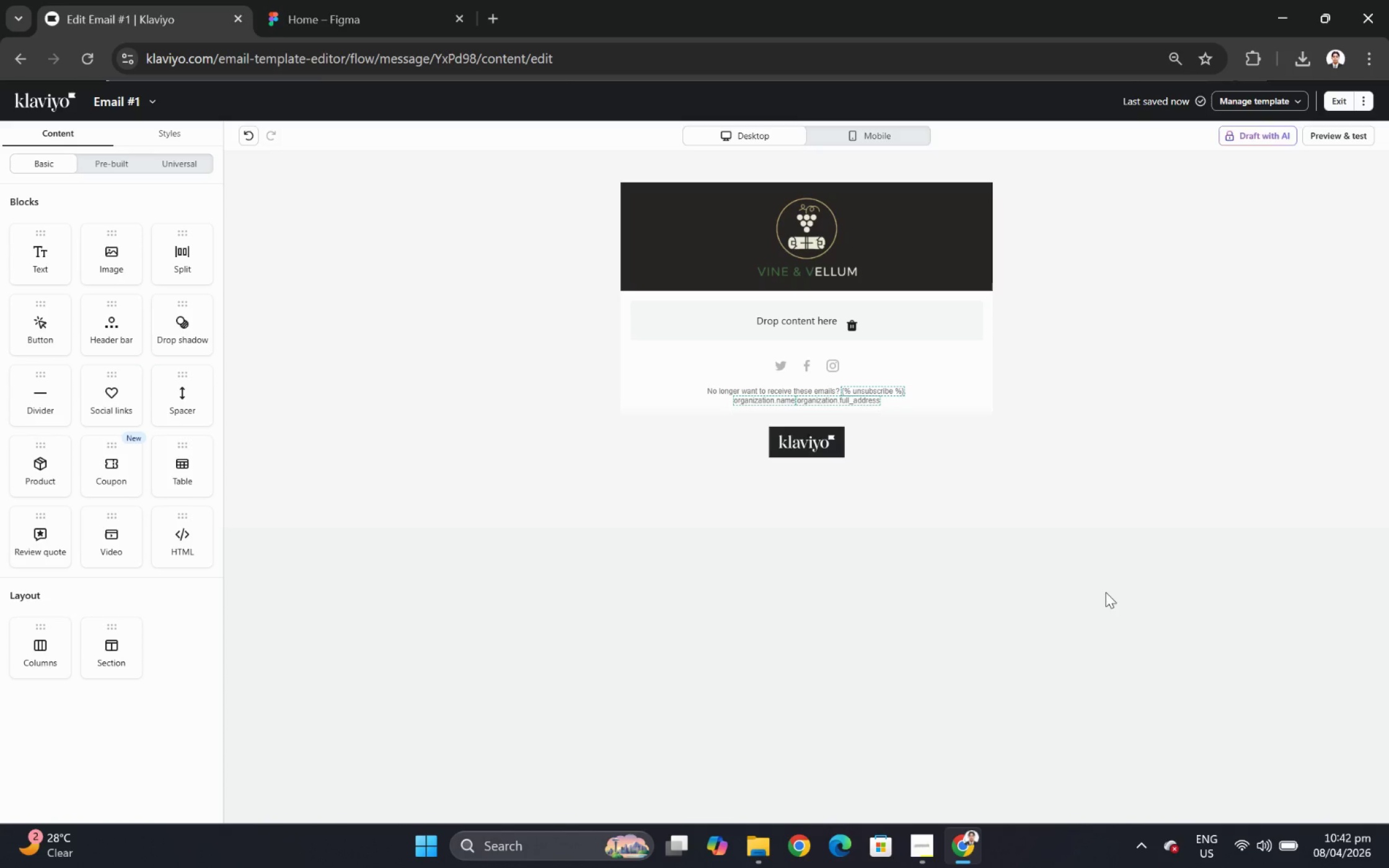 
wait(18.31)
 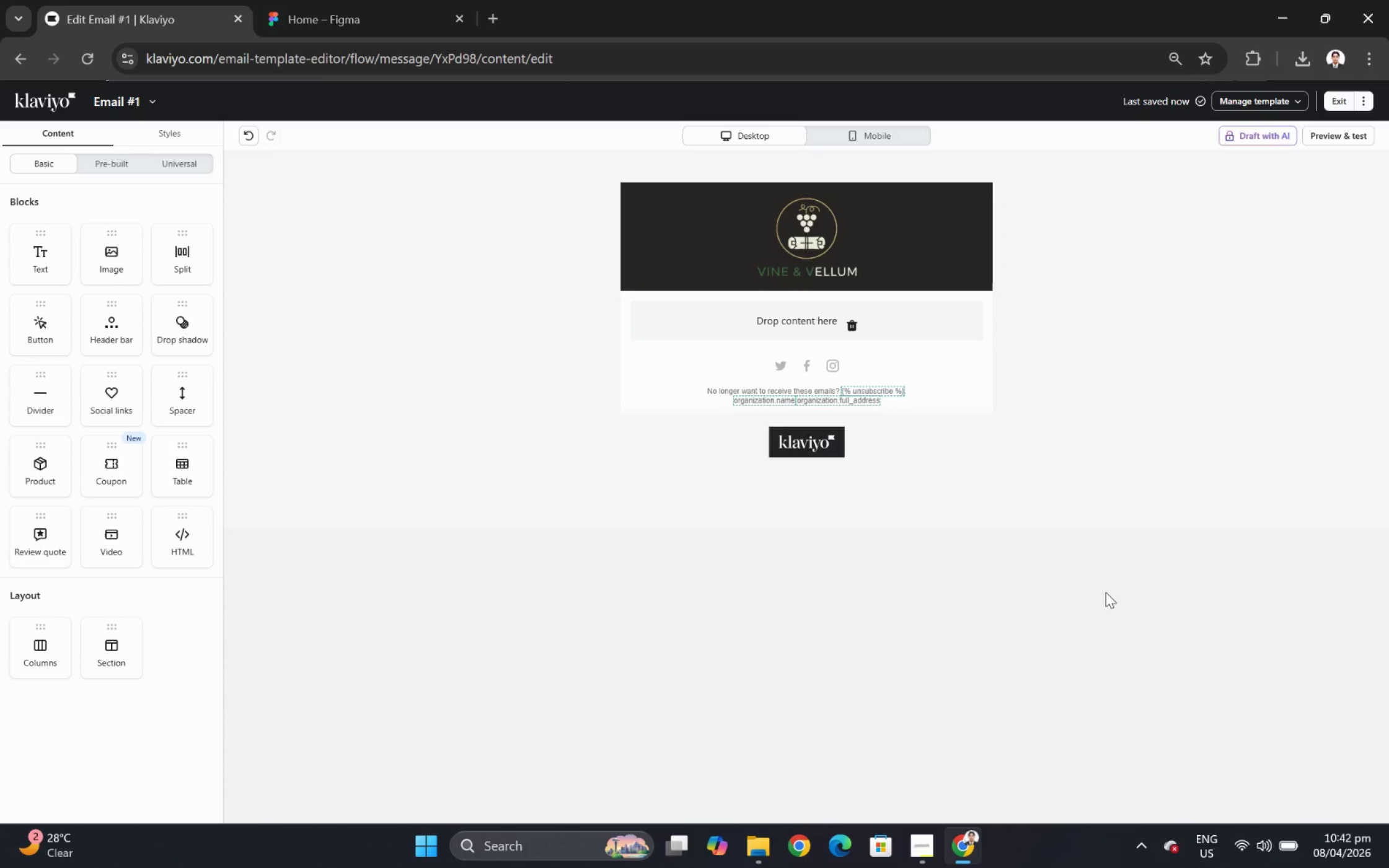 
left_click([64, 267])
 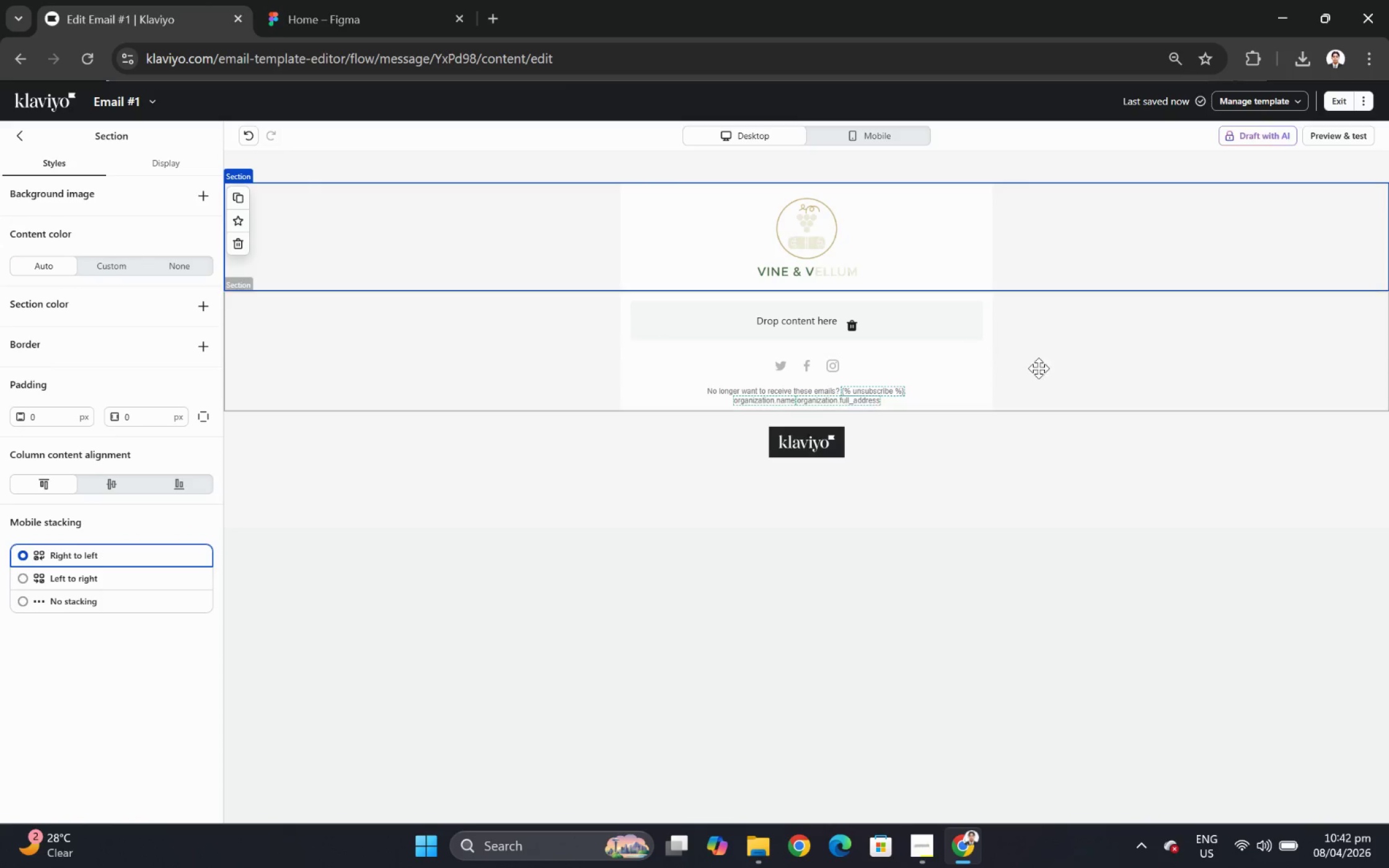 
left_click([1197, 372])
 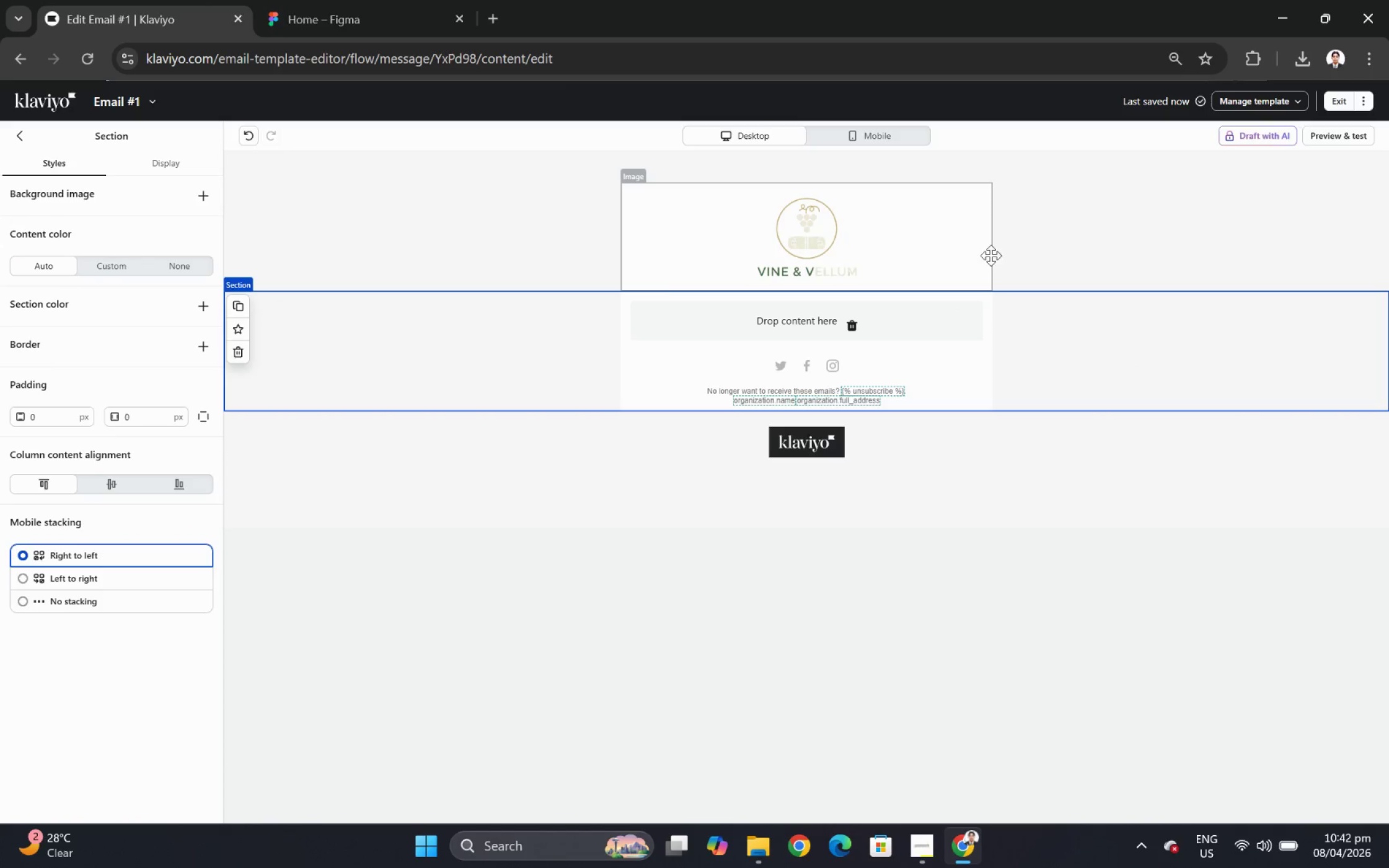 
hold_key(key=ControlLeft, duration=1.19)
scroll: coordinate [1002, 359], scroll_direction: up, amount: 8.0
 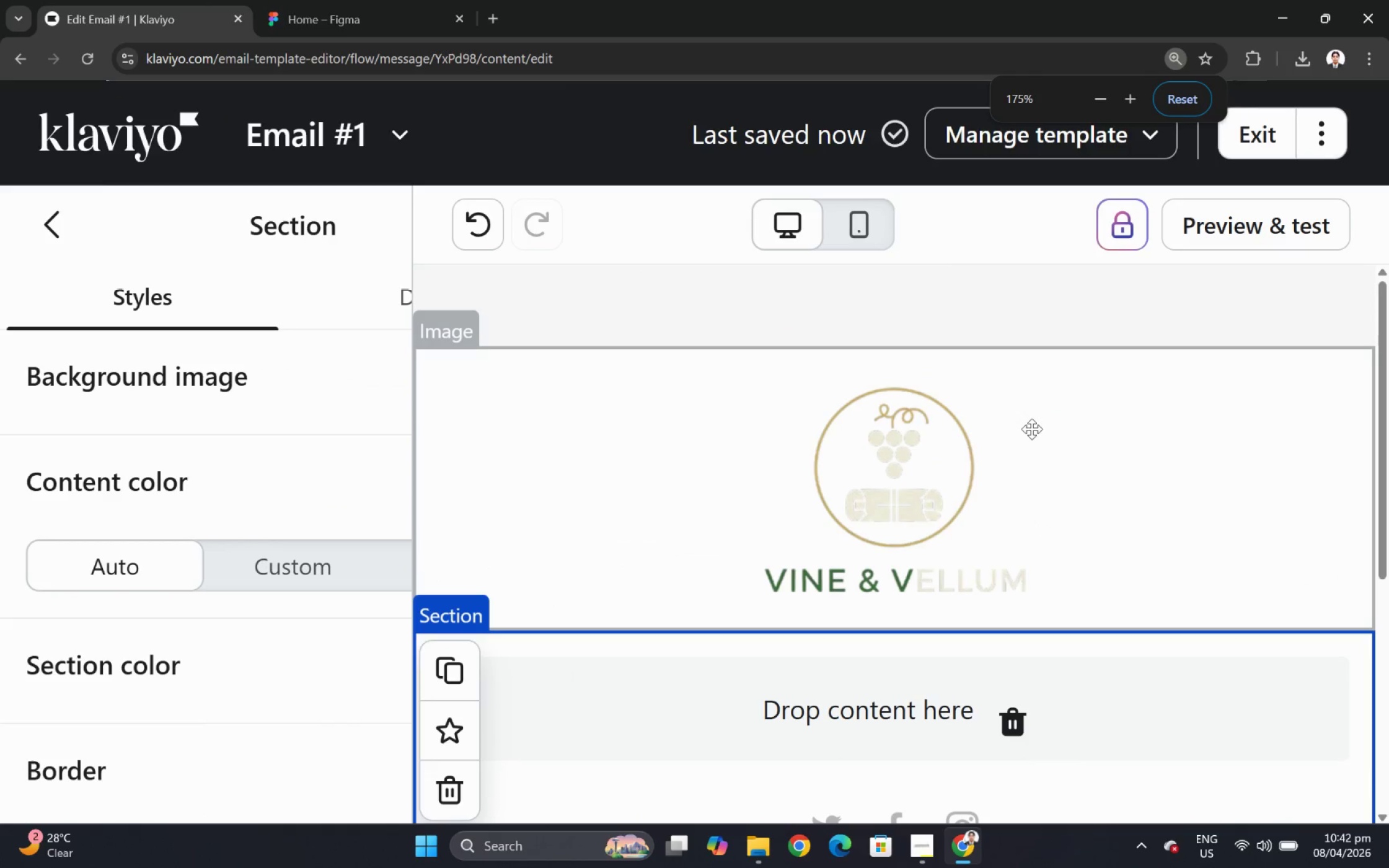 
hold_key(key=ControlLeft, duration=1.5)
scroll: coordinate [1017, 433], scroll_direction: down, amount: 1.0
 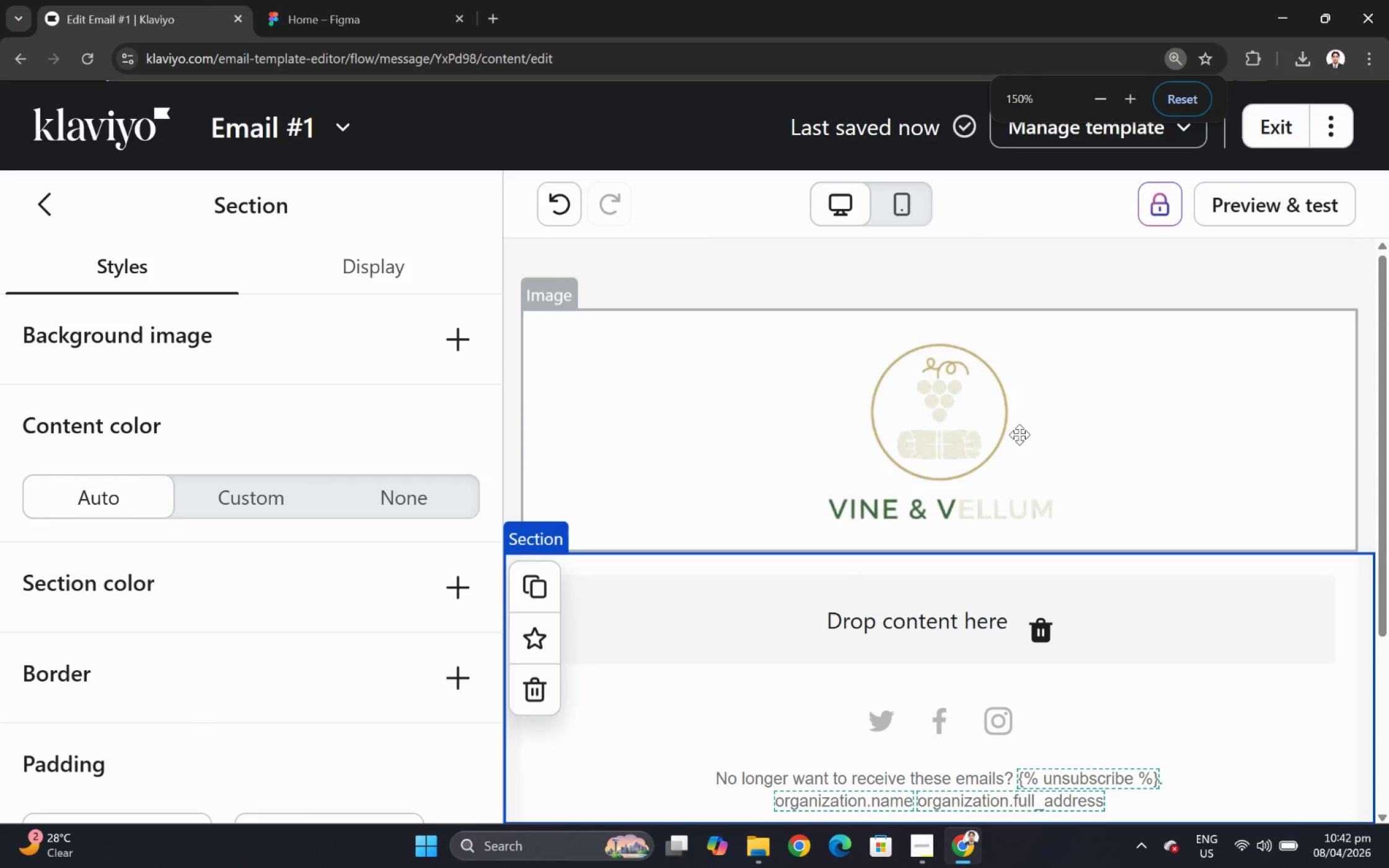 
hold_key(key=ControlLeft, duration=1.52)
scroll: coordinate [1020, 436], scroll_direction: down, amount: 5.0
 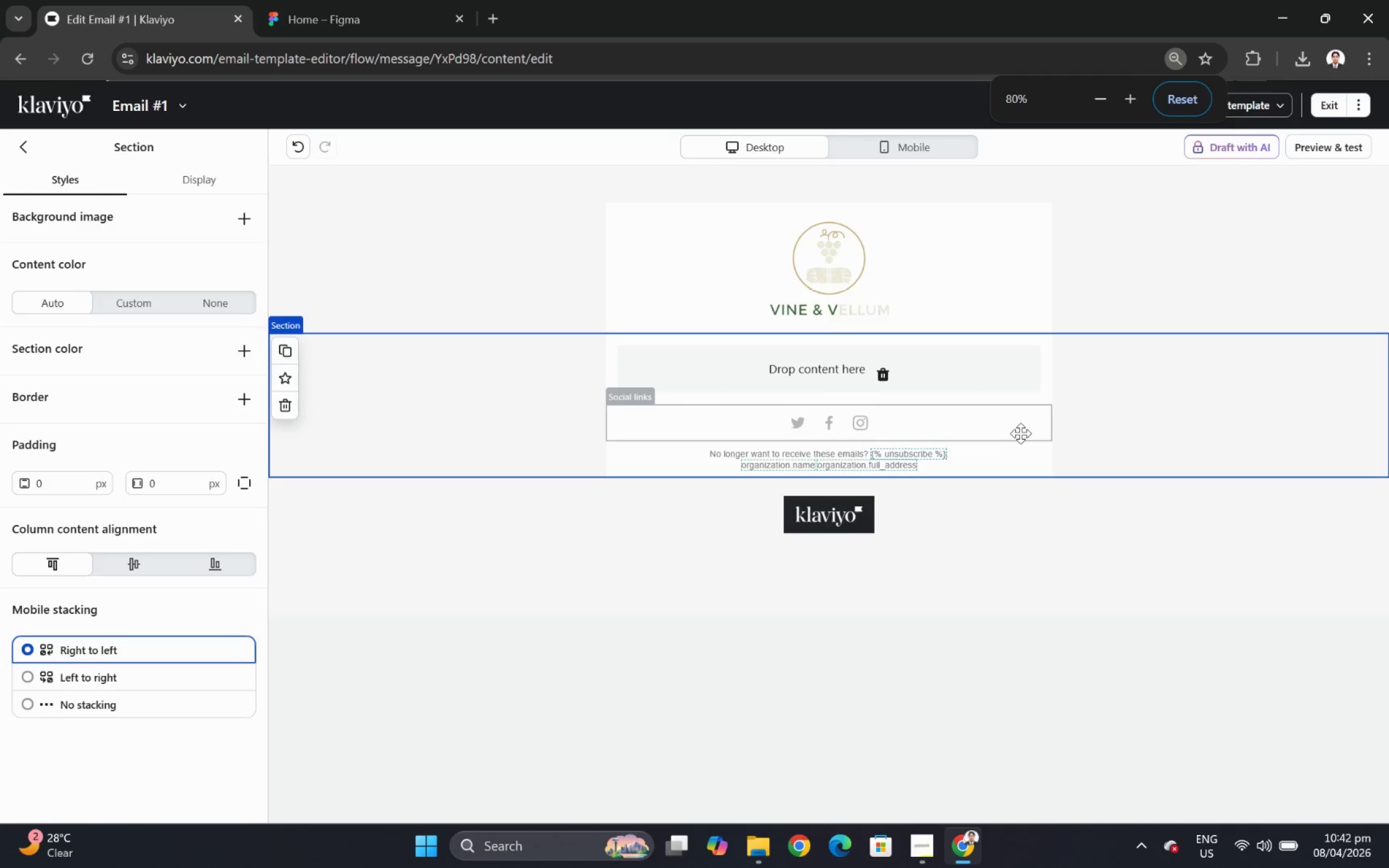 
scroll: coordinate [1021, 433], scroll_direction: up, amount: 1.0
 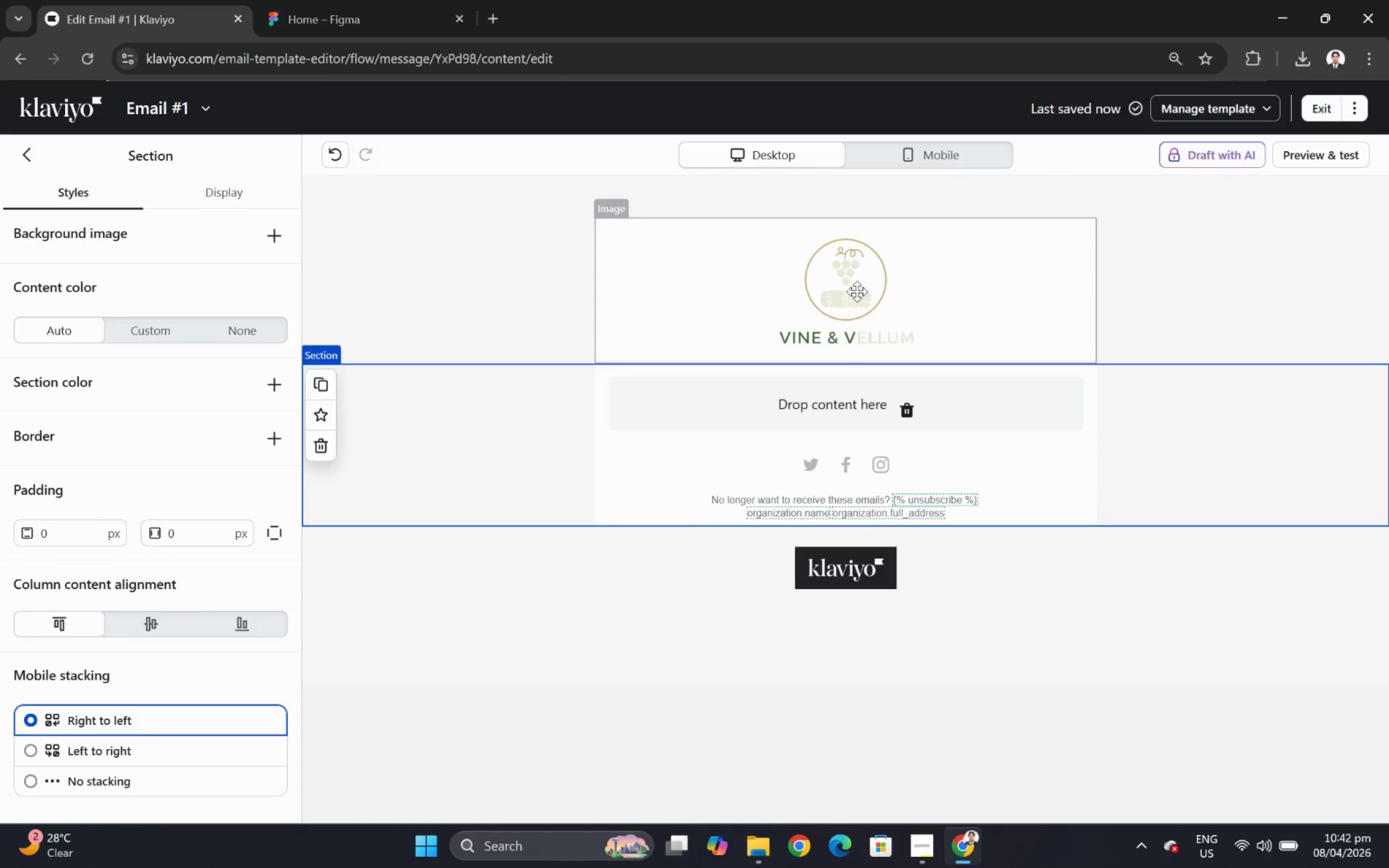 
wait(5.58)
 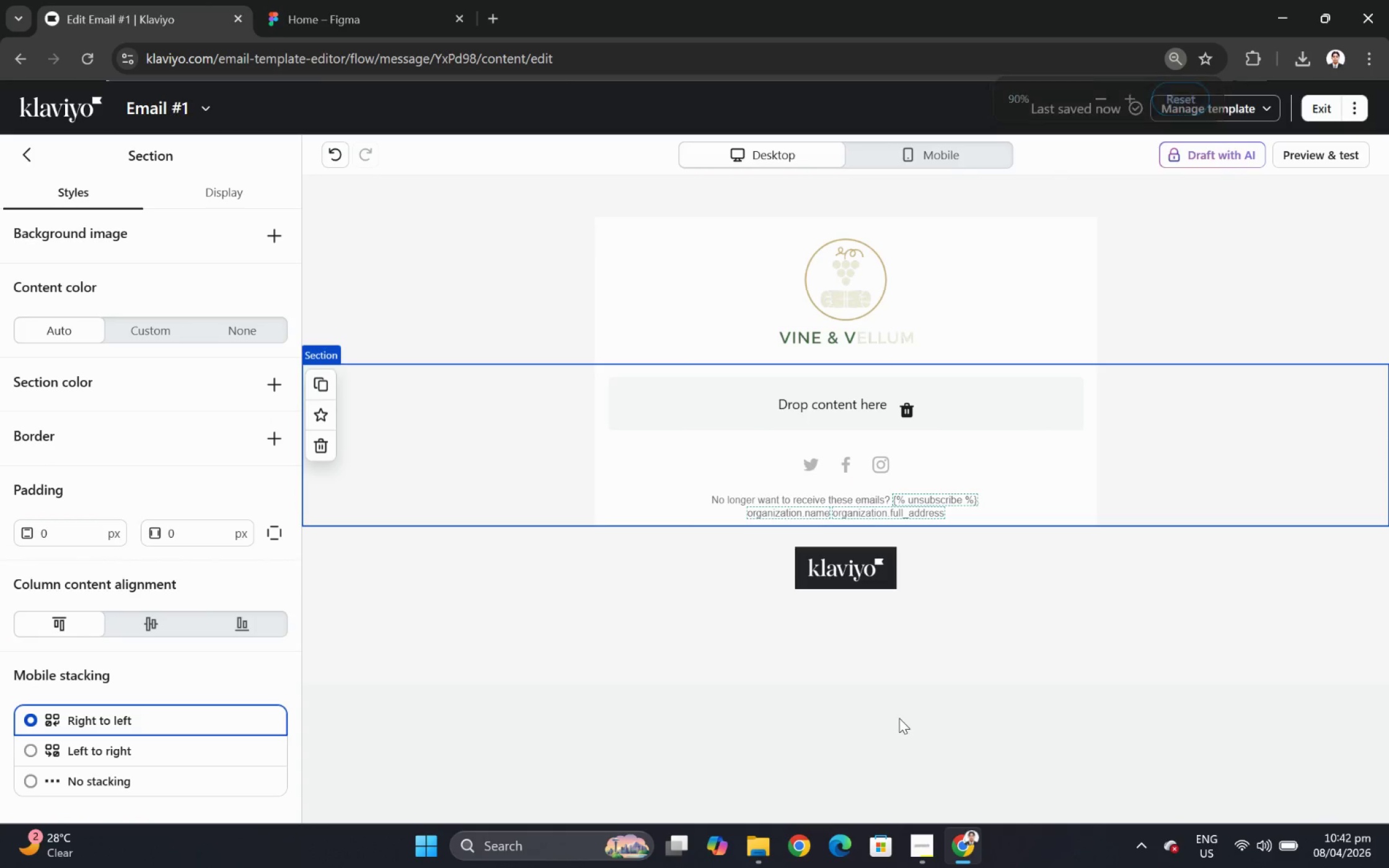 
left_click([29, 144])
 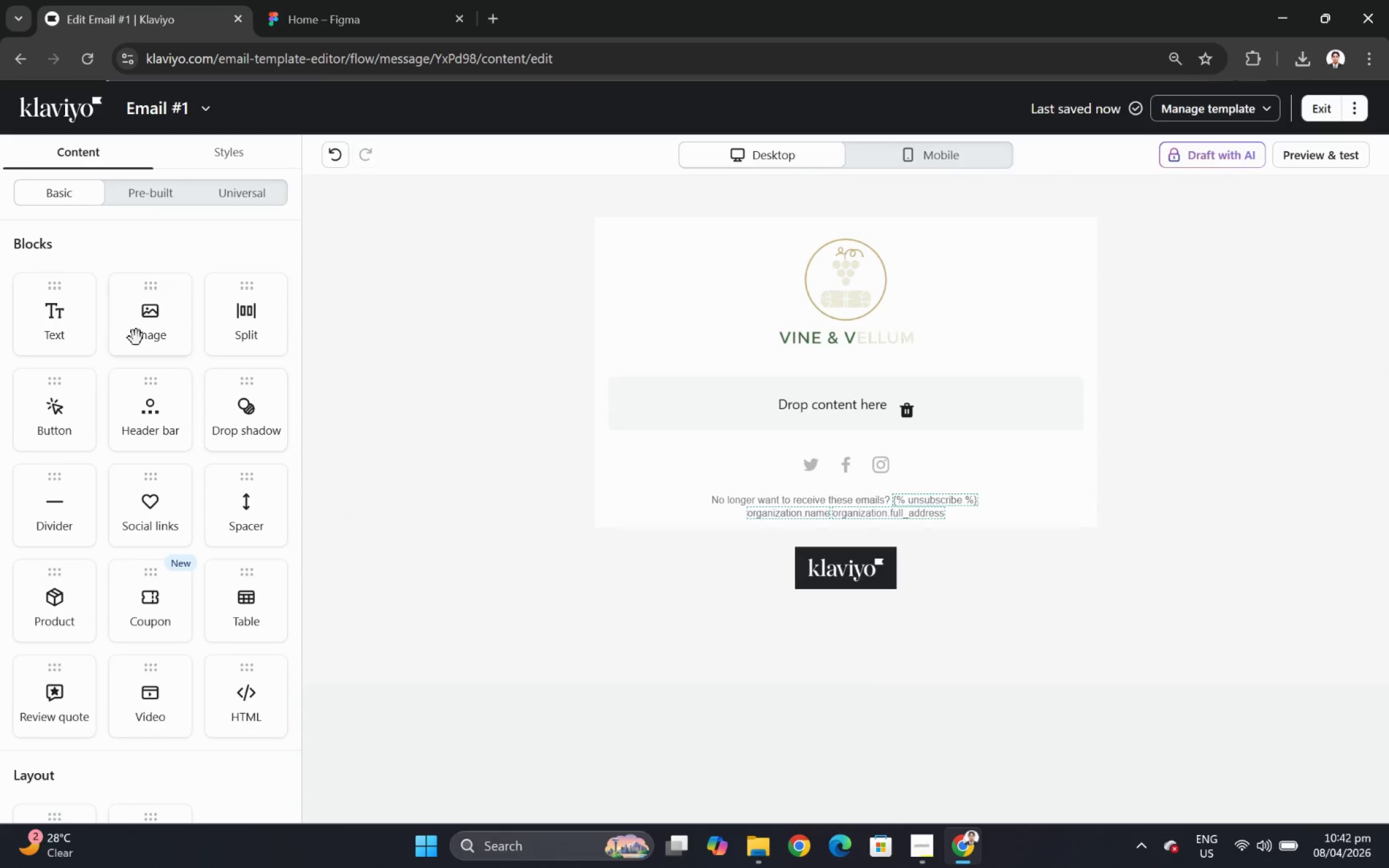 
left_click_drag(start_coordinate=[130, 318], to_coordinate=[648, 377])
 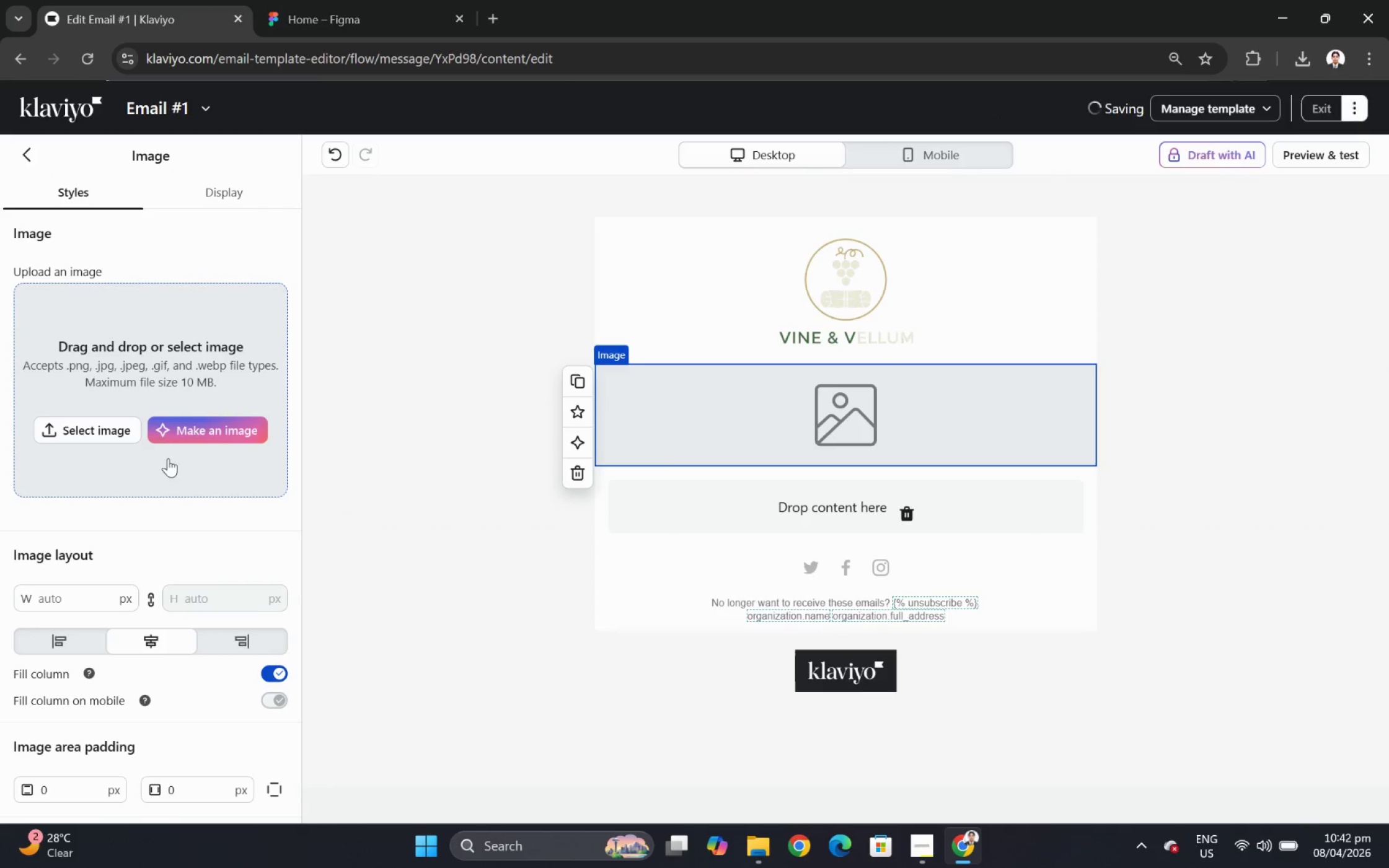 
left_click([198, 422])
 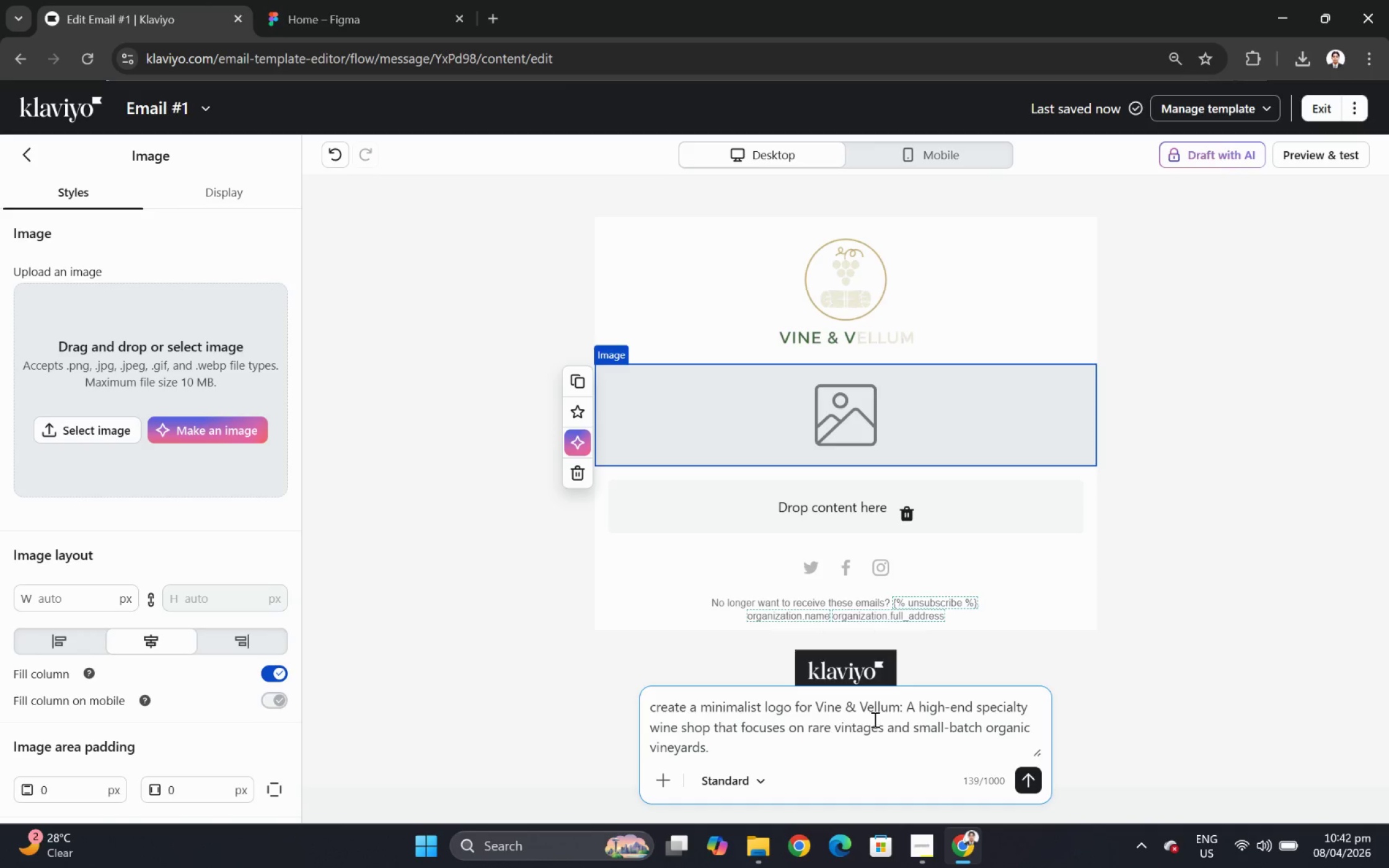 
left_click([886, 704])
 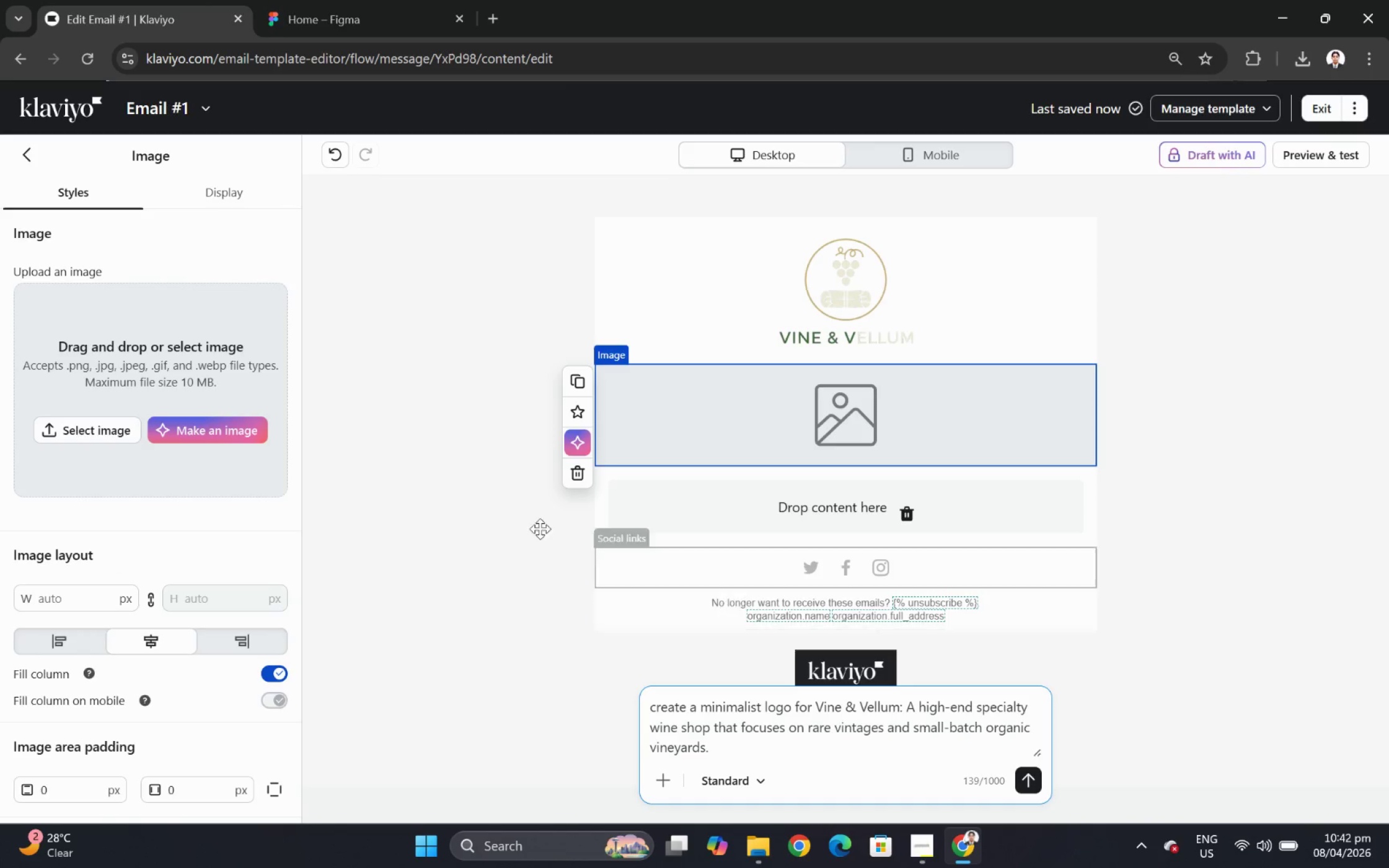 
wait(5.44)
 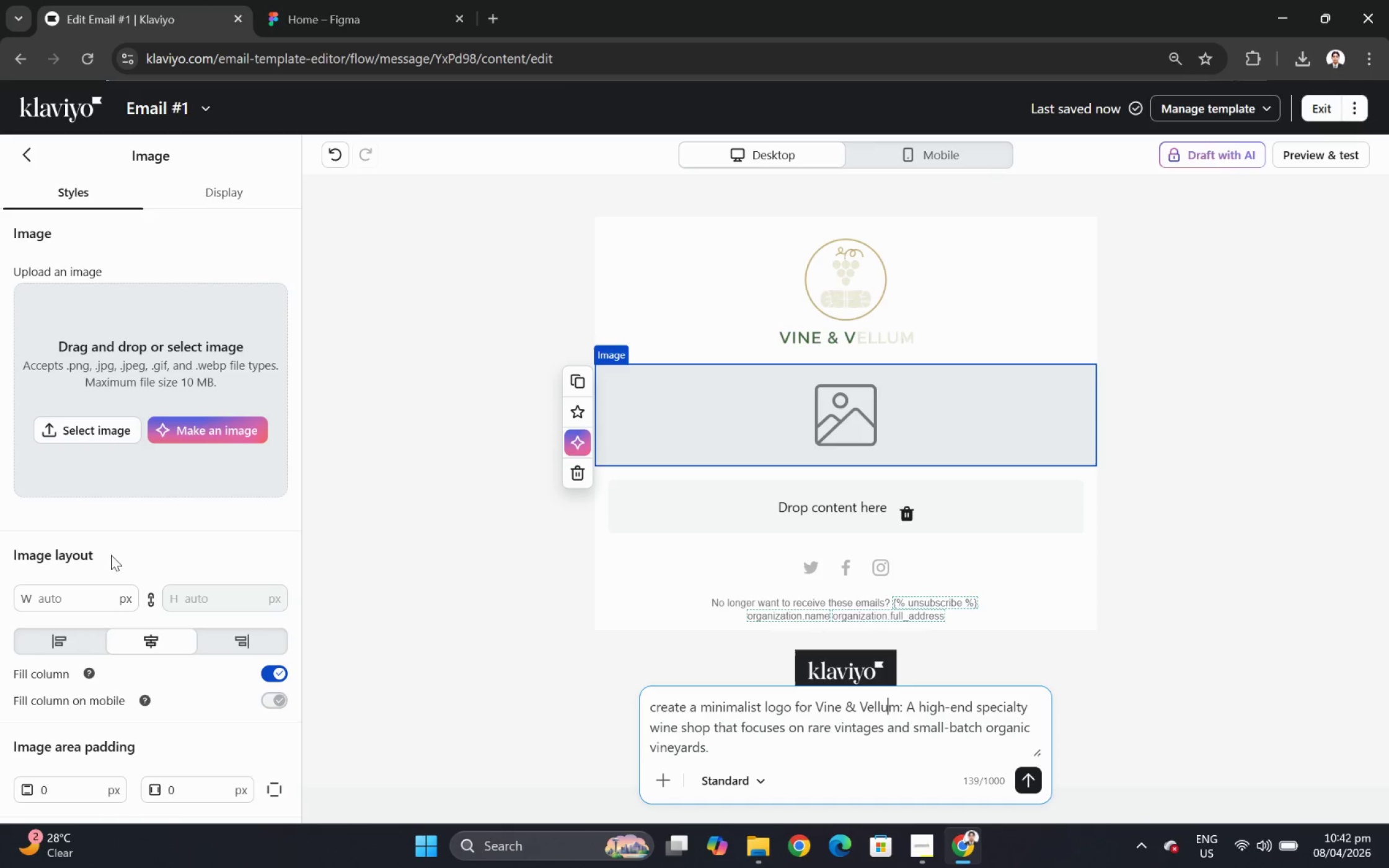 
left_click([81, 432])
 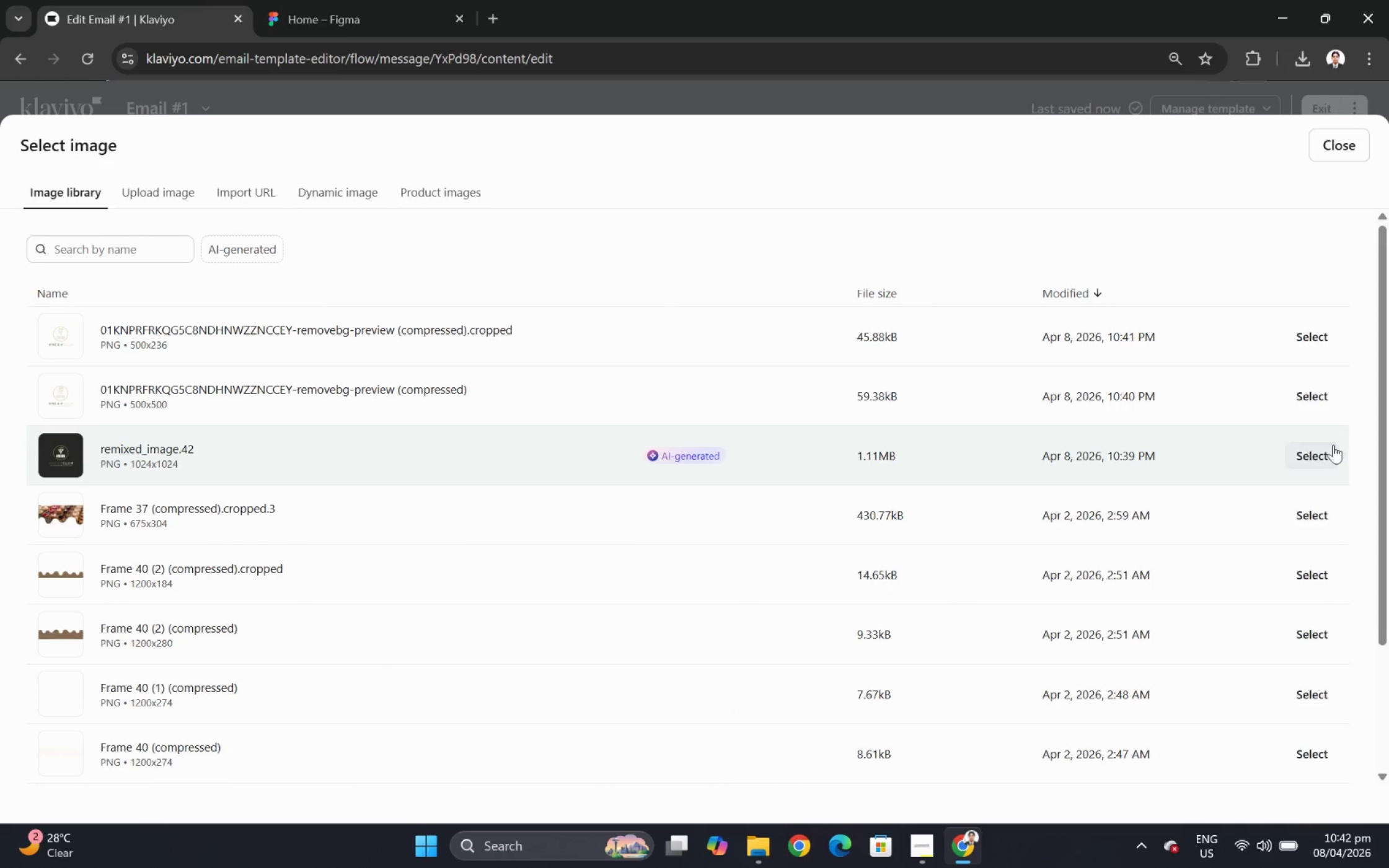 
double_click([1322, 452])
 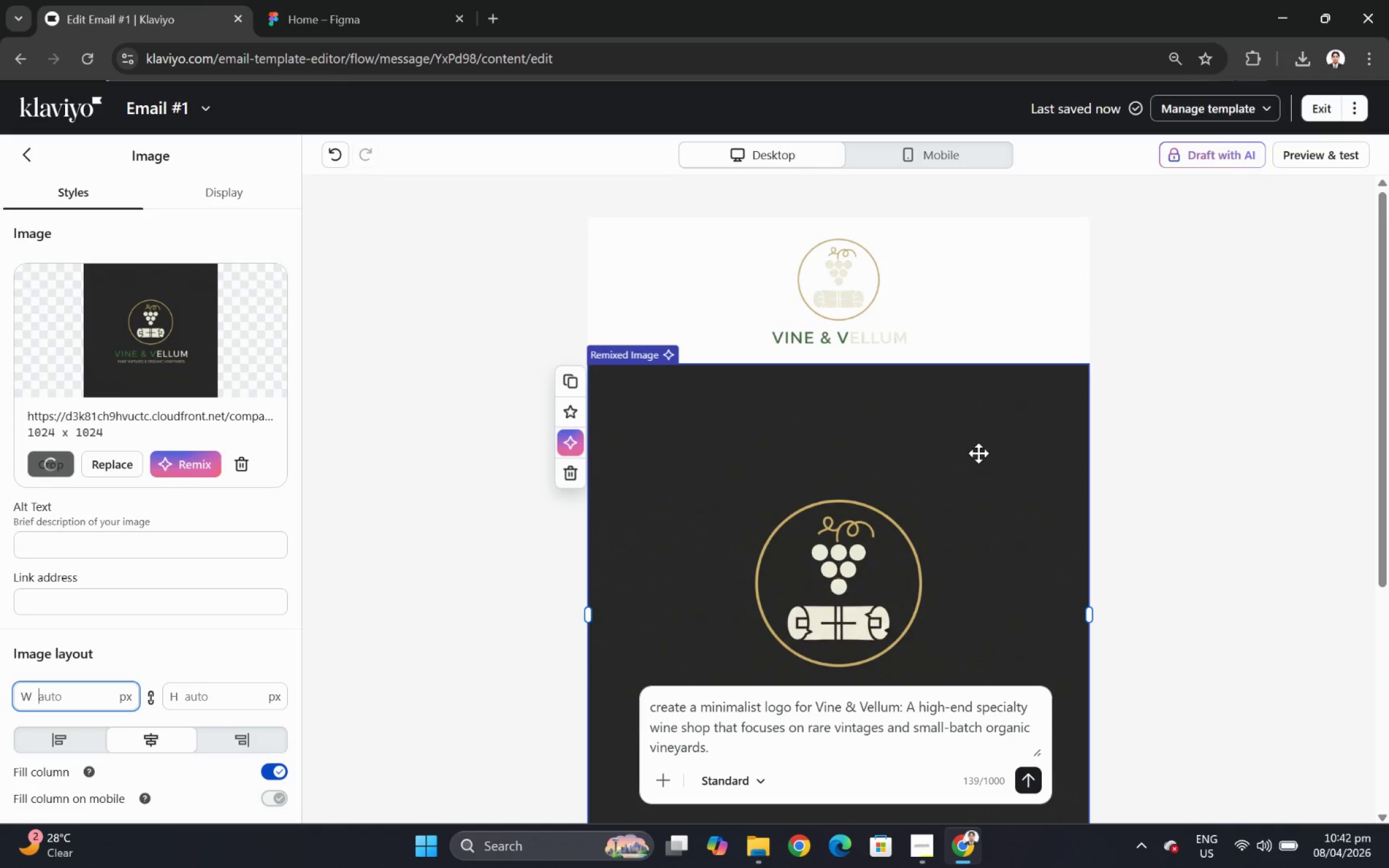 
left_click([911, 465])
 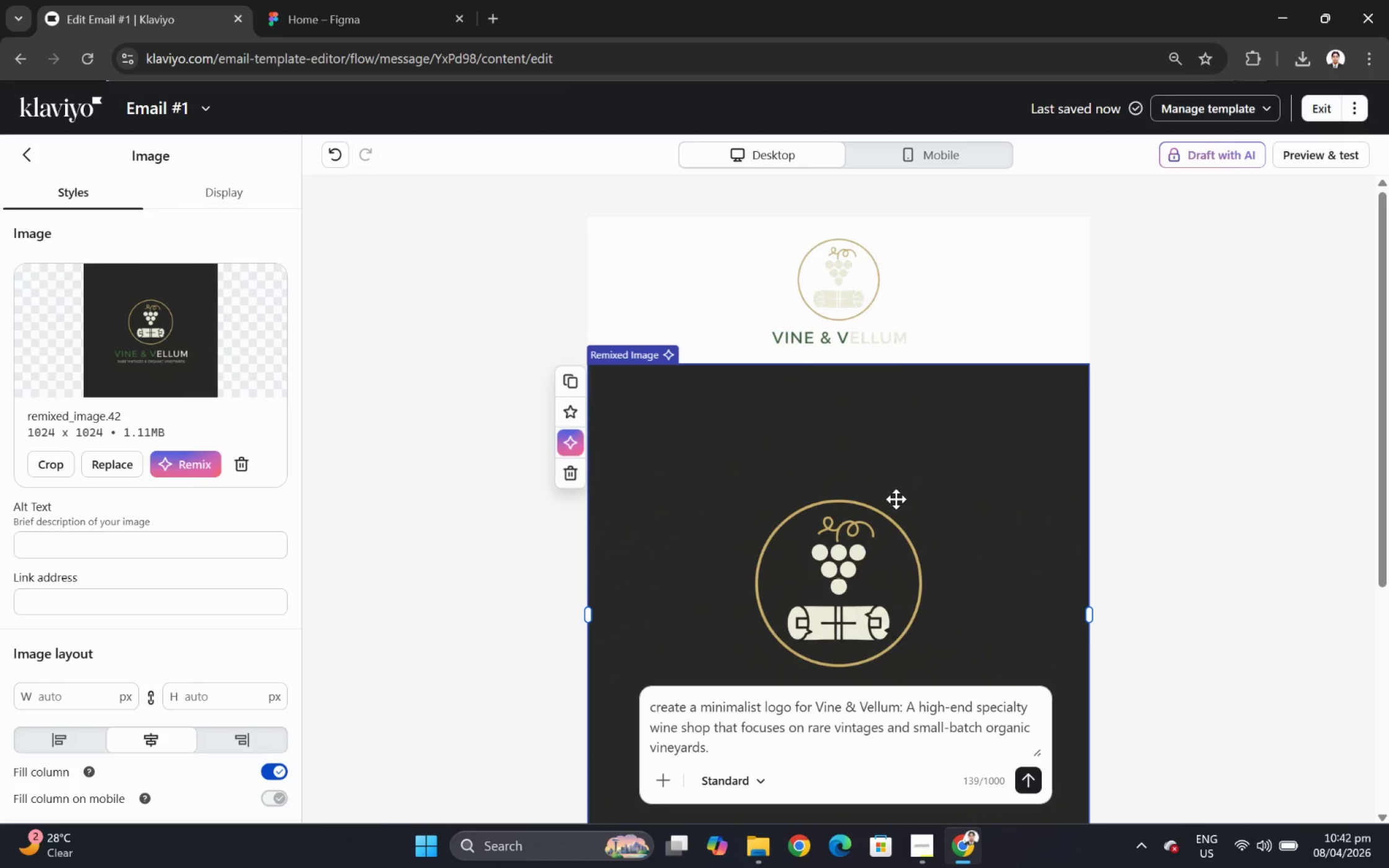 
scroll: coordinate [896, 499], scroll_direction: down, amount: 2.0
 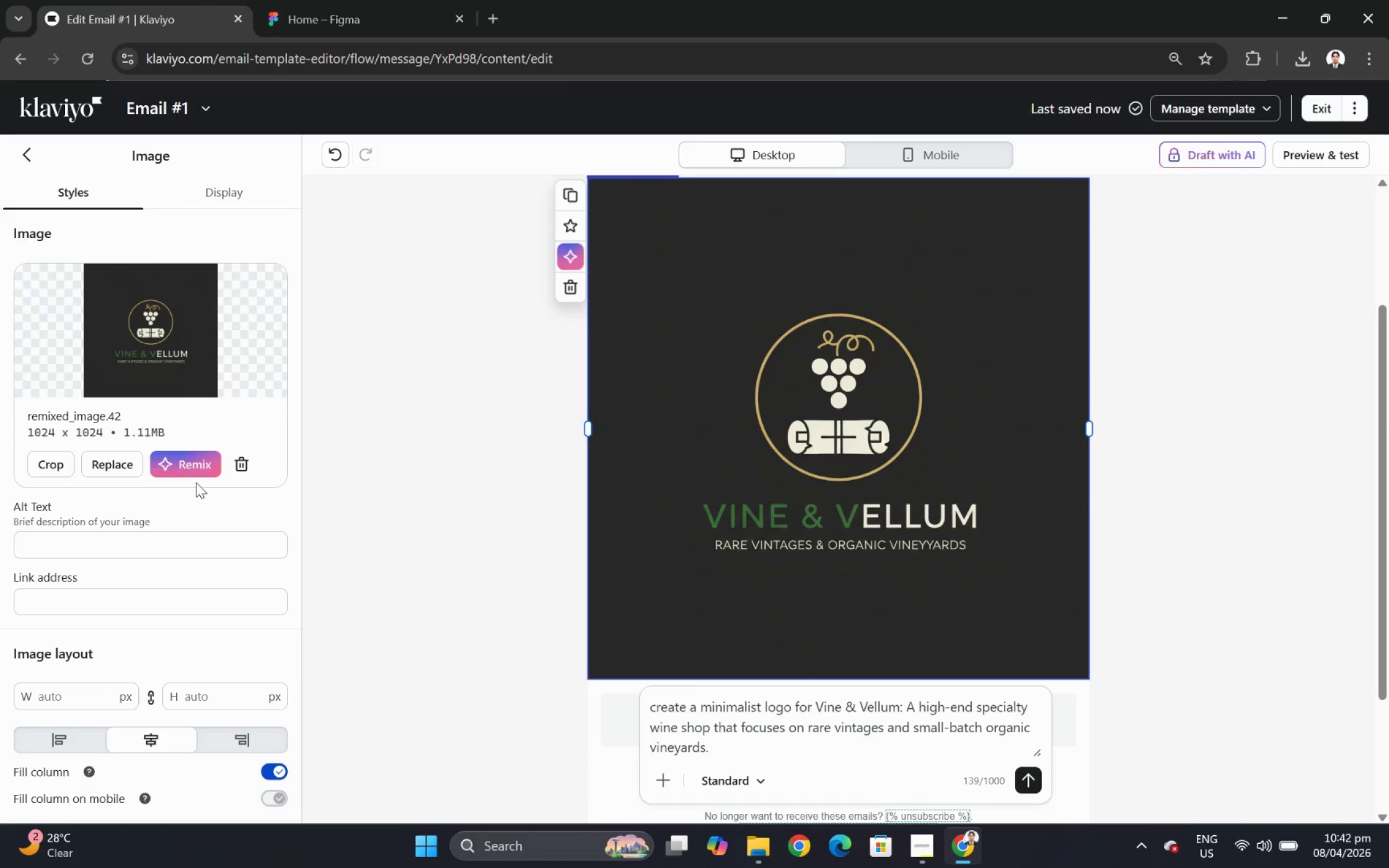 
left_click([198, 465])
 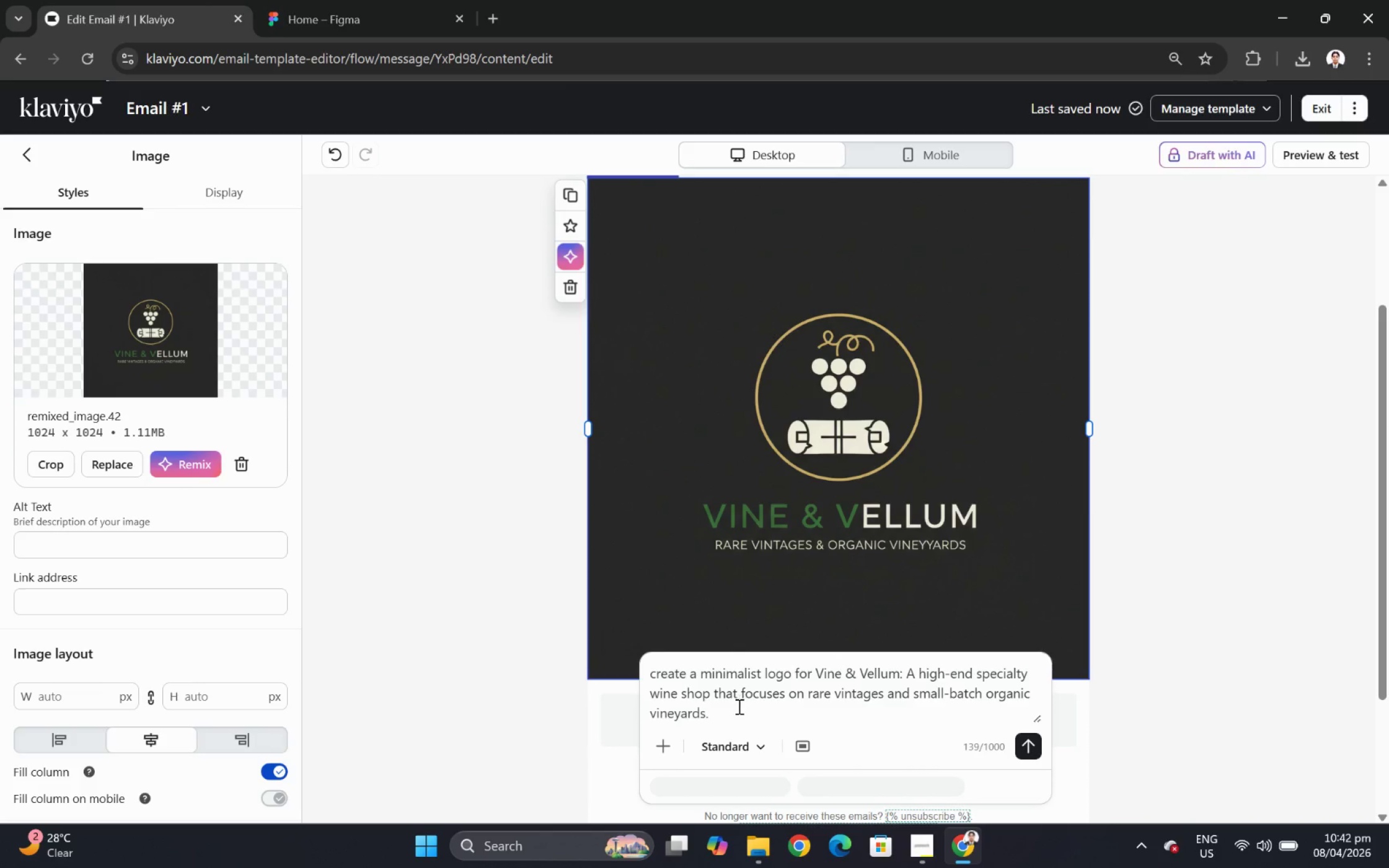 
left_click_drag(start_coordinate=[738, 716], to_coordinate=[596, 671])
 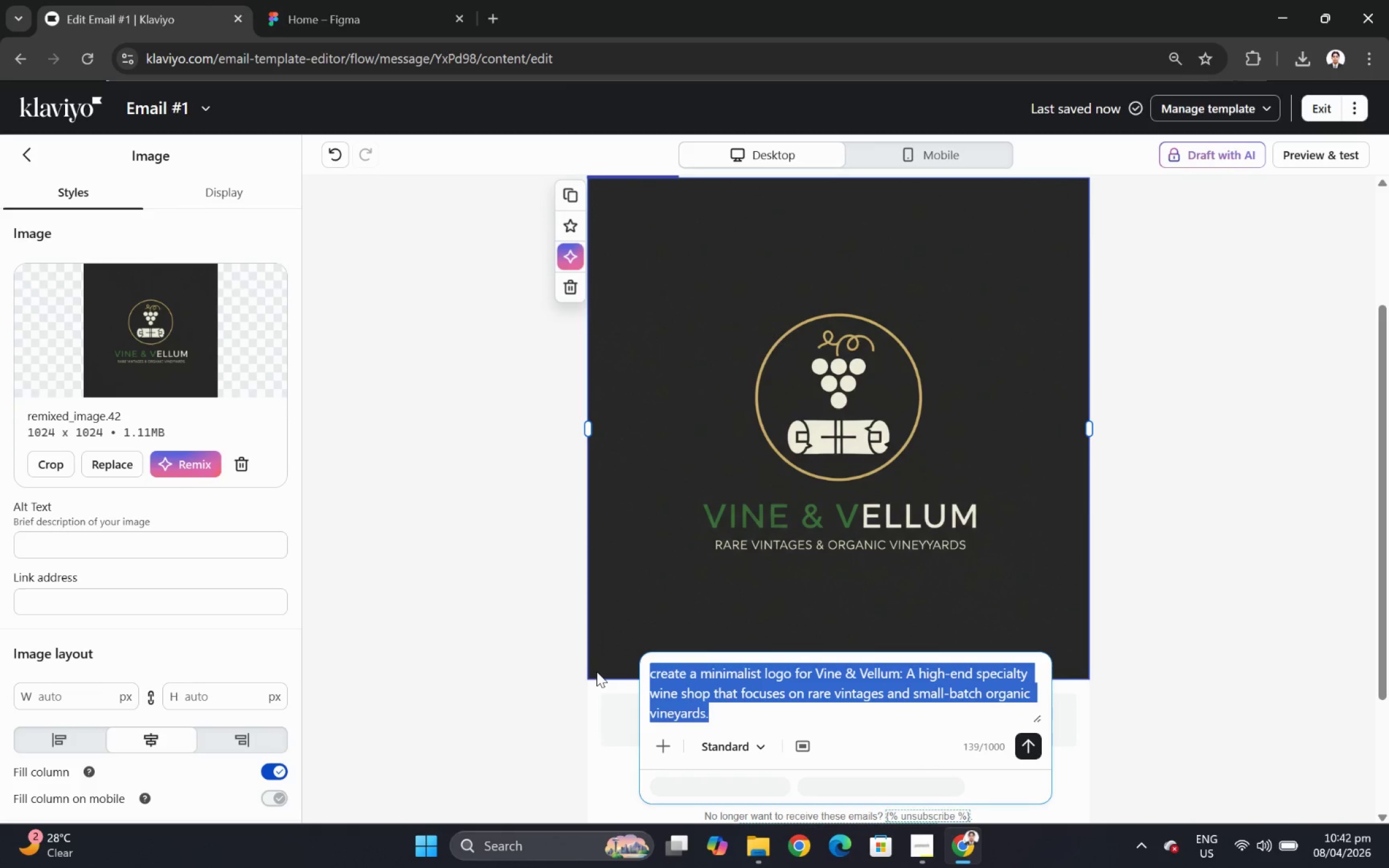 
type(make it)
 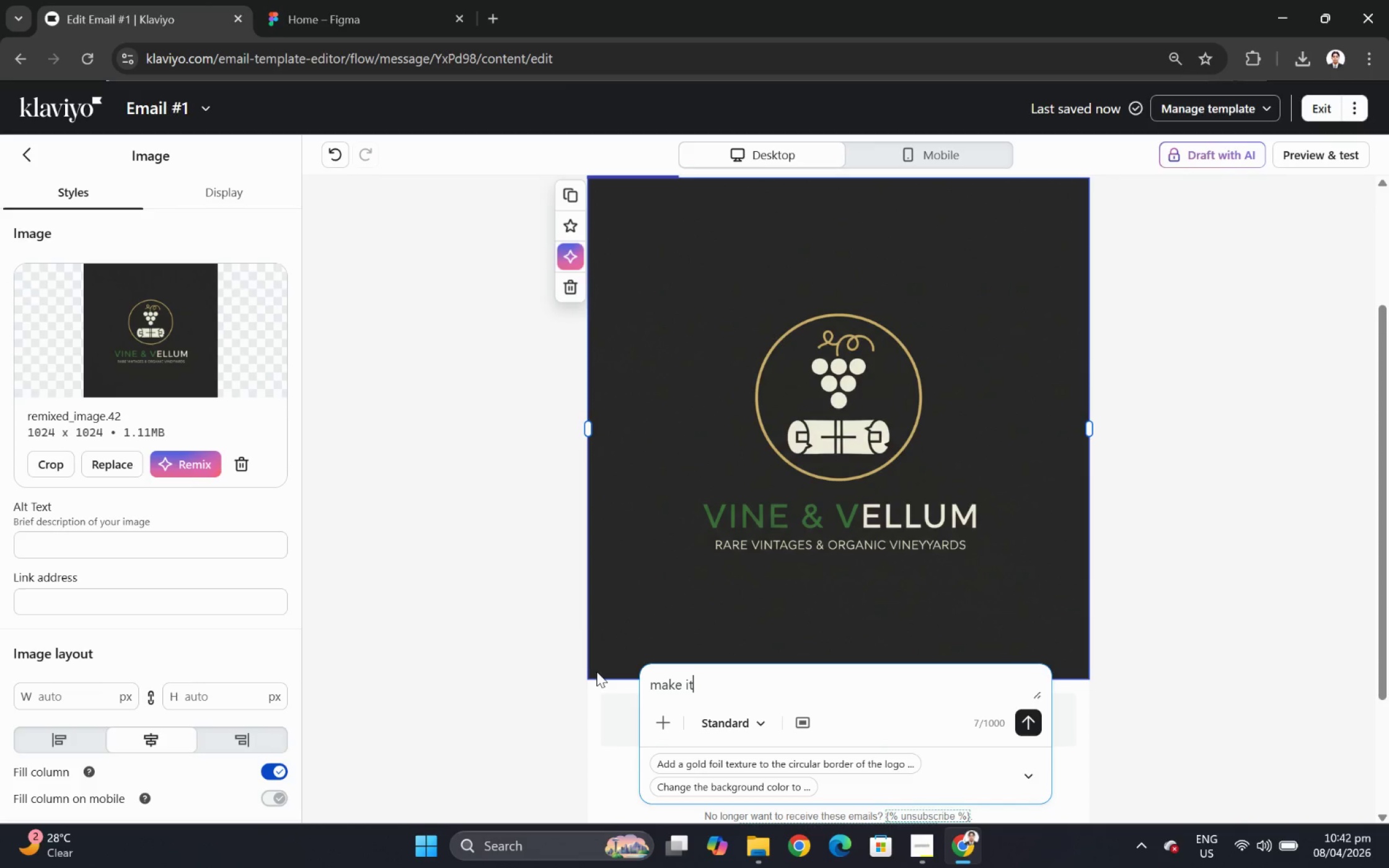 
wait(12.53)
 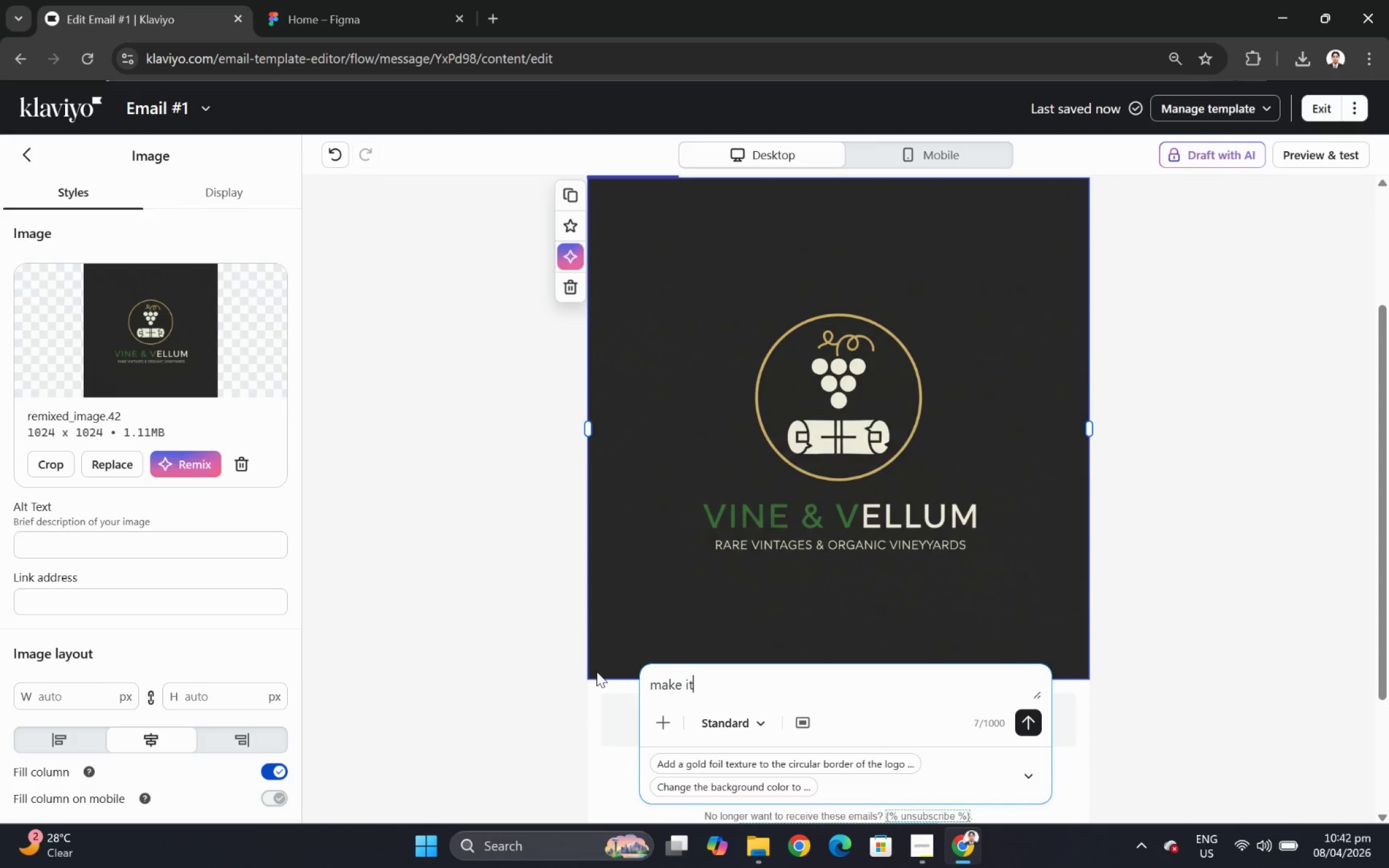 
key(Backspace)
key(Backspace)
type(the colors wit)
key(Backspace)
key(Backspace)
key(Backspace)
type(align wioth )
key(Backspace)
key(Backspace)
key(Backspace)
key(Backspace)
type(th white background)
 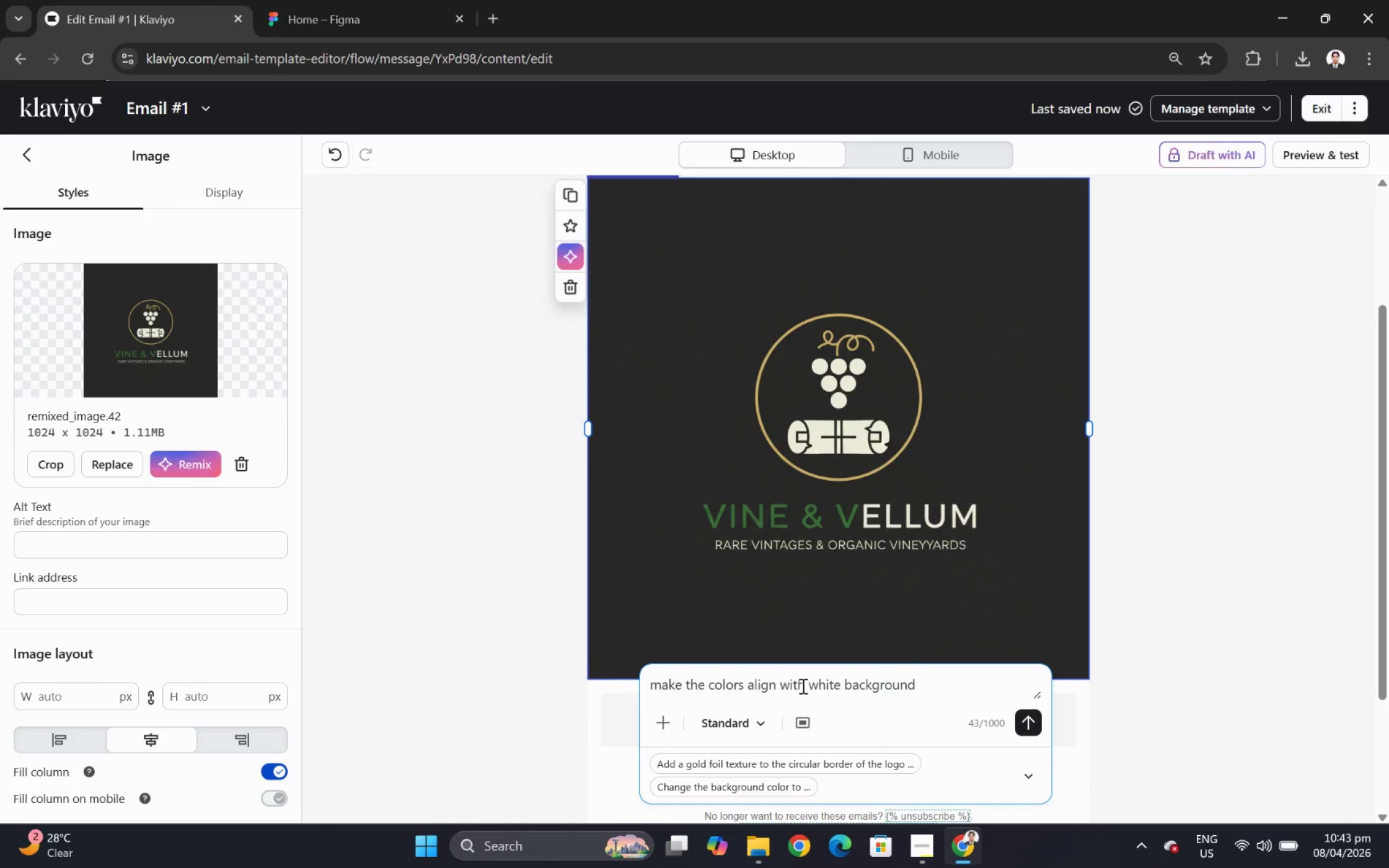 
key(ArrowLeft)
 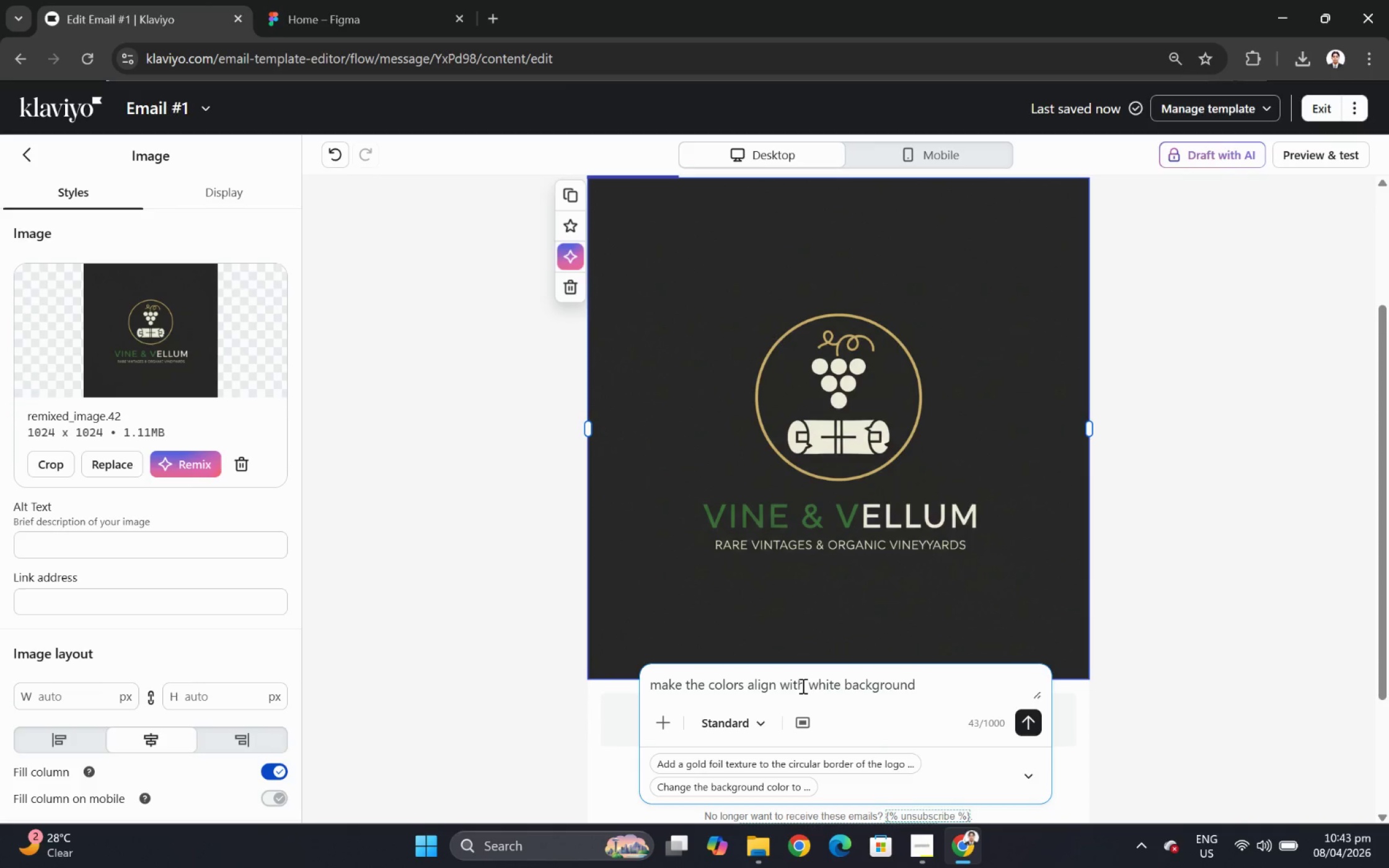 
key(Backspace)
key(Backspace)
key(Backspace)
key(Backspace)
key(Backspace)
type(align)
 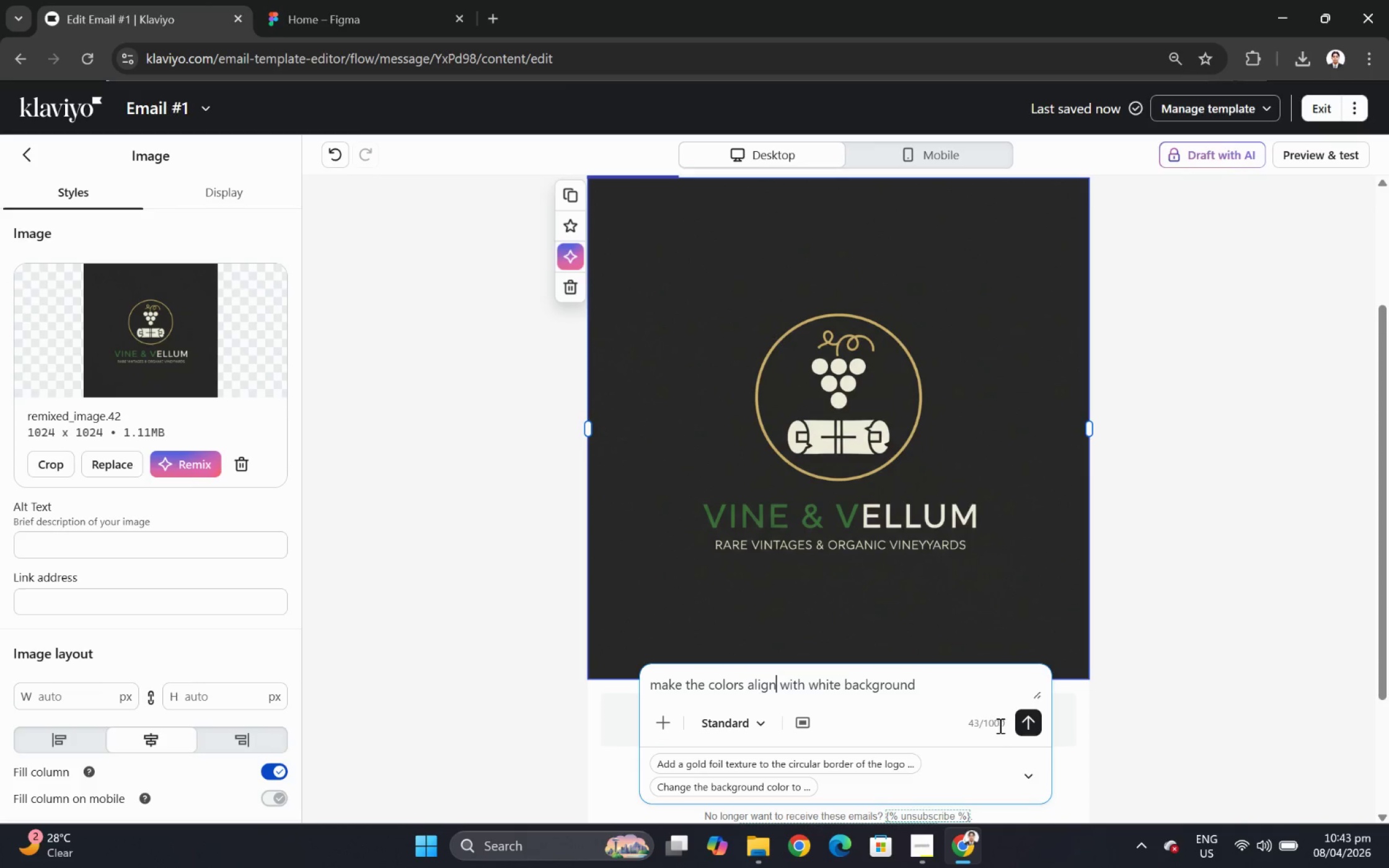 
left_click([1025, 721])
 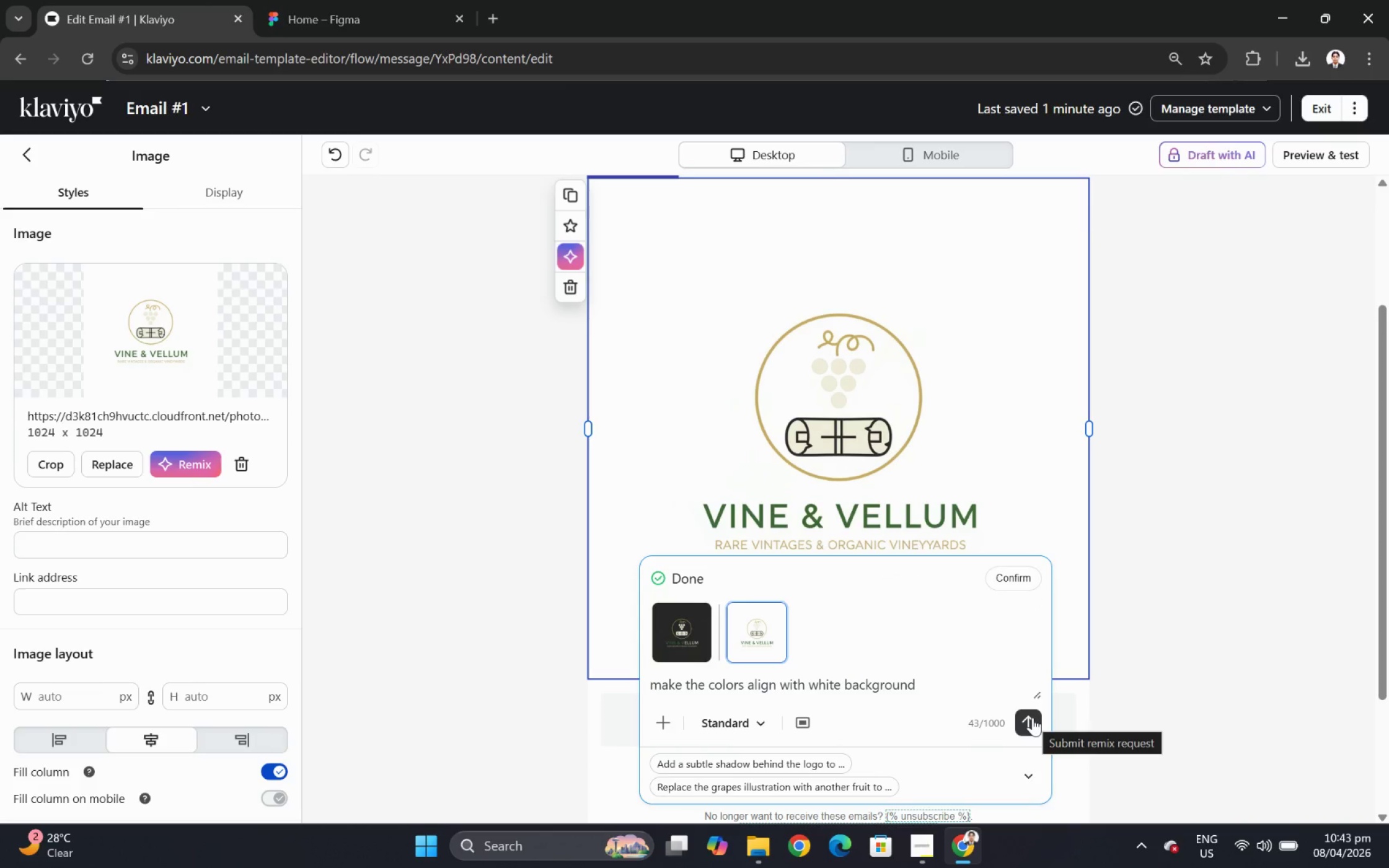 
wait(22.23)
 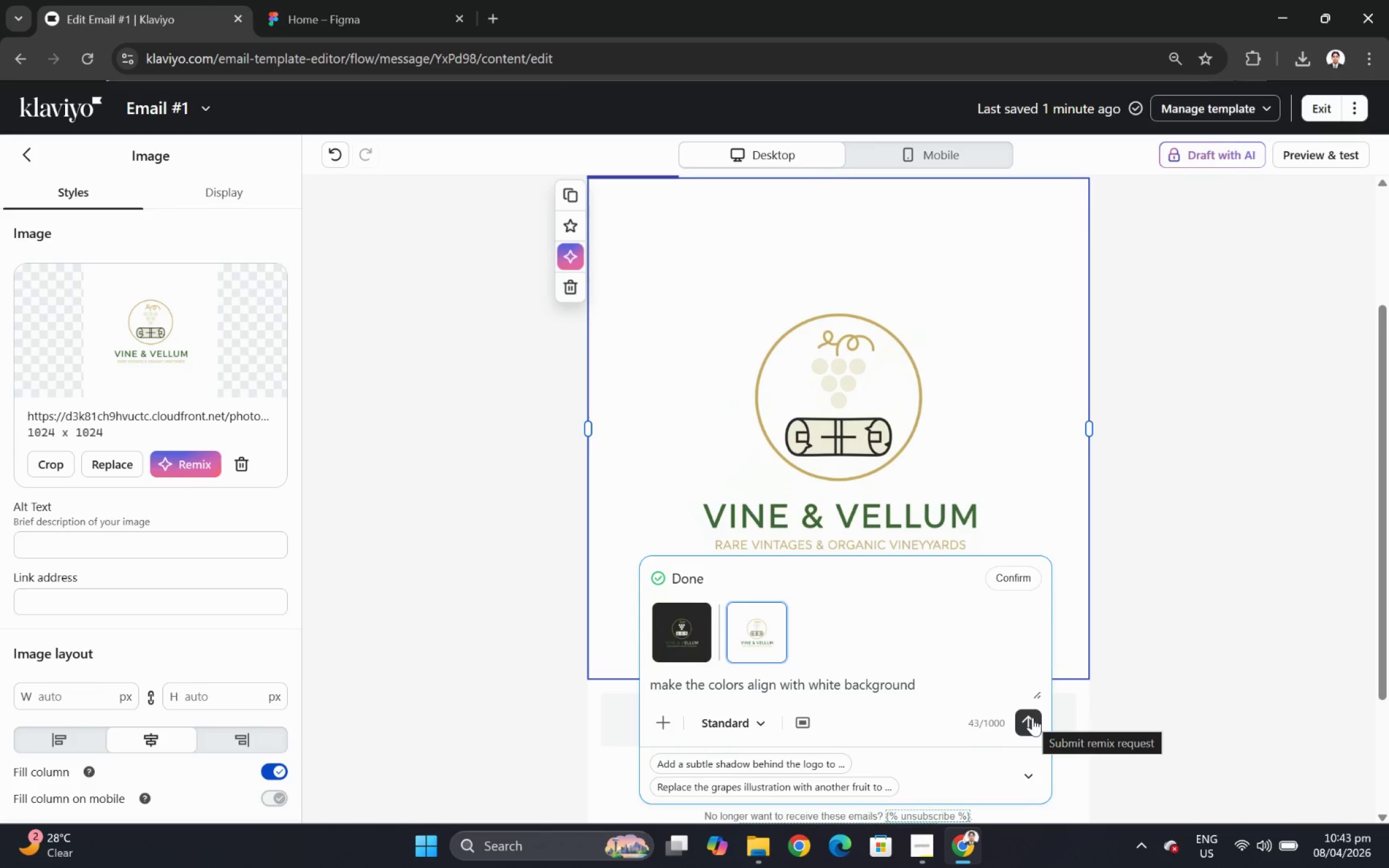 
scroll: coordinate [942, 431], scroll_direction: down, amount: 2.0
 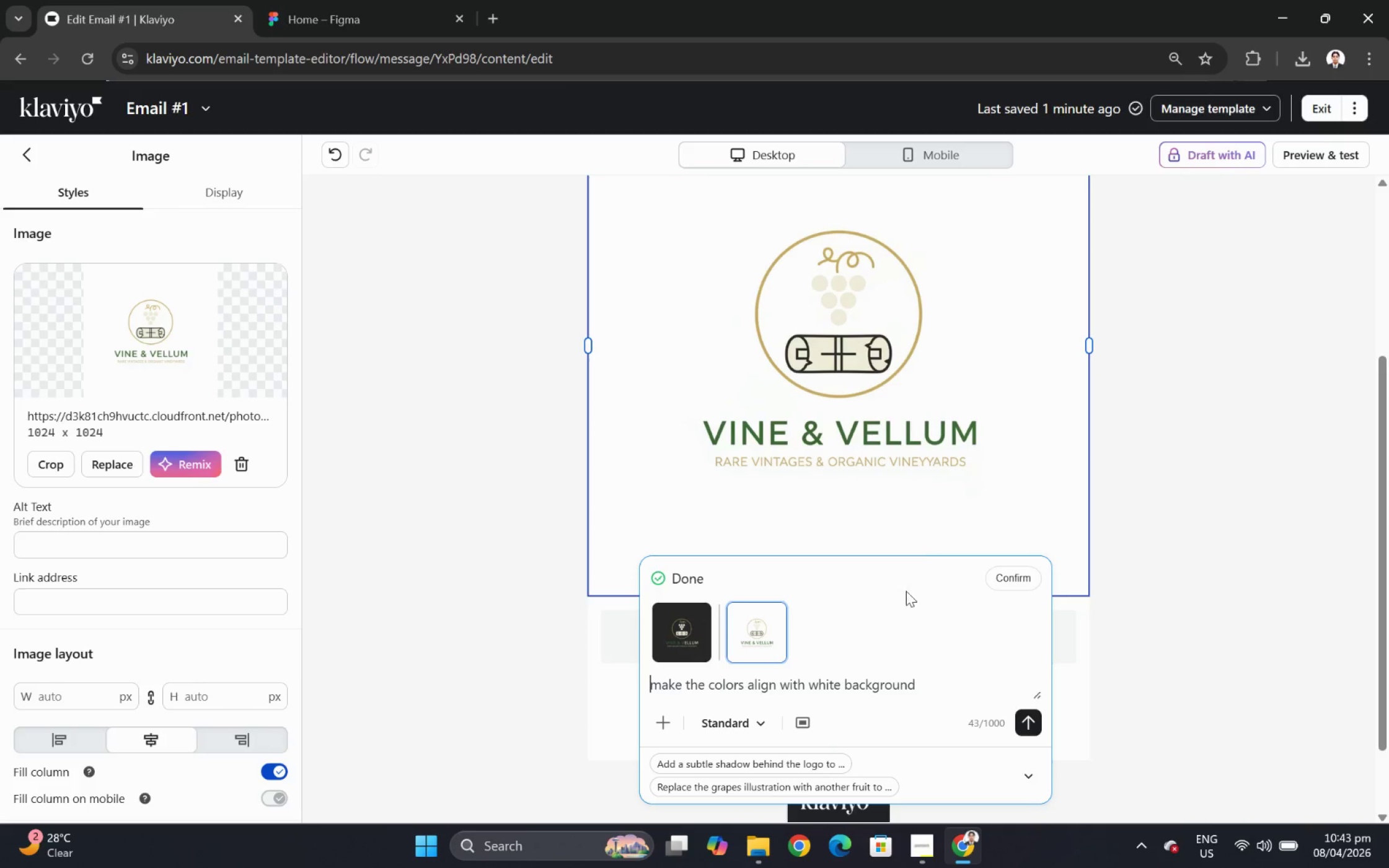 
left_click([934, 688])
 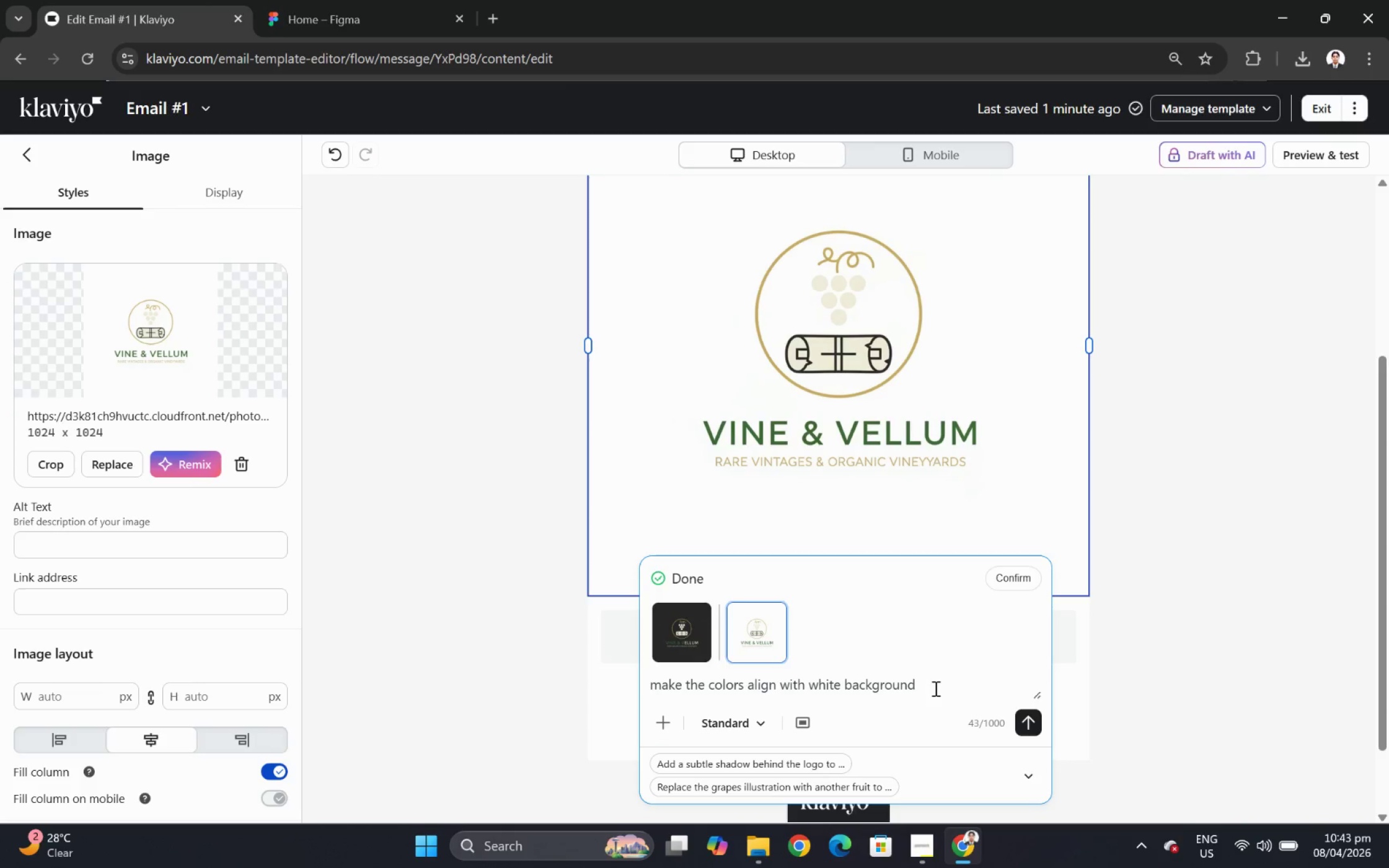 
double_click([934, 688])
 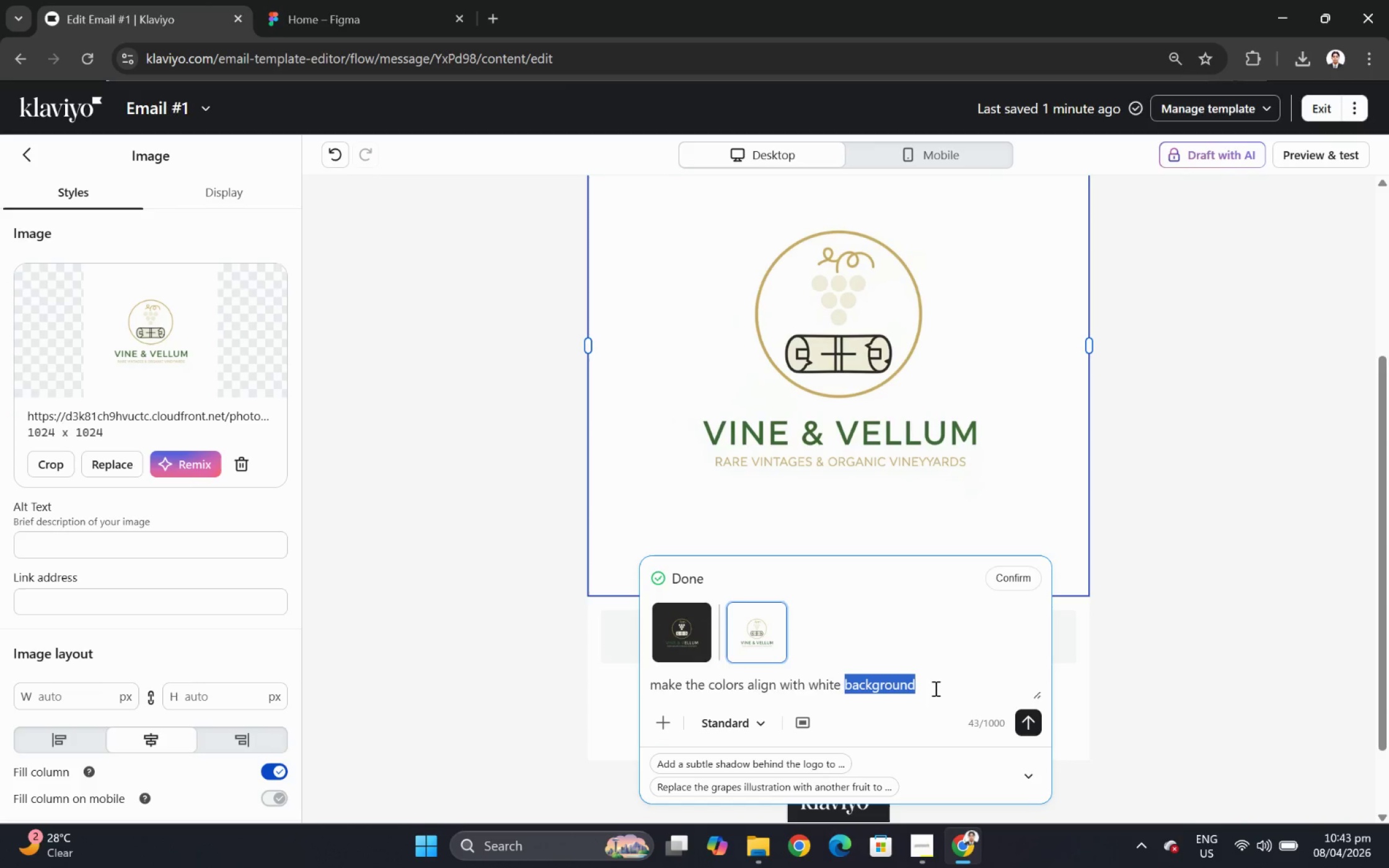 
triple_click([934, 688])
 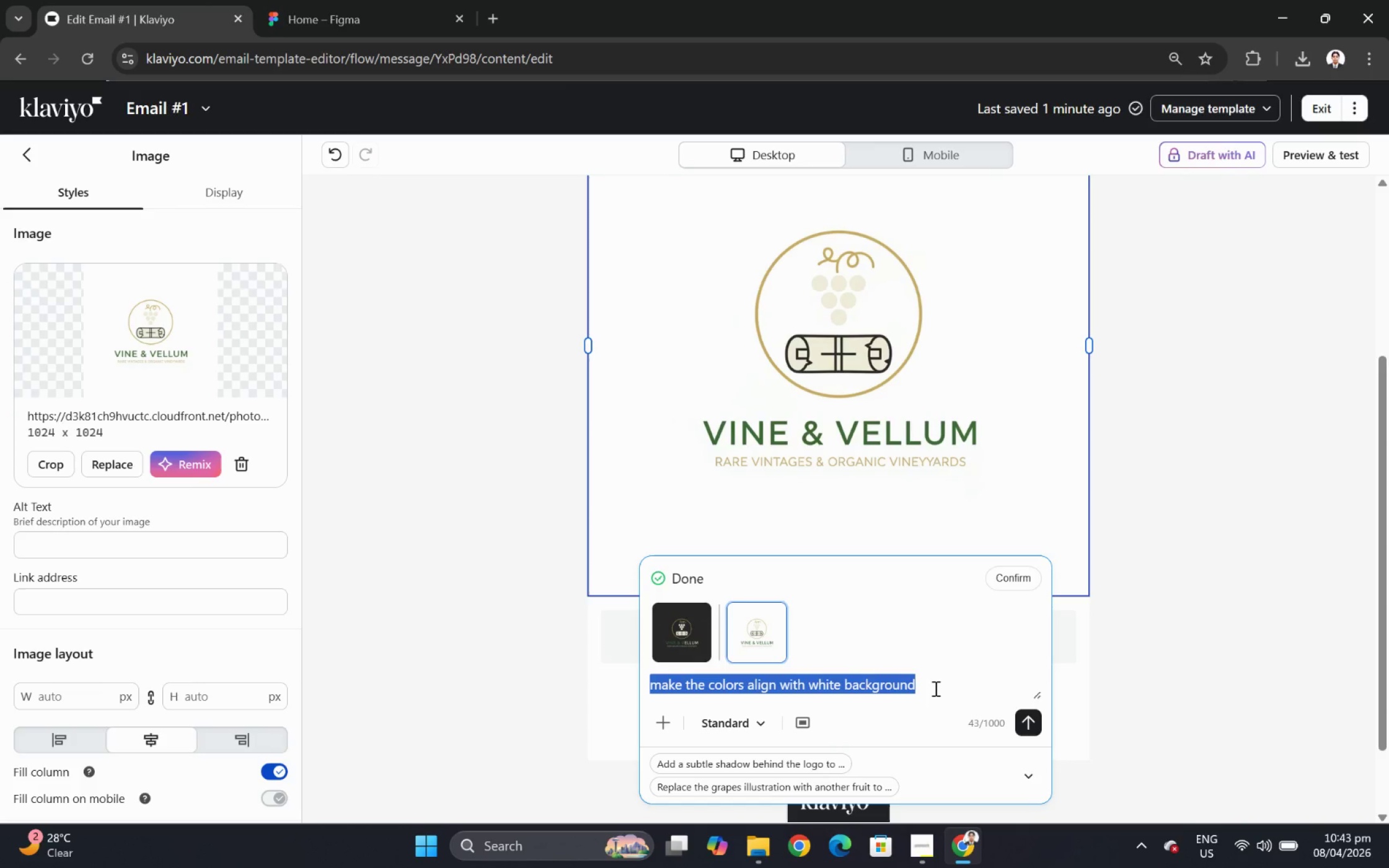 
wait(6.53)
 